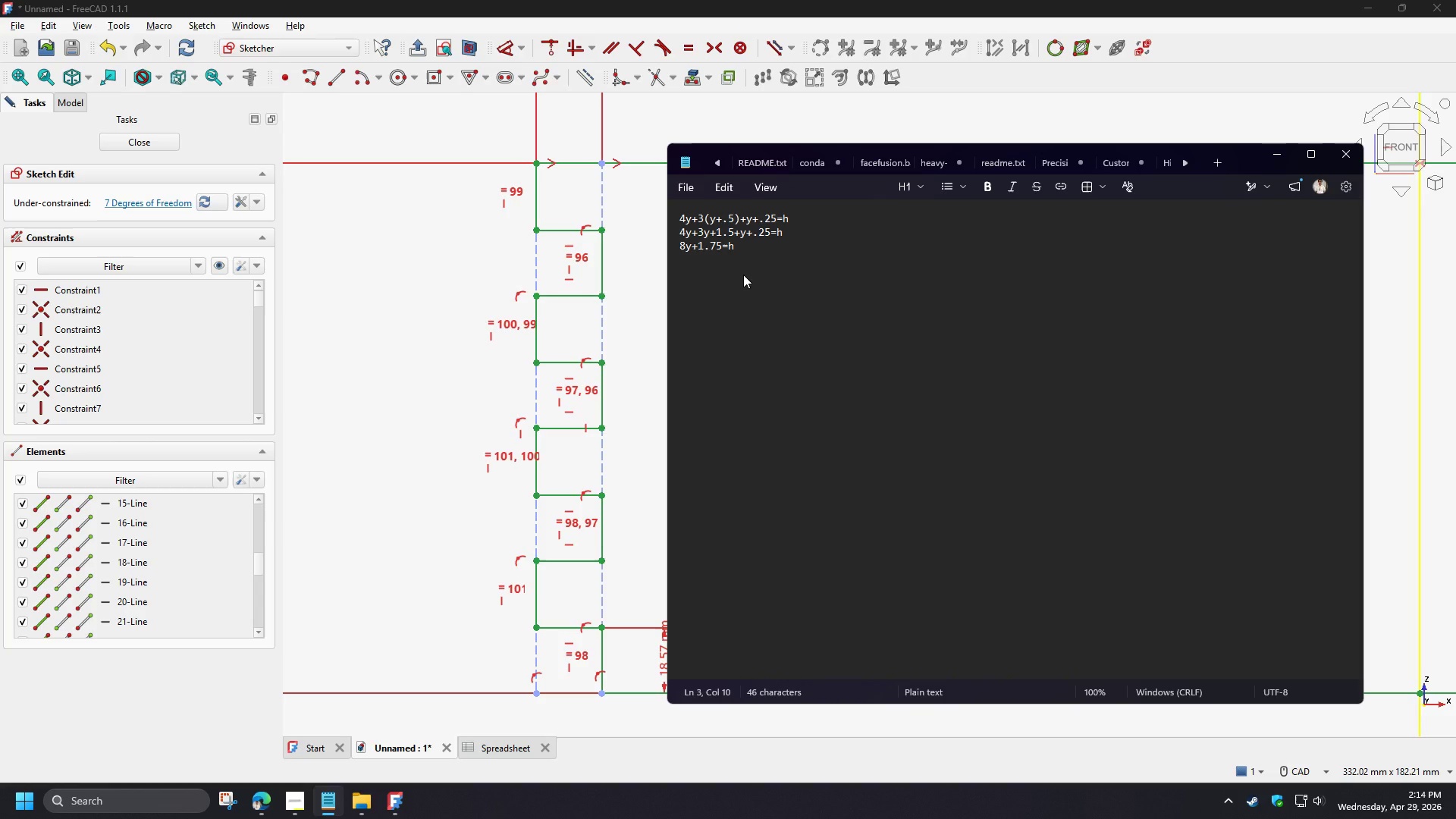 
wait(6.56)
 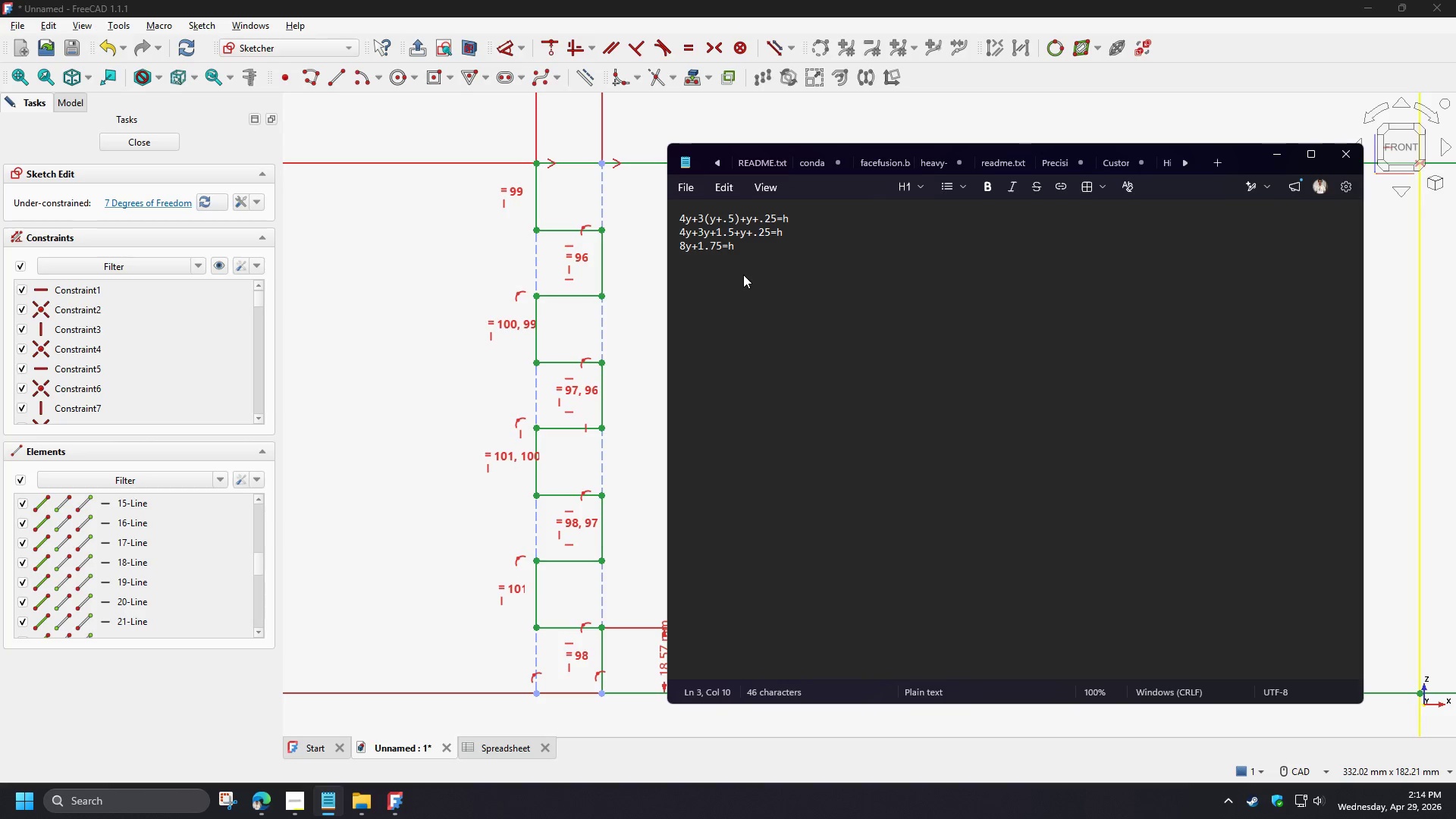 
key(NumpadEnter)
 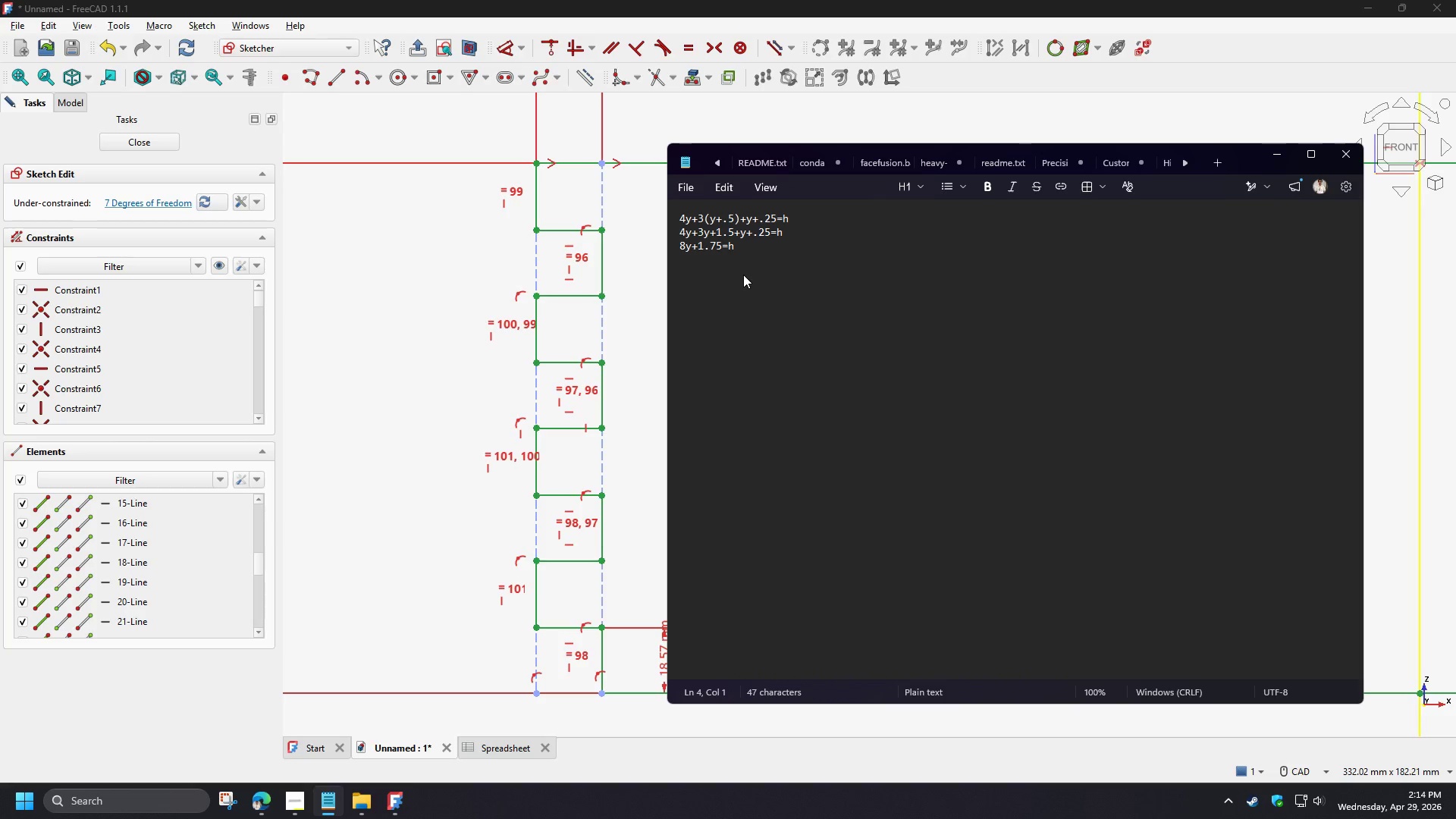 
key(Y)
 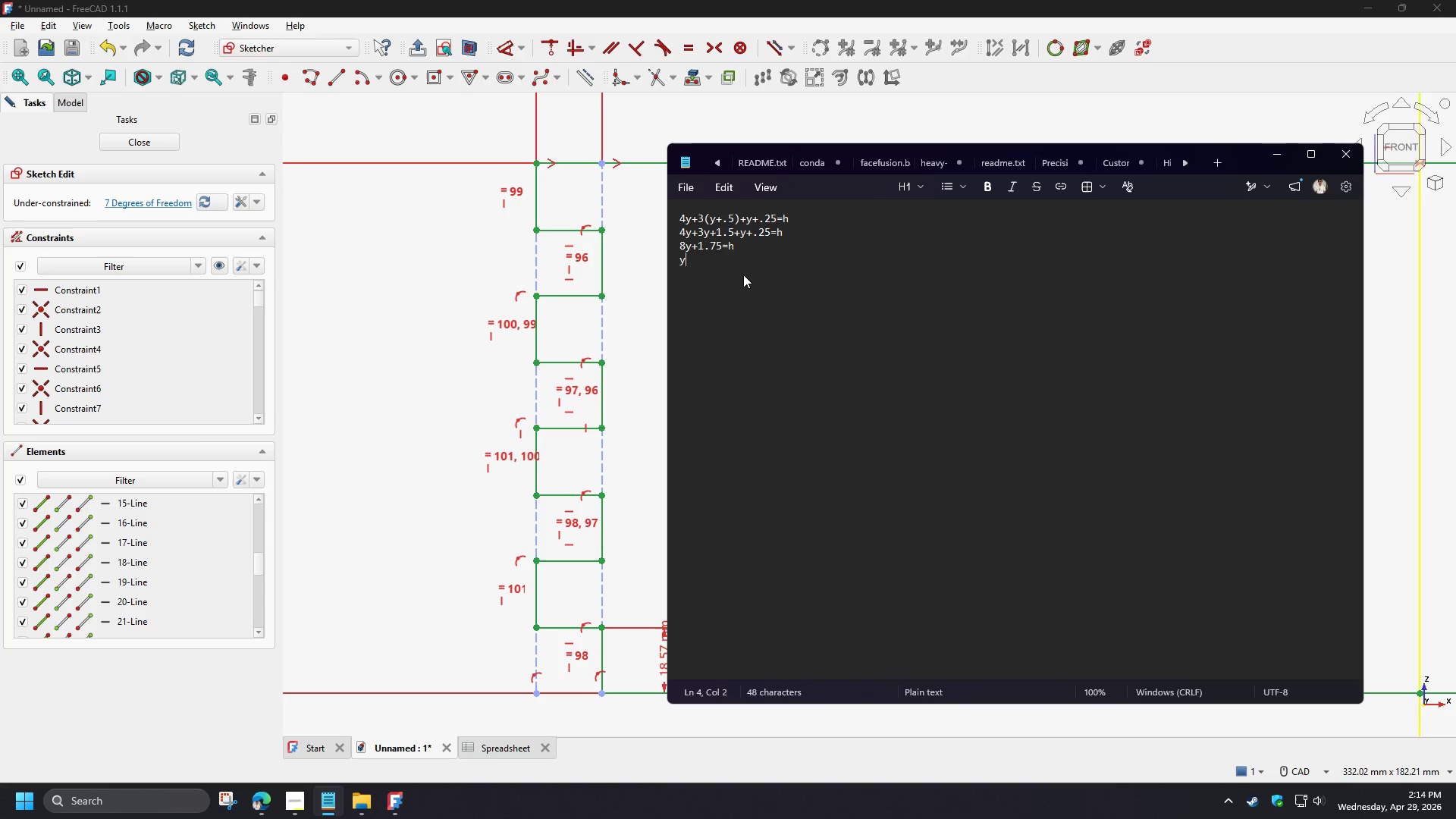 
key(Equal)
 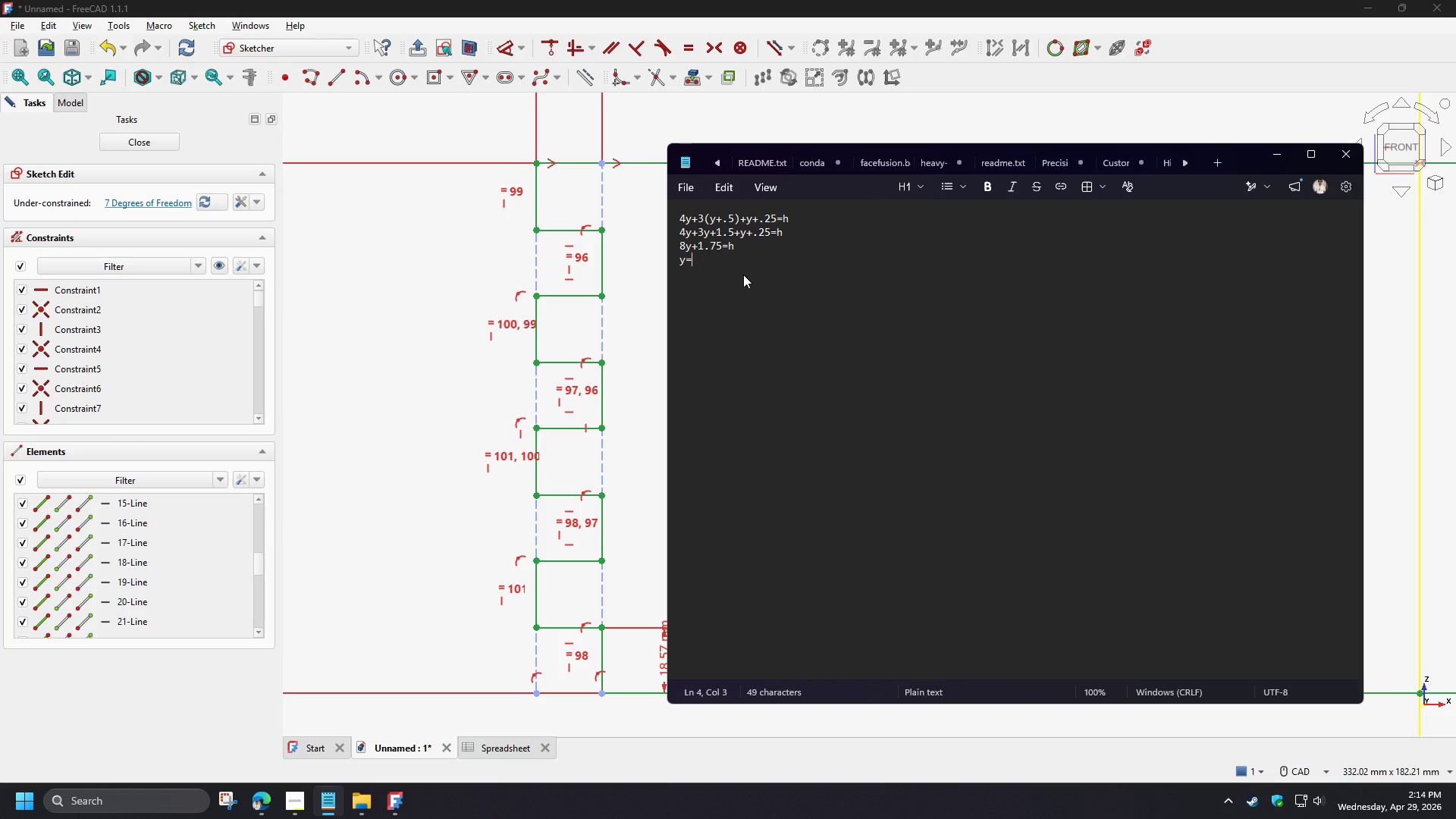 
key(H)
 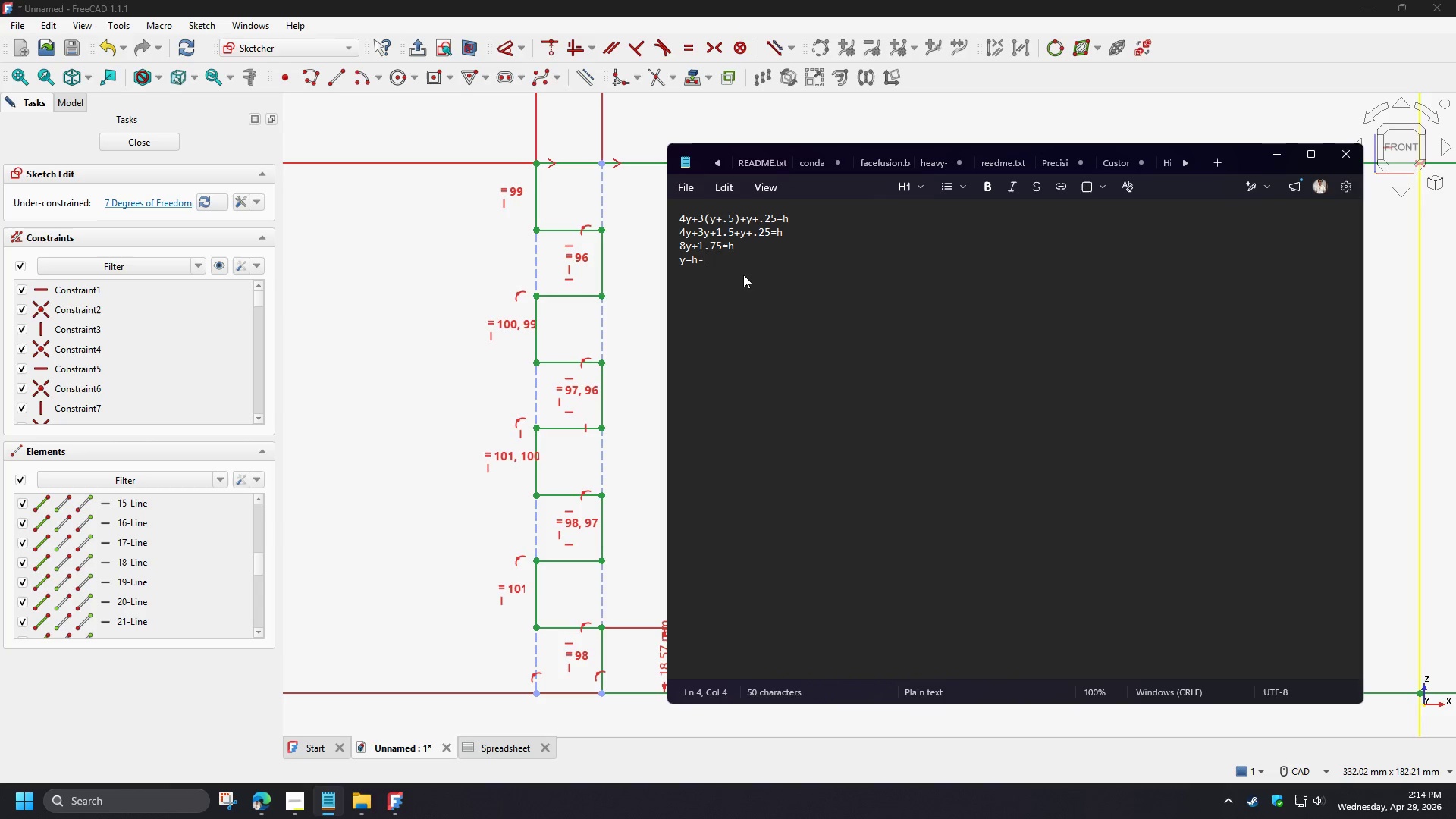 
key(NumpadSubtract)
 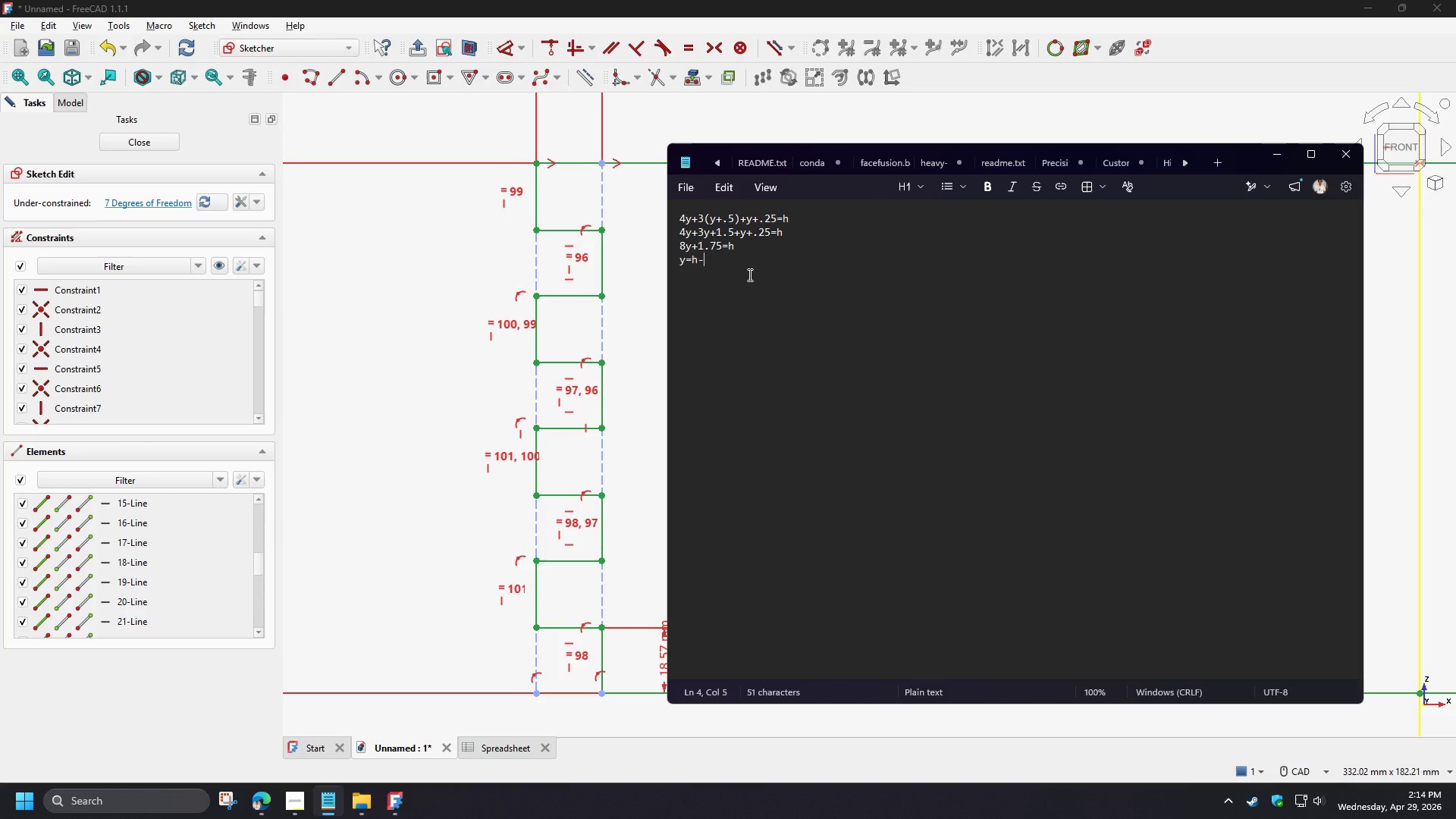 
key(Numpad1)
 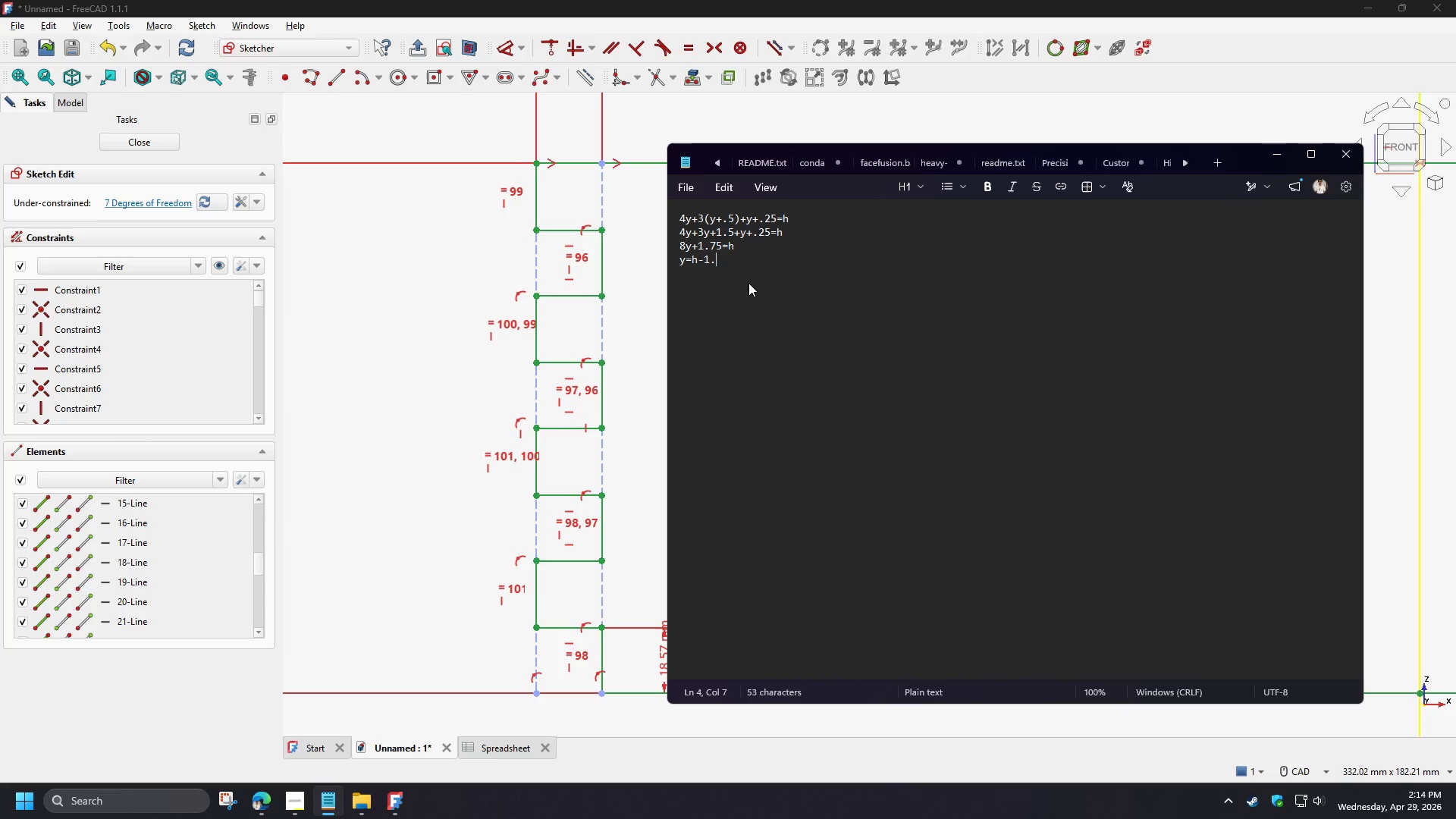 
key(NumpadDecimal)
 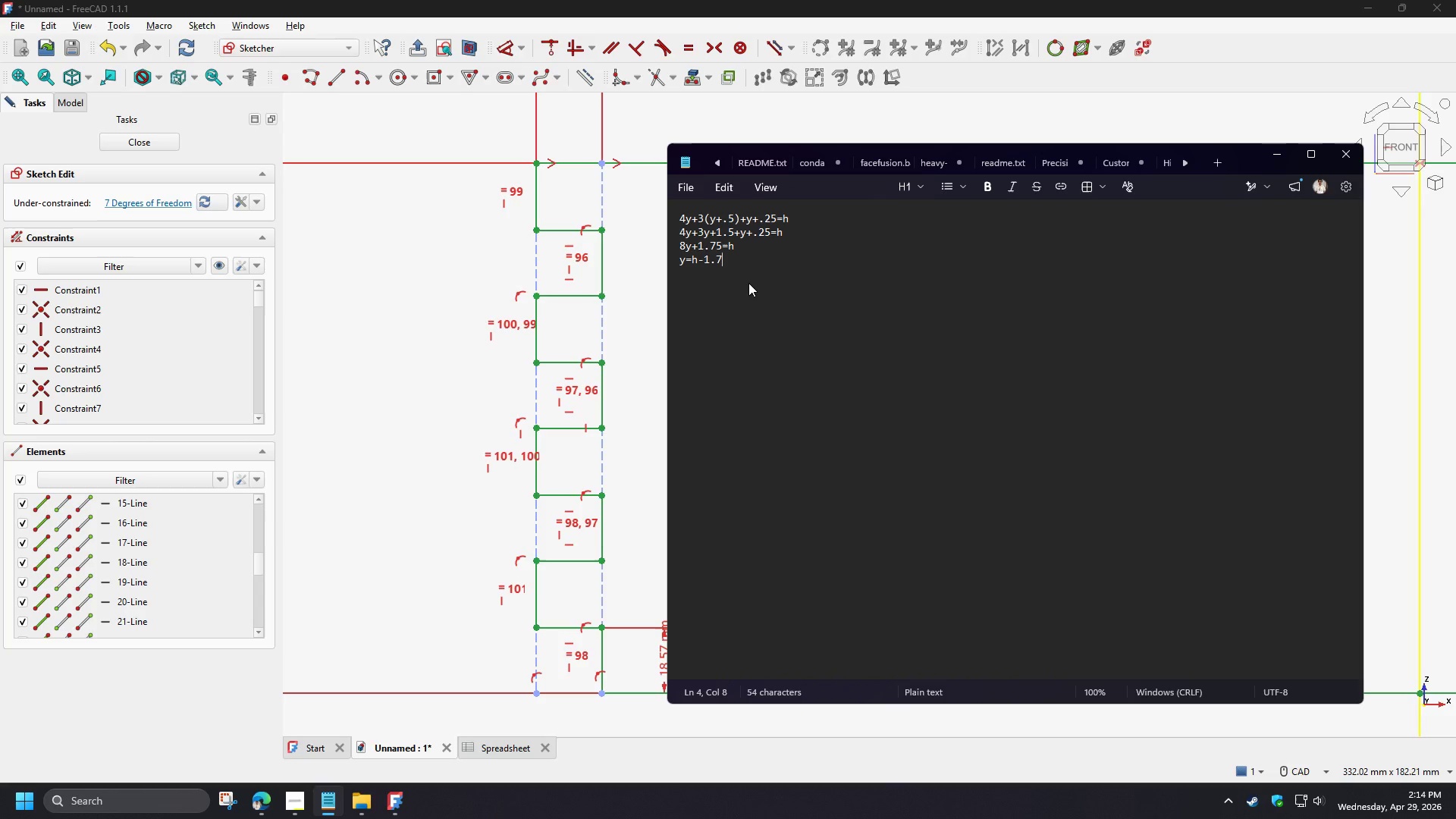 
key(Numpad7)
 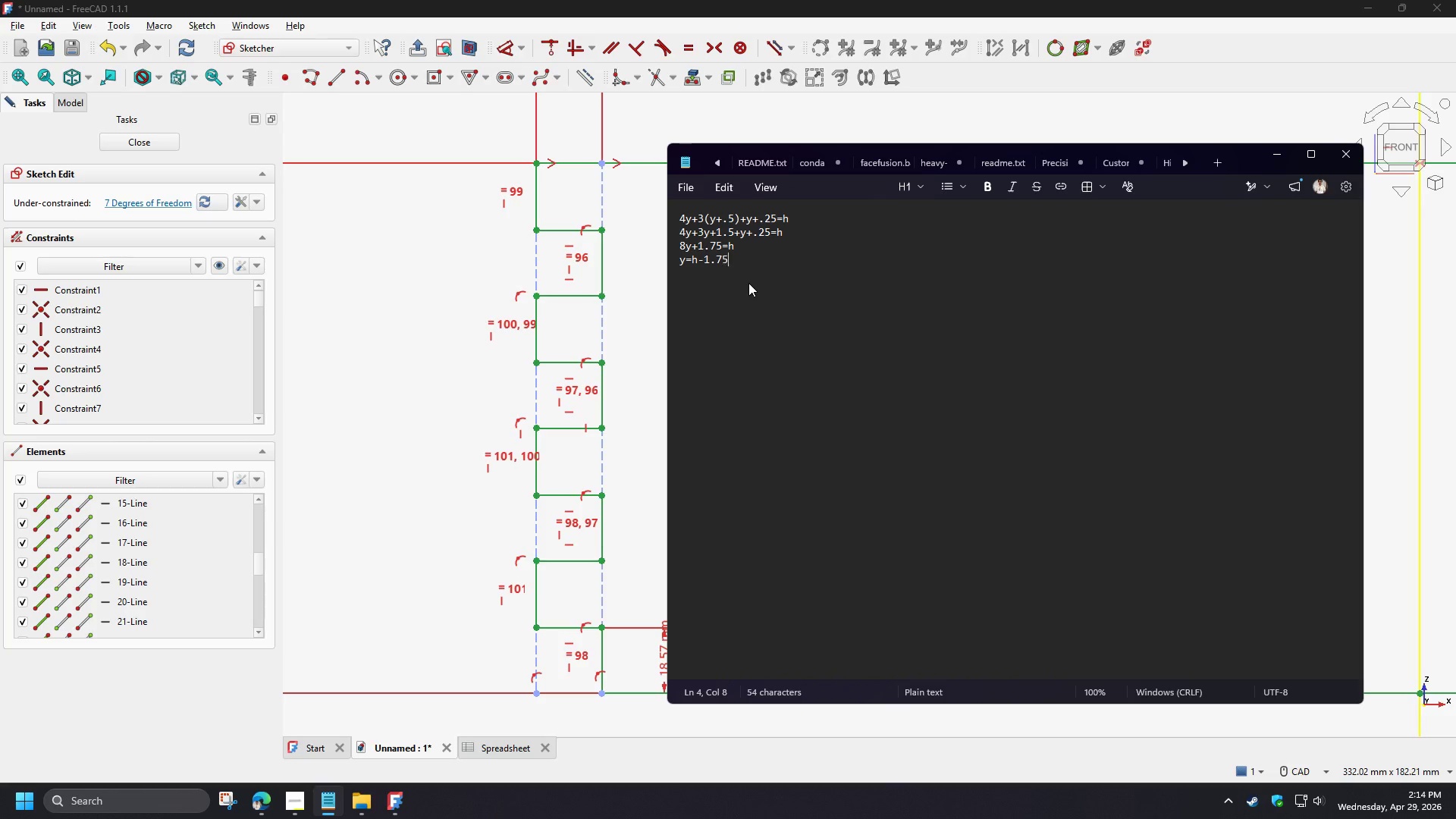 
key(Numpad5)
 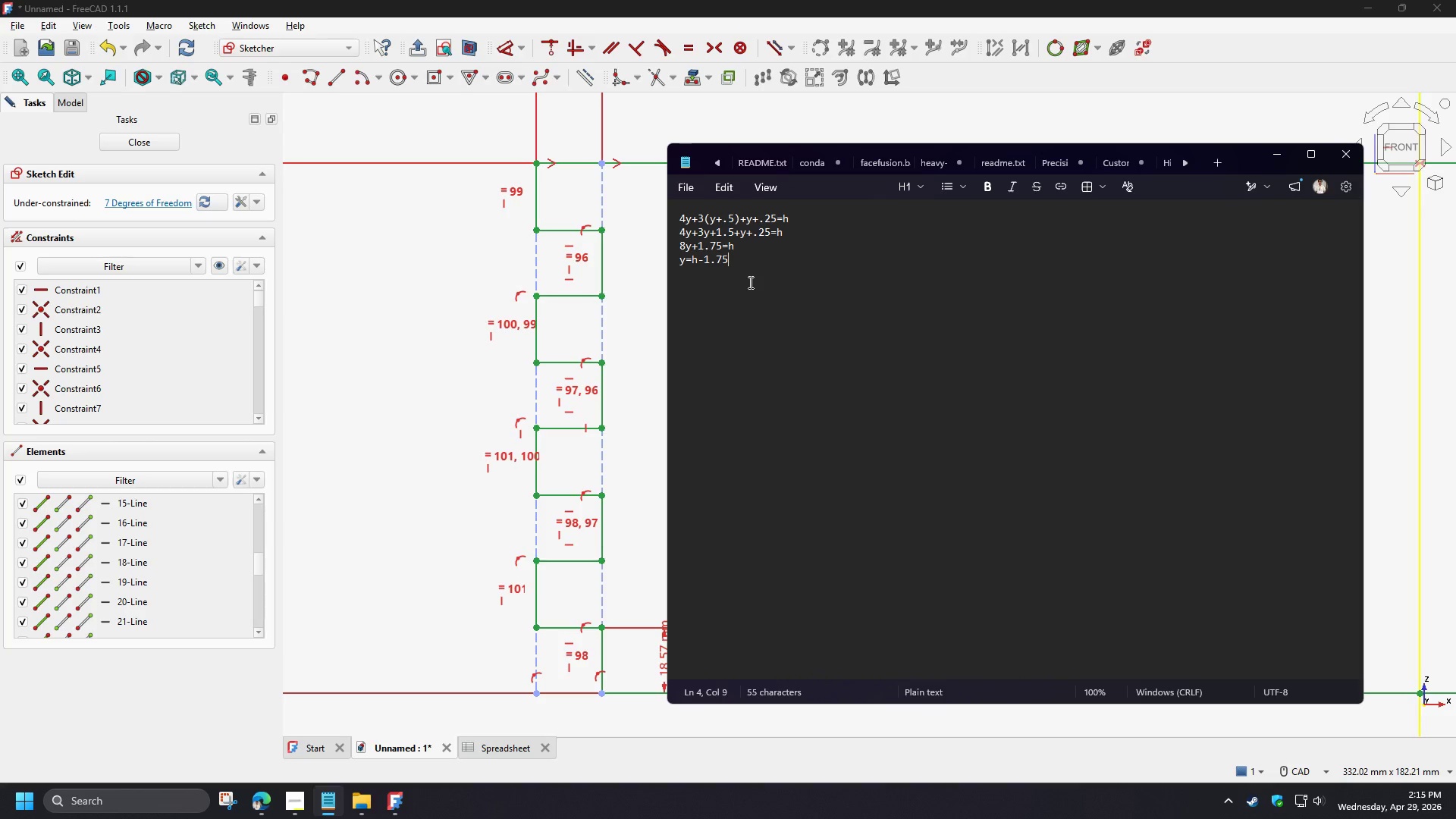 
wait(10.33)
 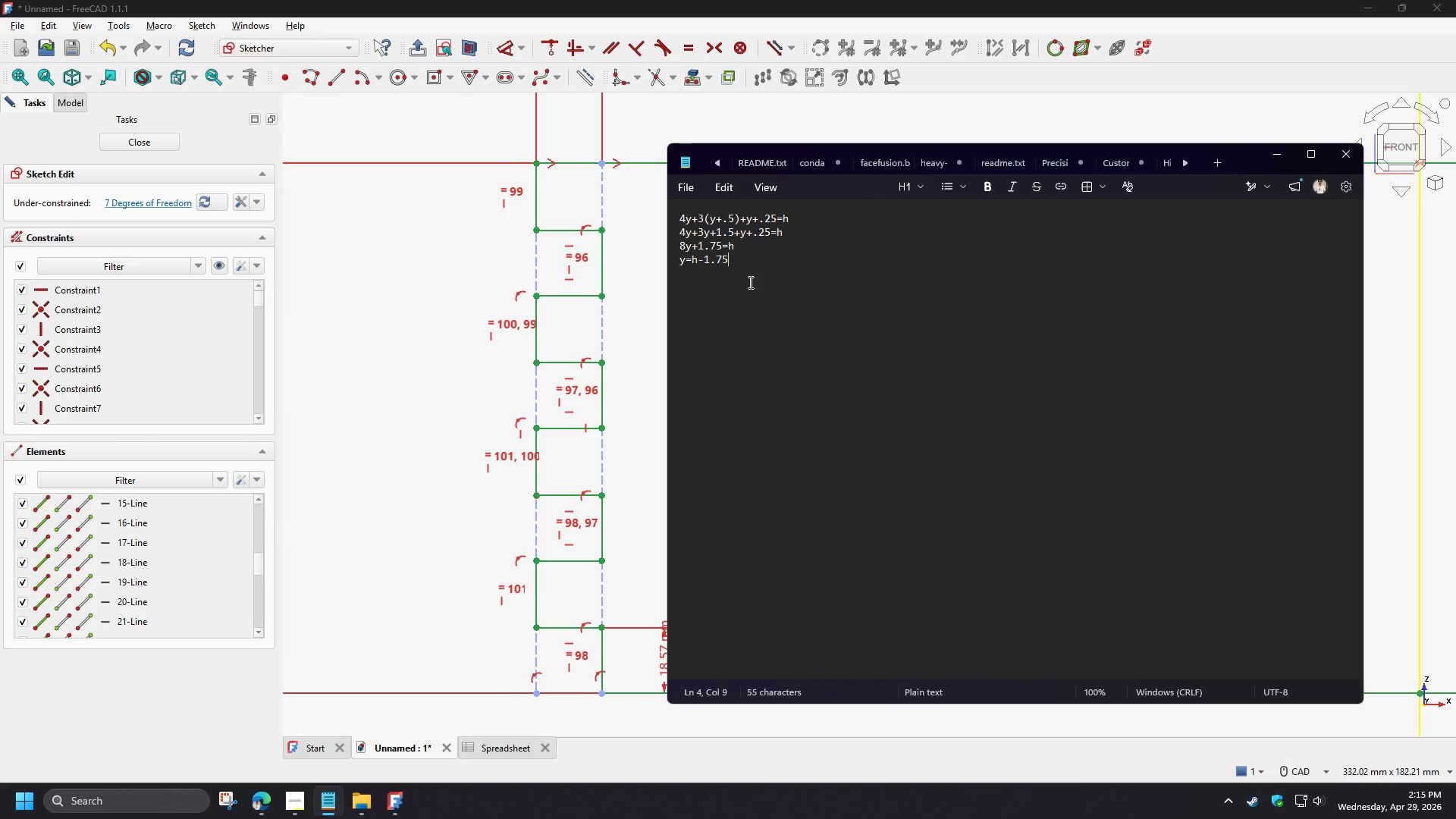 
left_click([692, 262])
 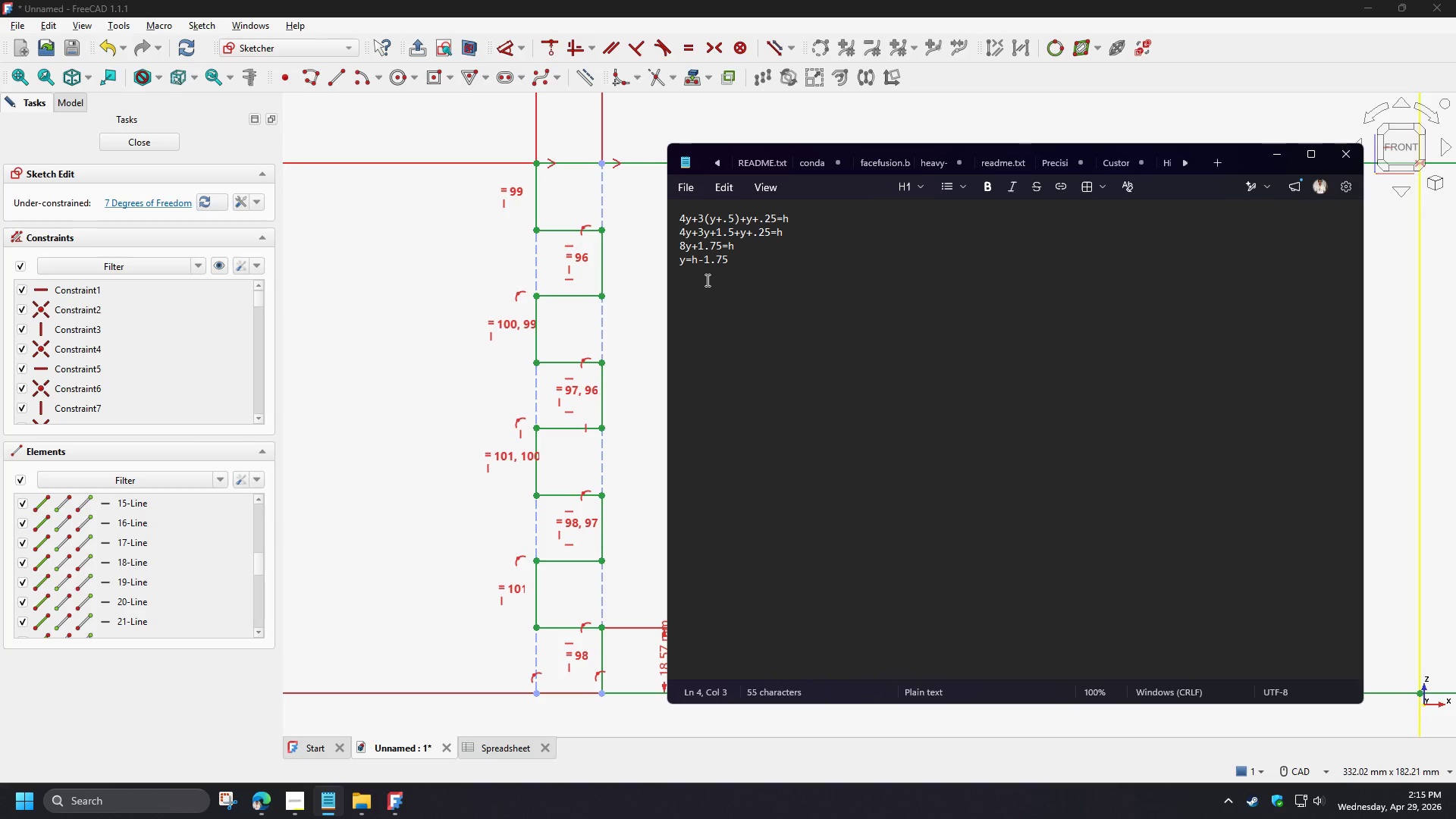 
key(Shift+9)
 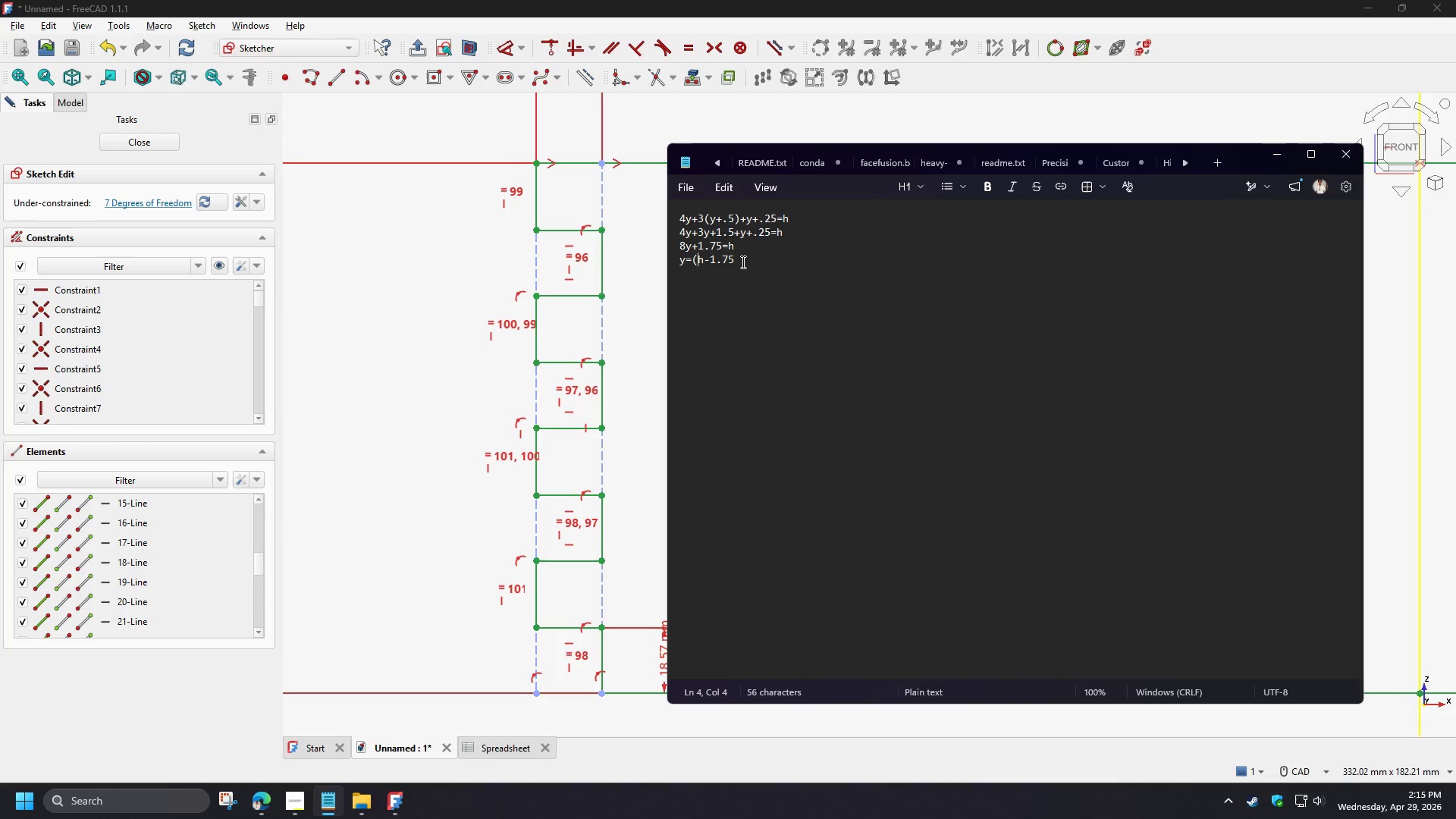 
left_click([742, 259])
 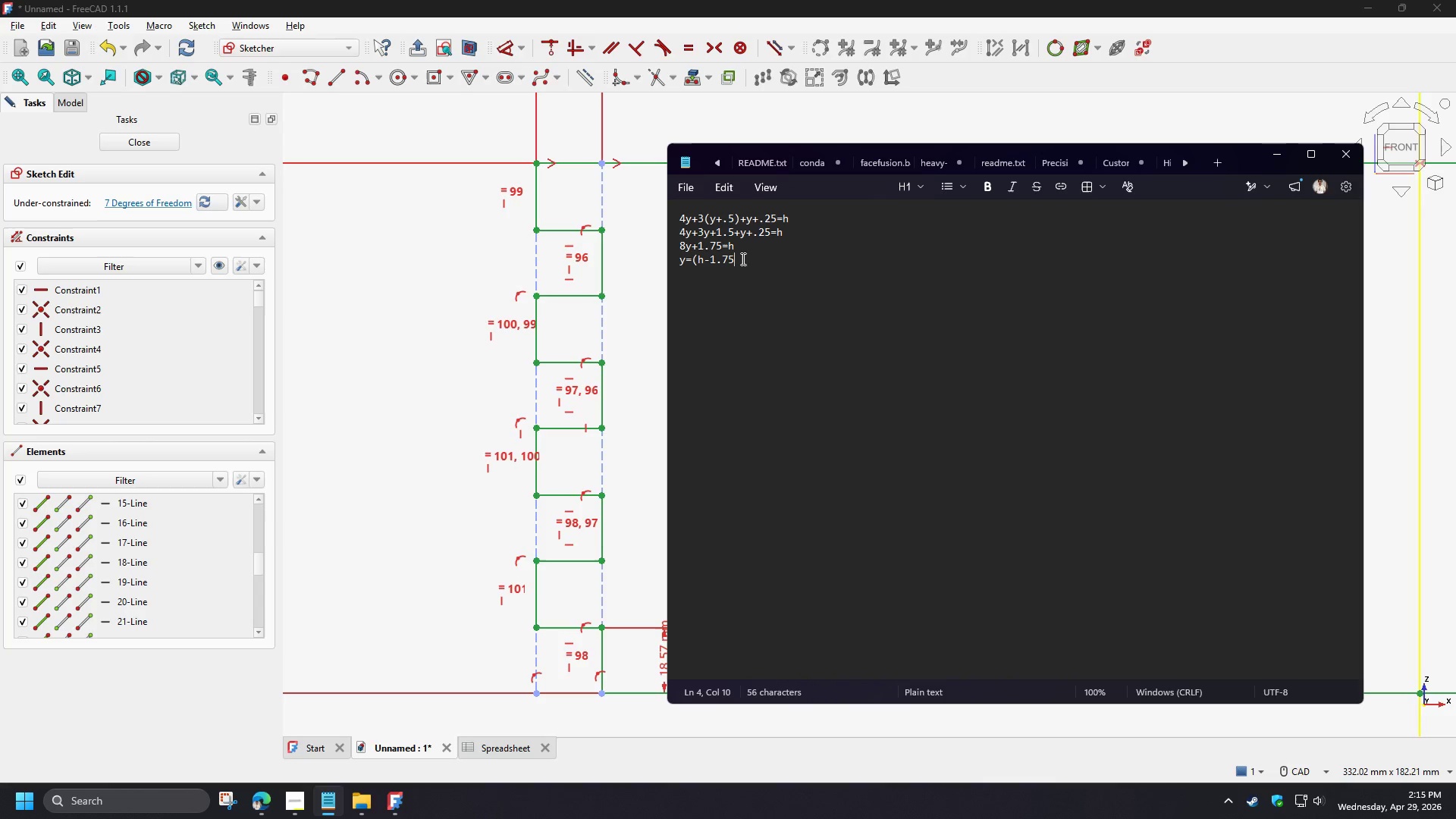 
key(Shift+ShiftRight)
 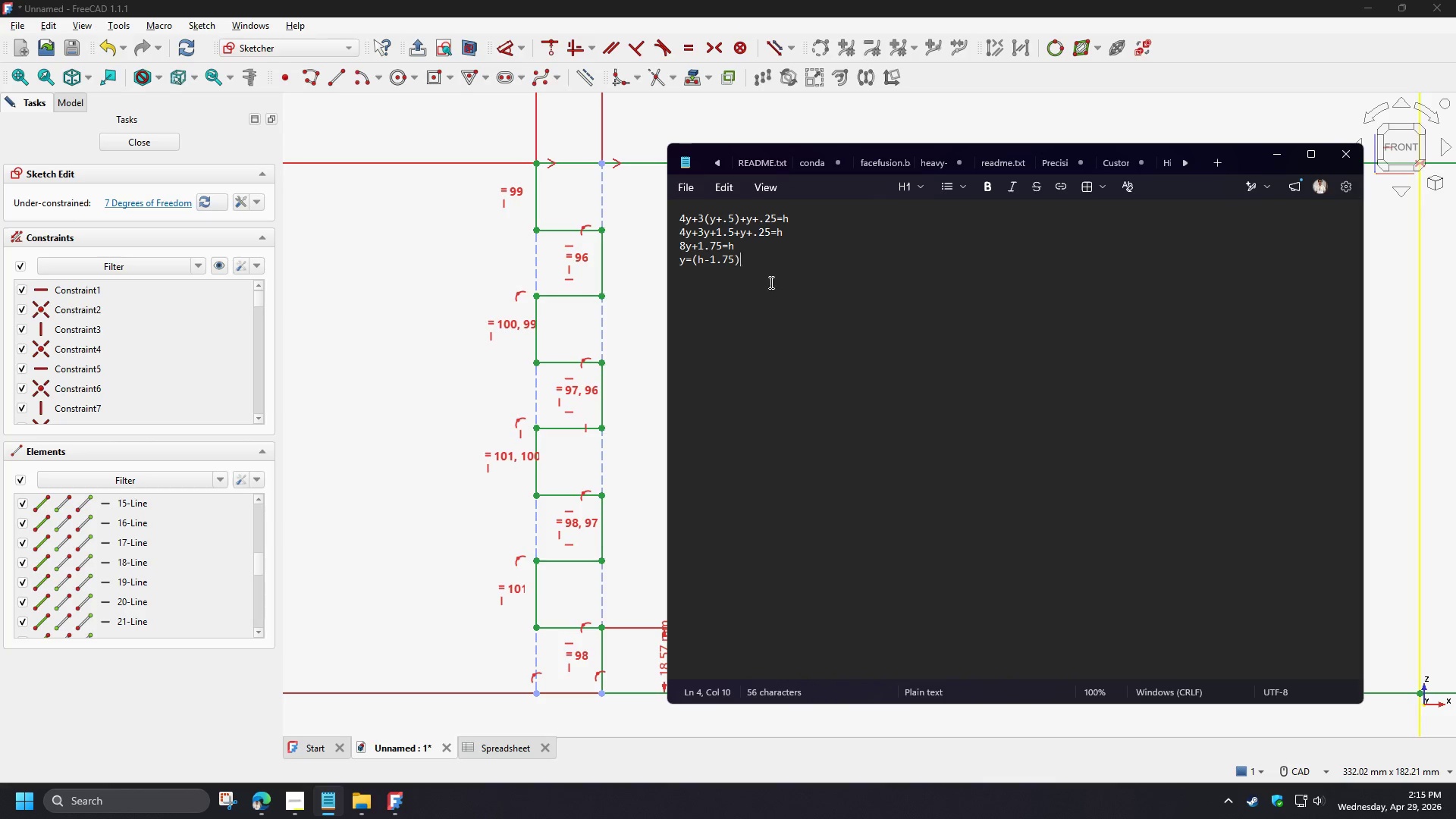 
key(Shift+0)
 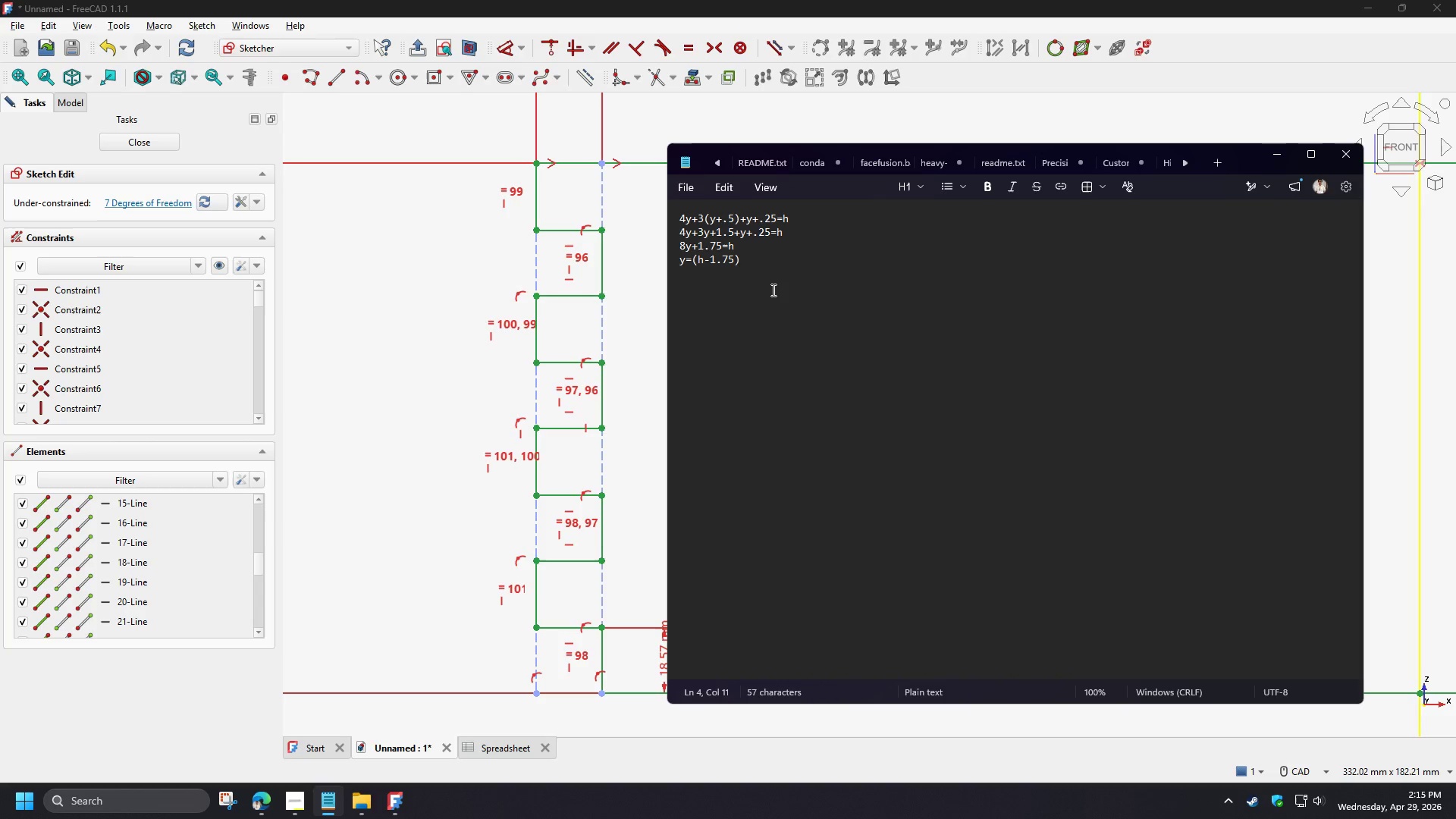 
key(NumpadDivide)
 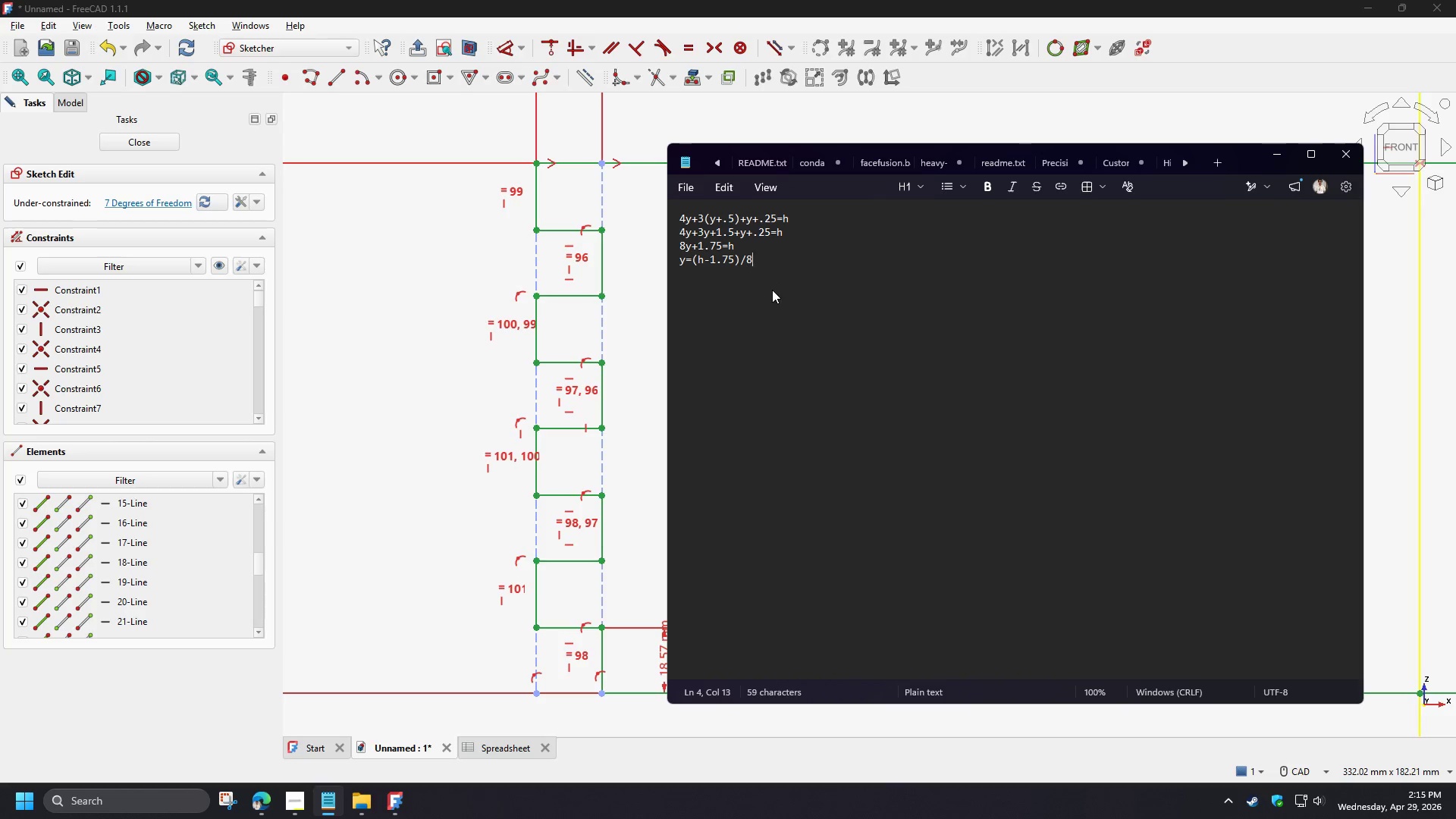 
key(Numpad8)
 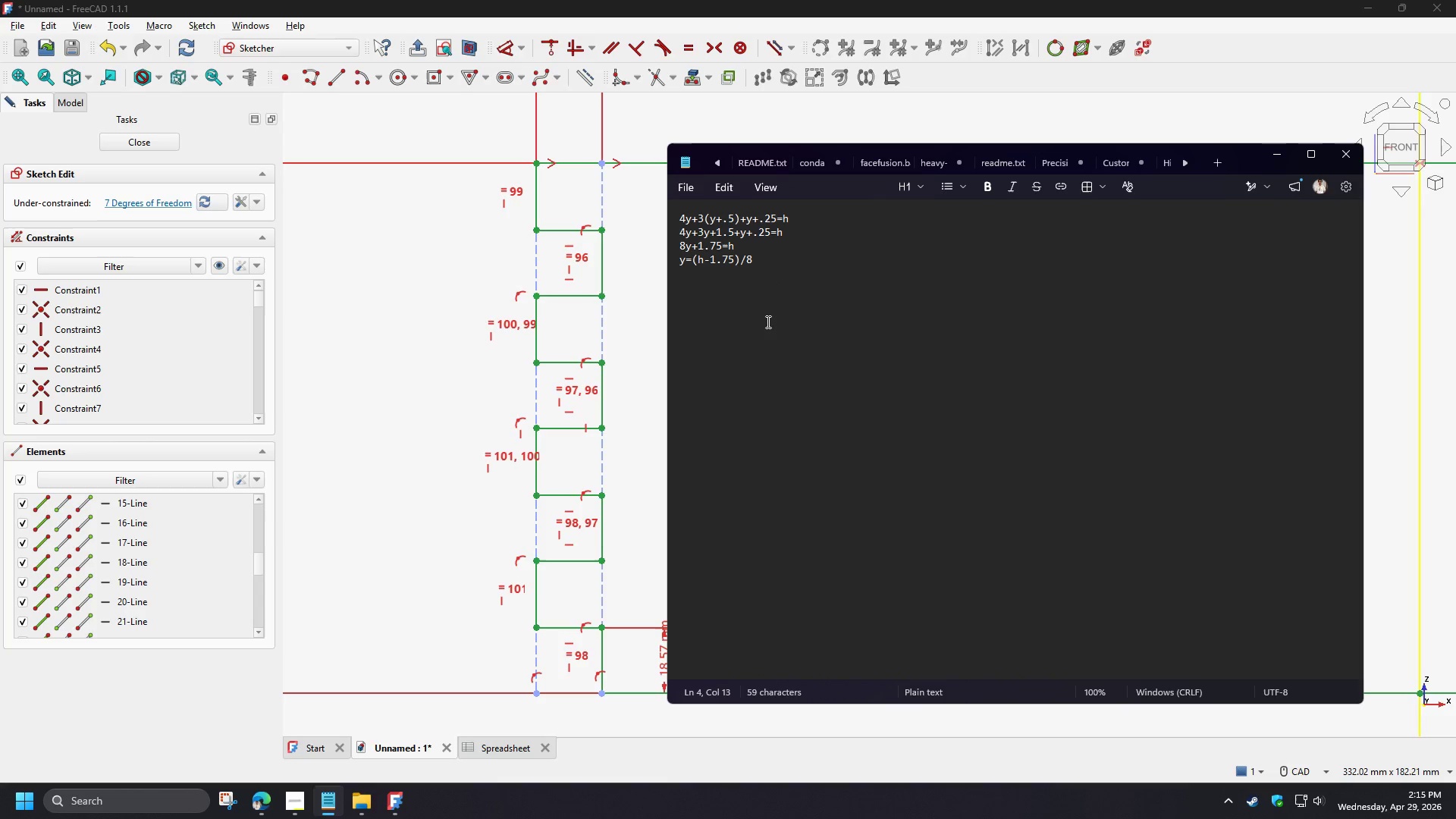 
left_click([767, 322])
 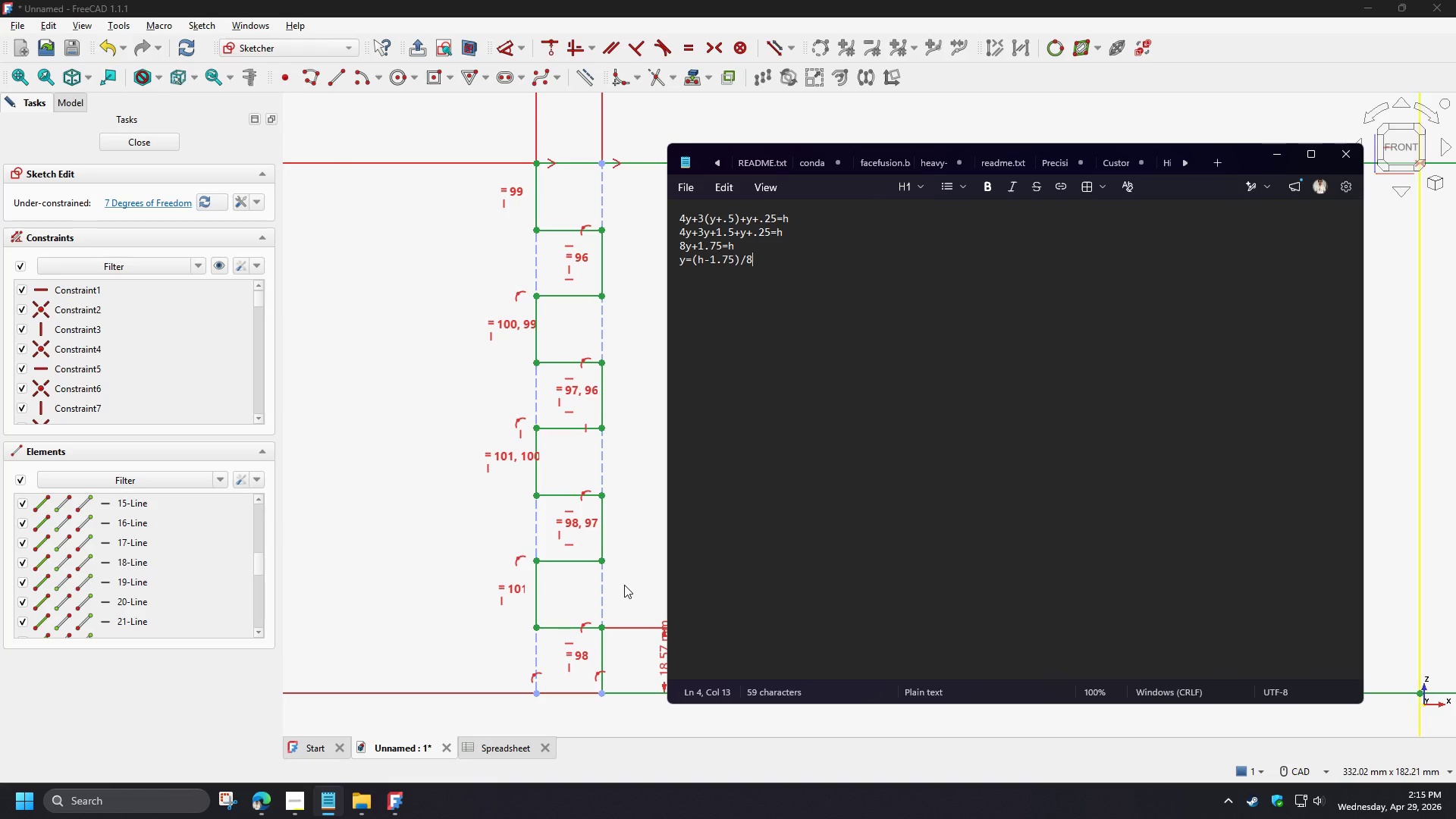 
wait(18.89)
 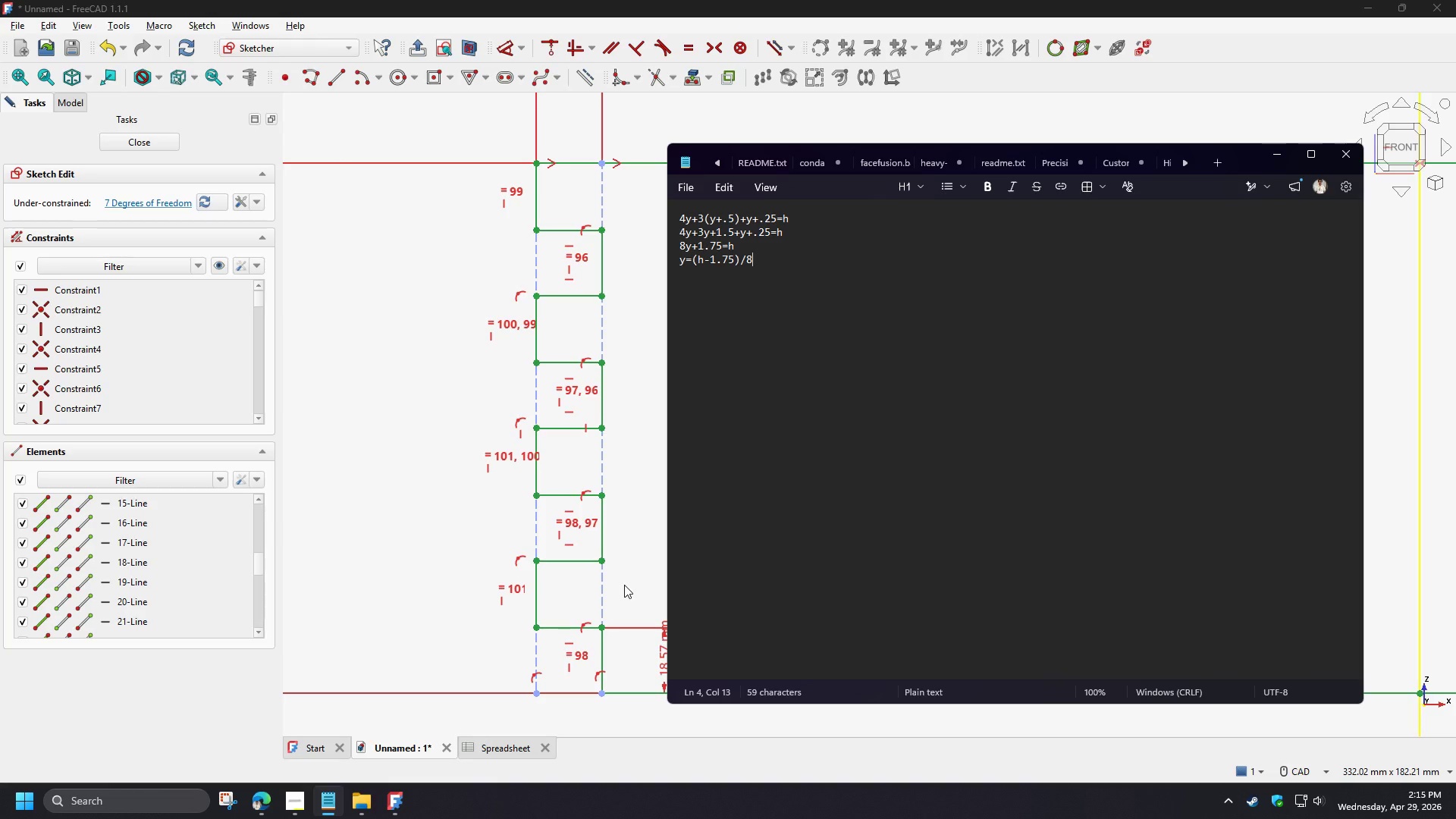 
left_click([626, 654])
 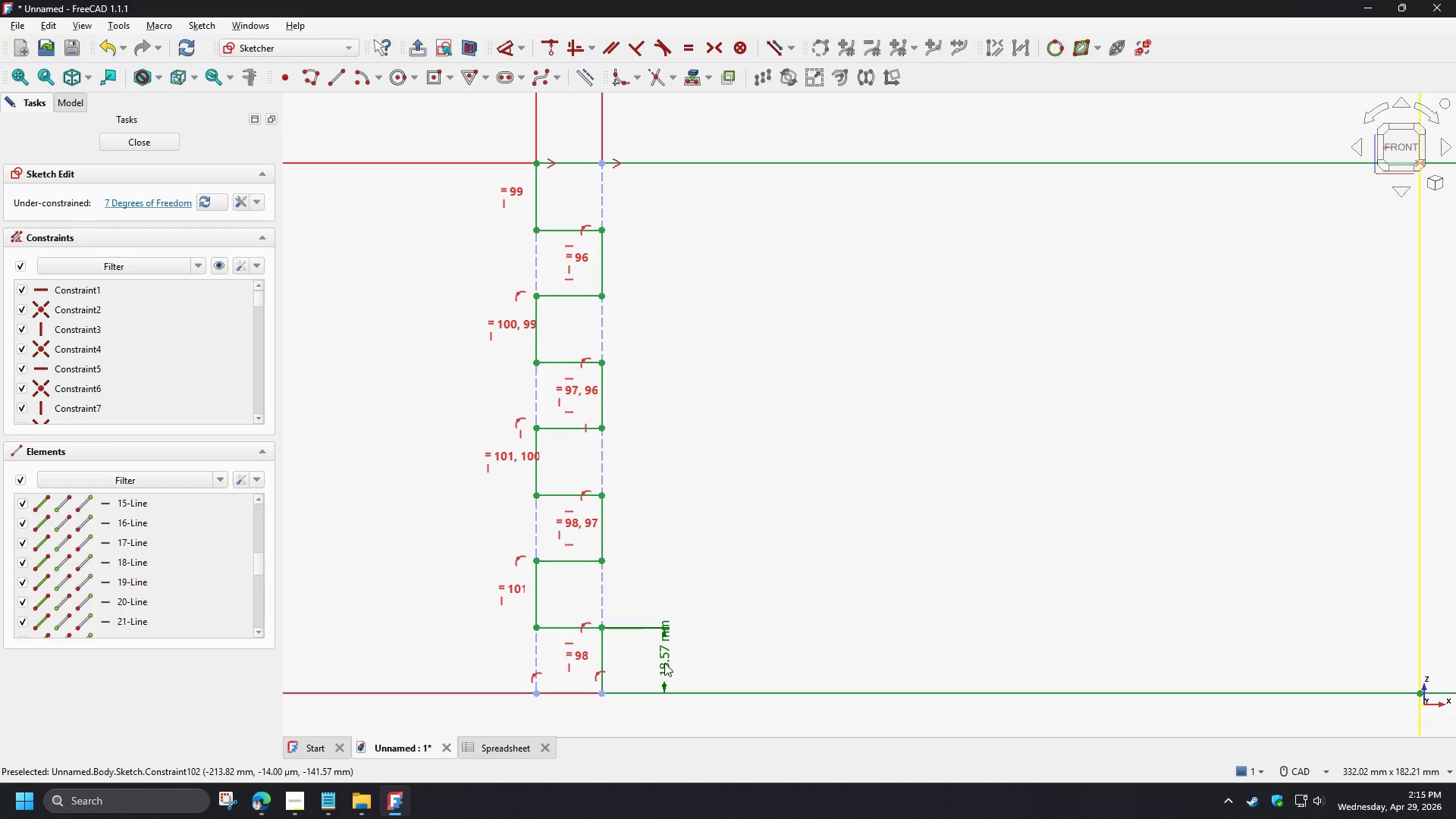 
double_click([664, 663])
 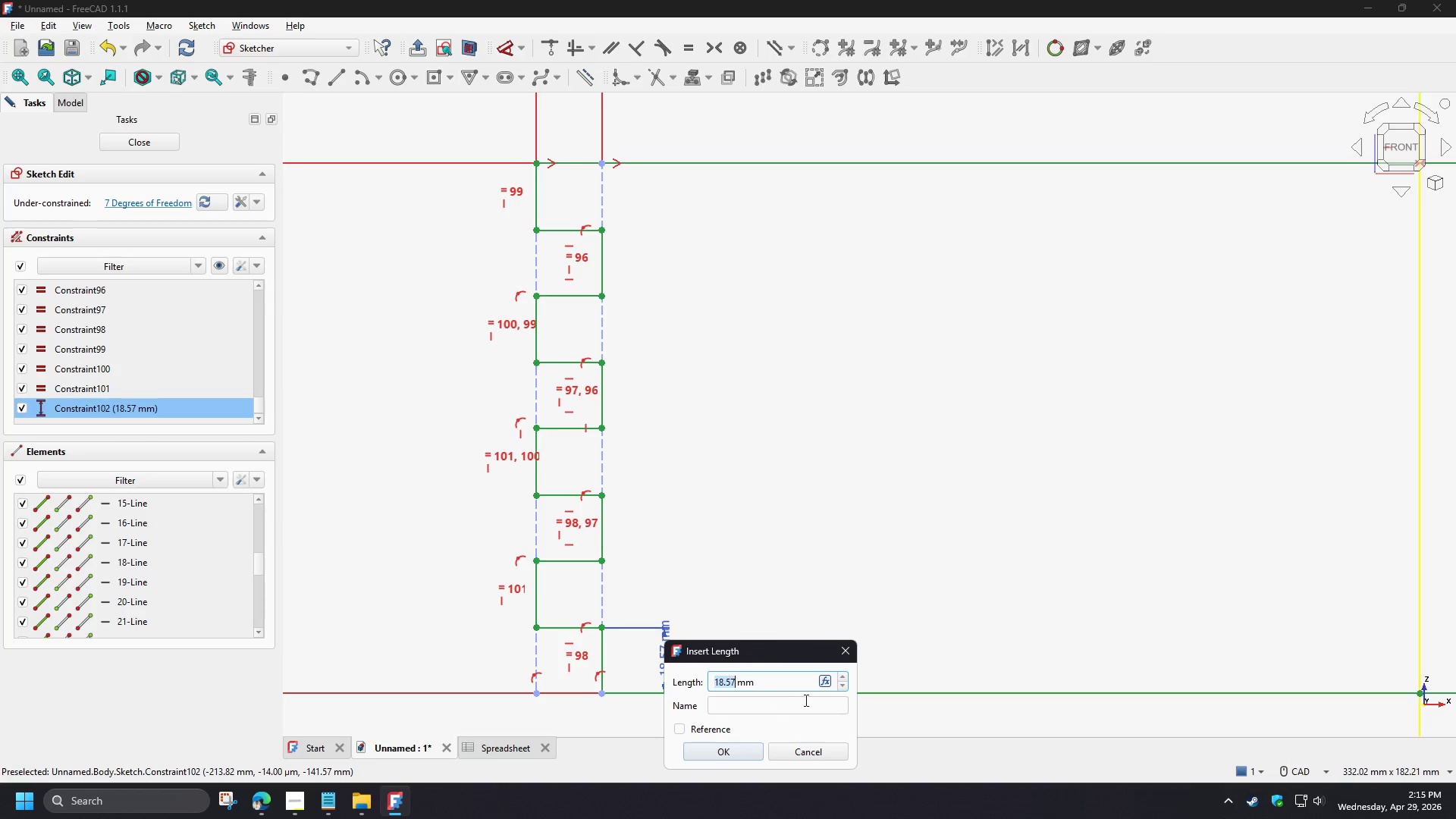 
left_click([824, 680])
 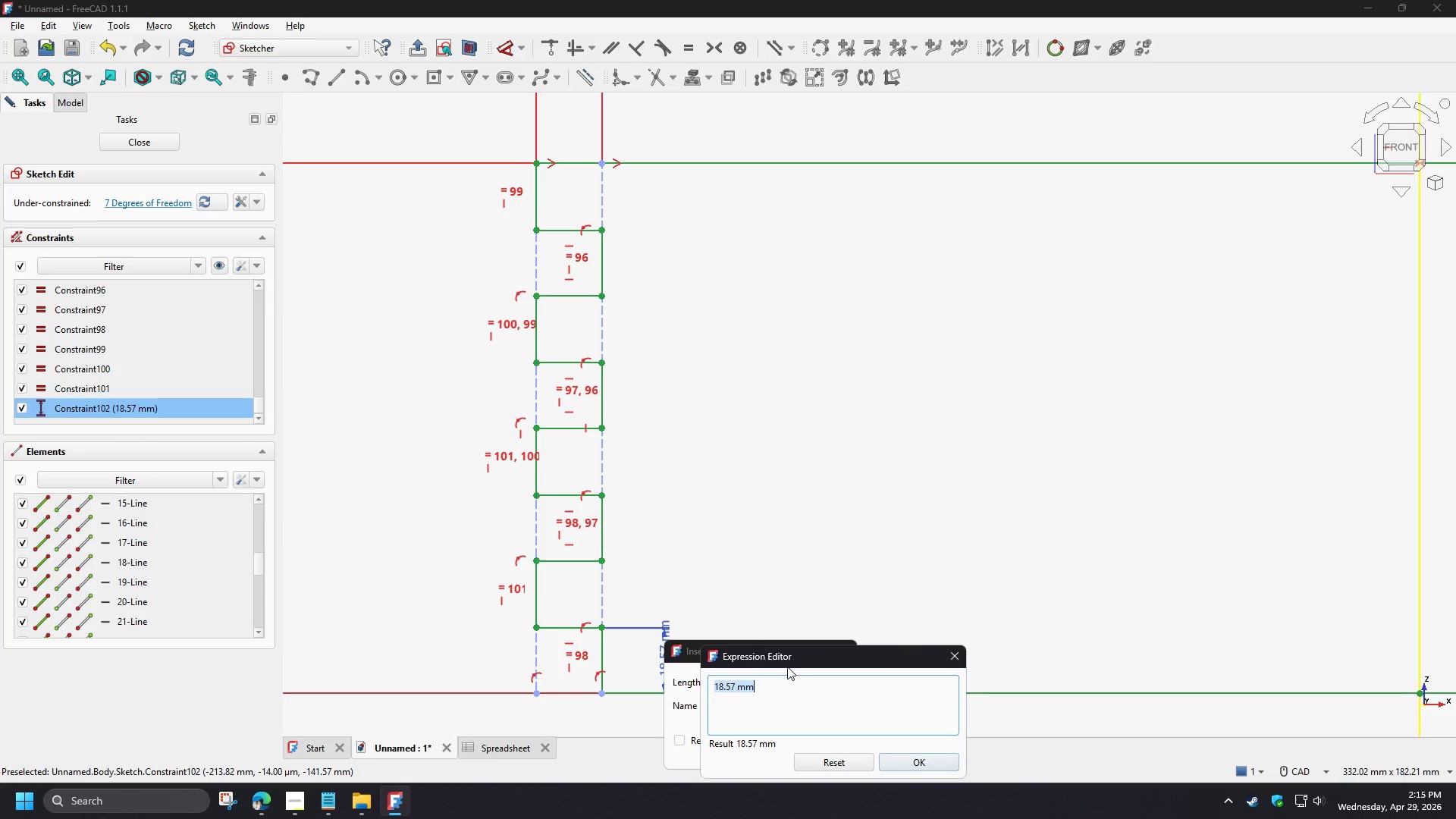 
left_click_drag(start_coordinate=[788, 657], to_coordinate=[661, 456])
 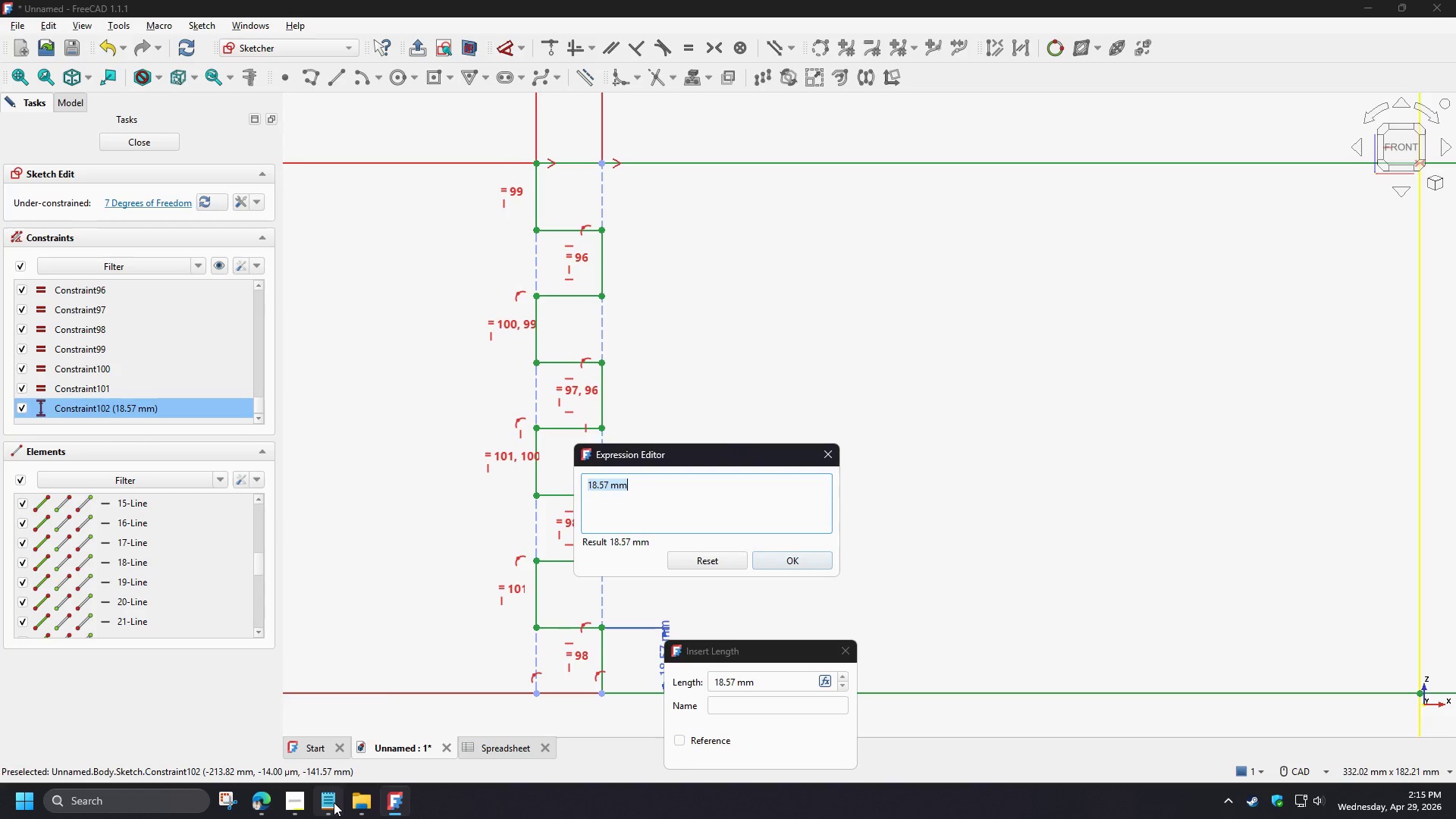 
left_click([334, 802])
 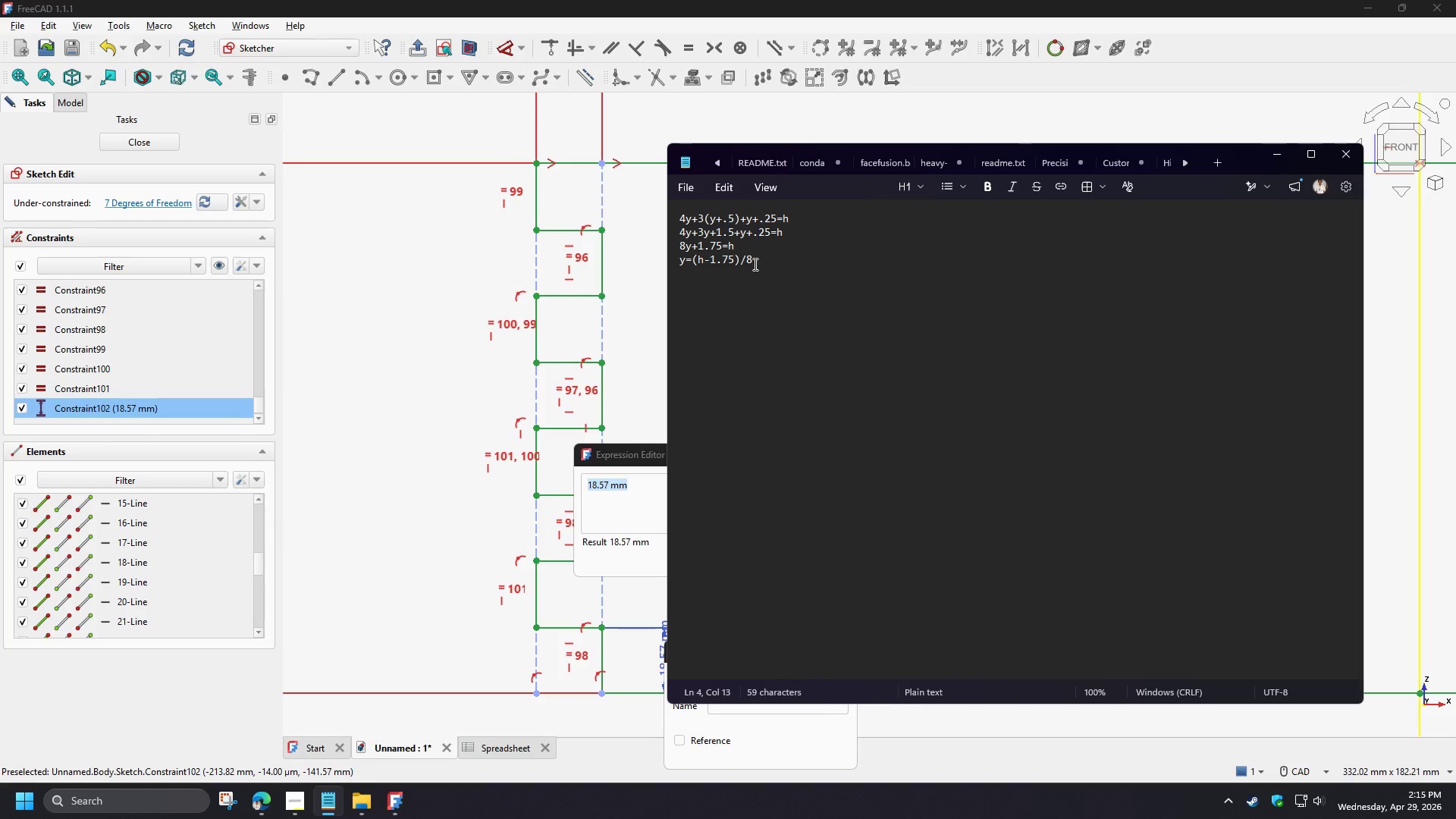 
left_click_drag(start_coordinate=[754, 261], to_coordinate=[693, 266])
 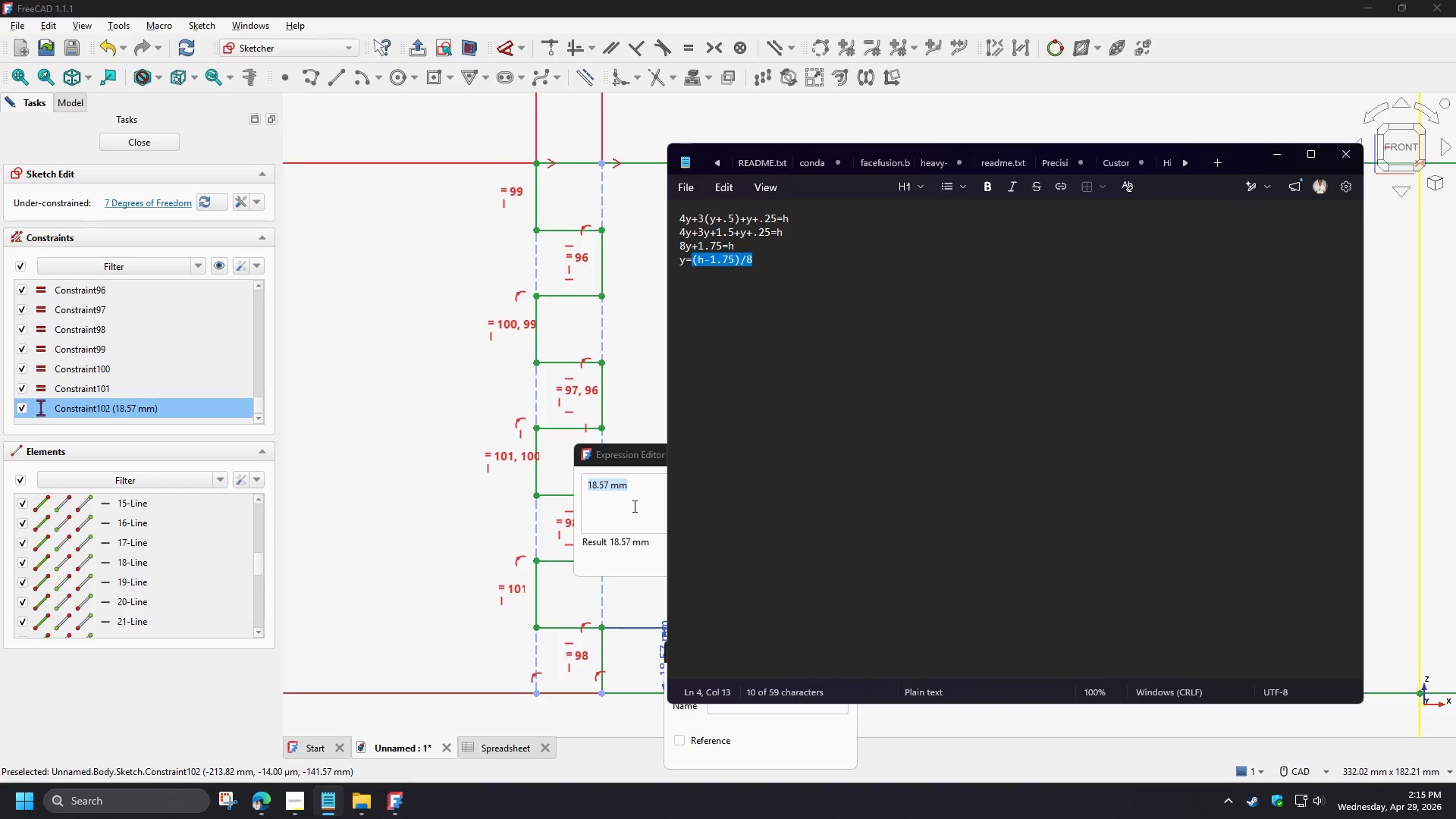 
key(Control+C)
 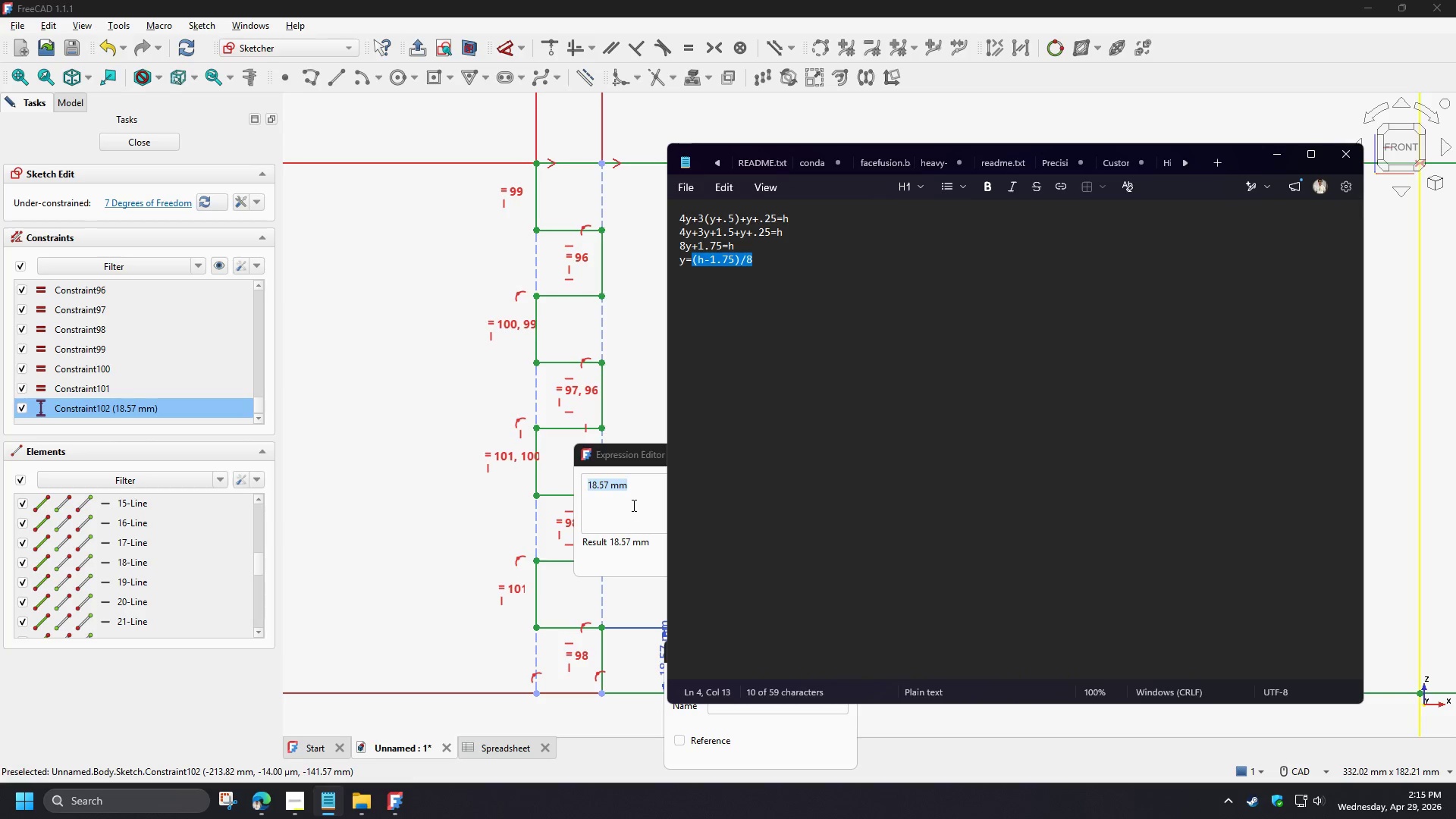 
left_click([632, 505])
 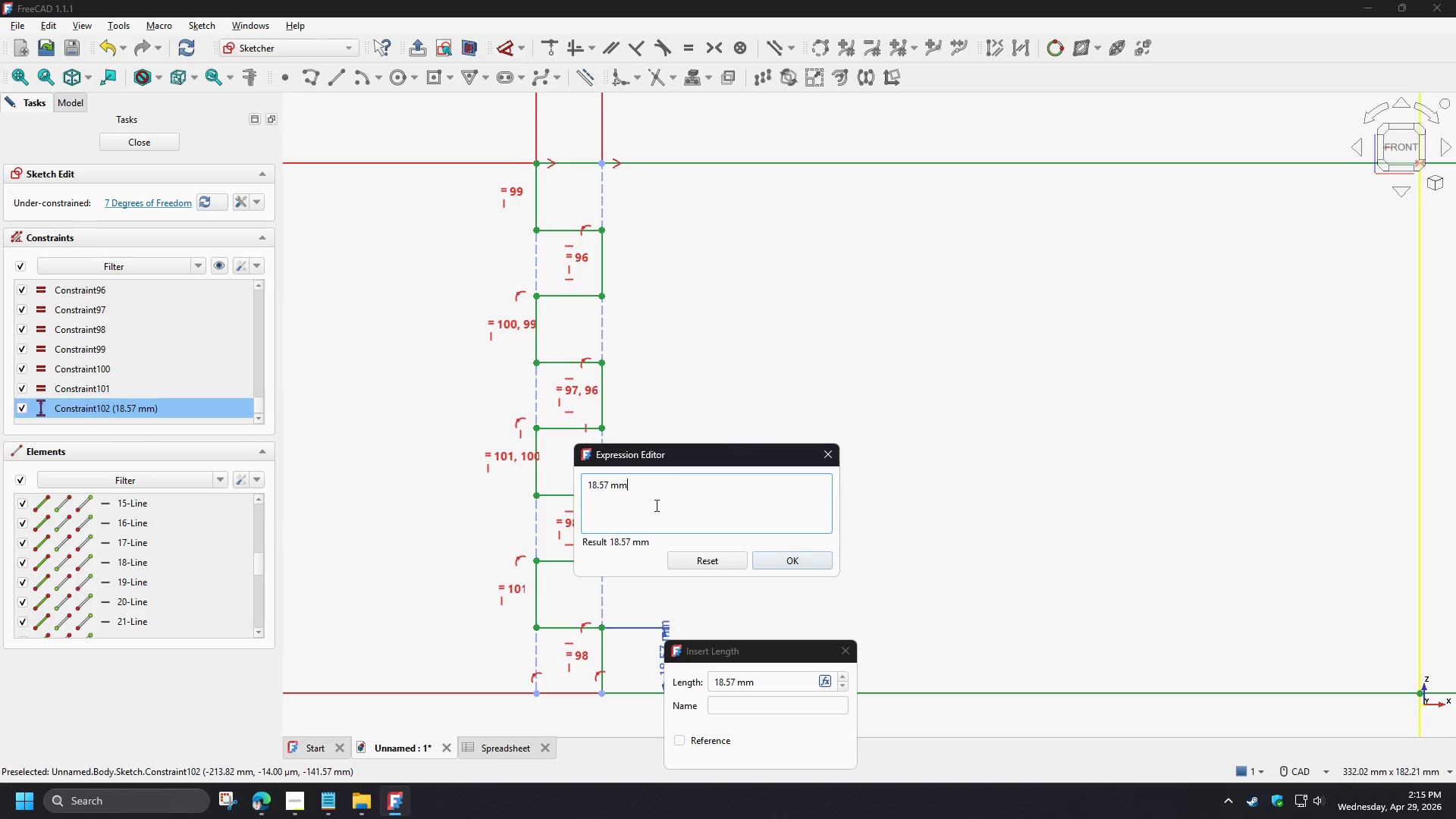 
key(Control+A)
 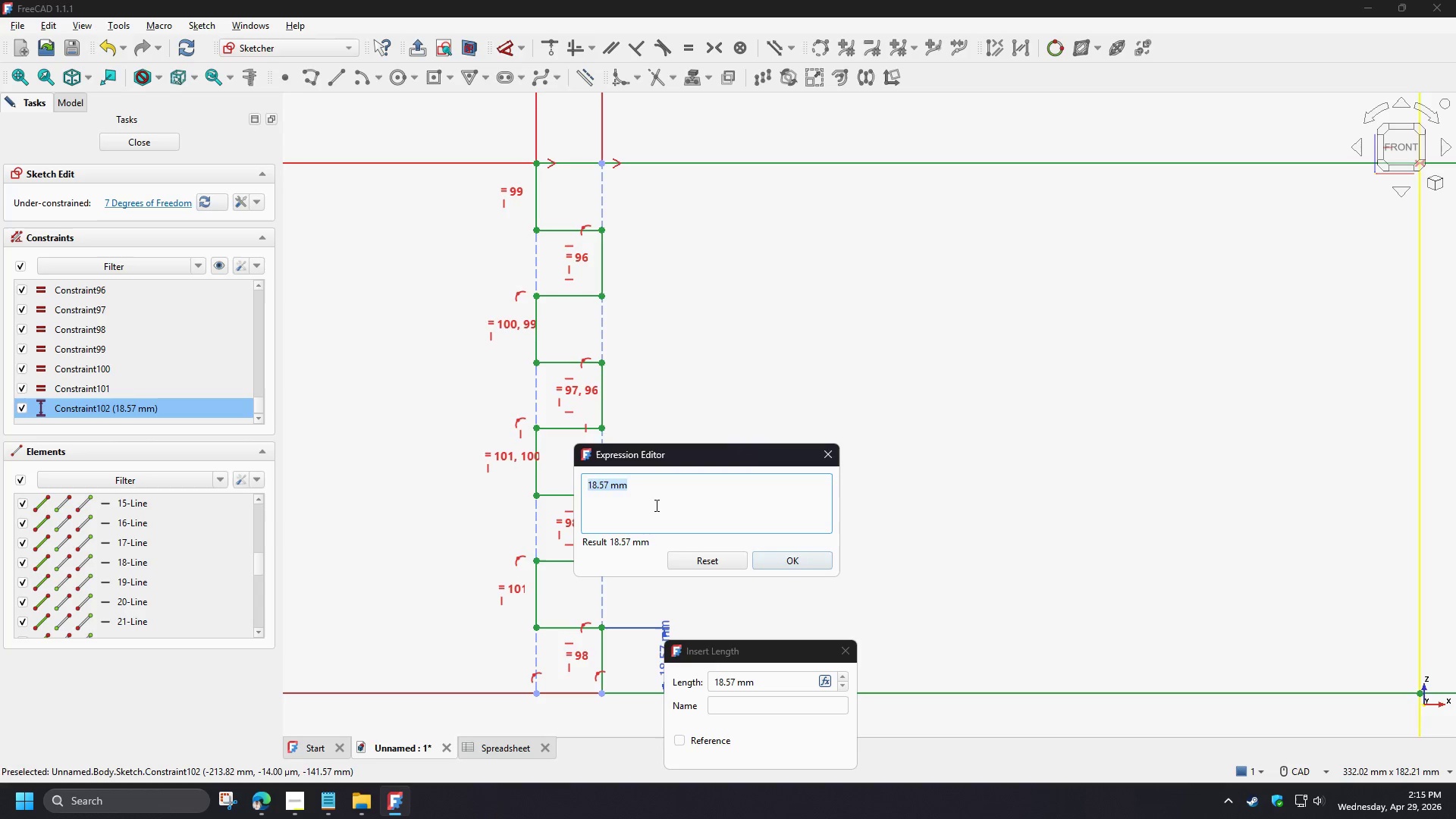 
key(Control+V)
 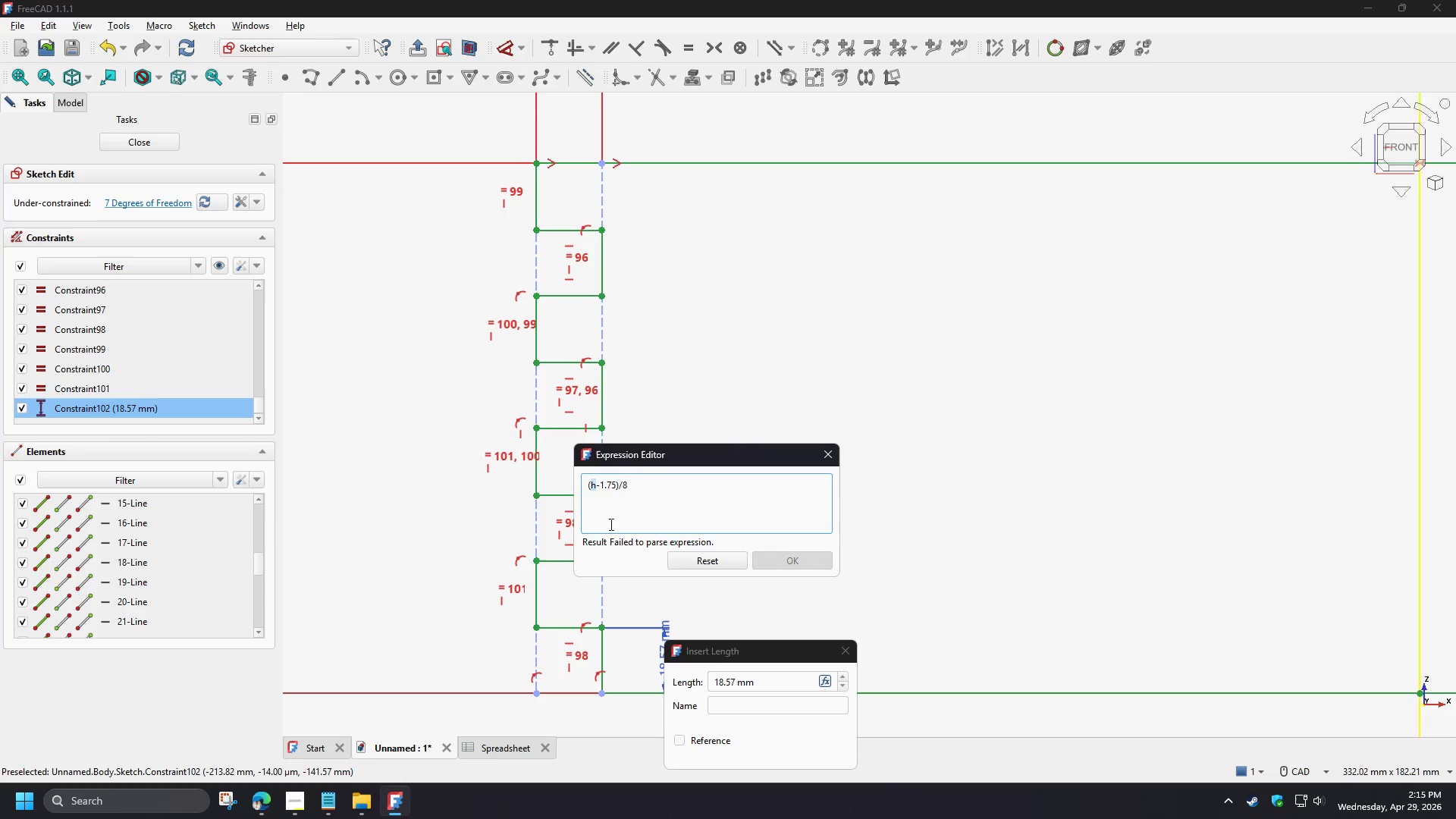 
type(spre)
 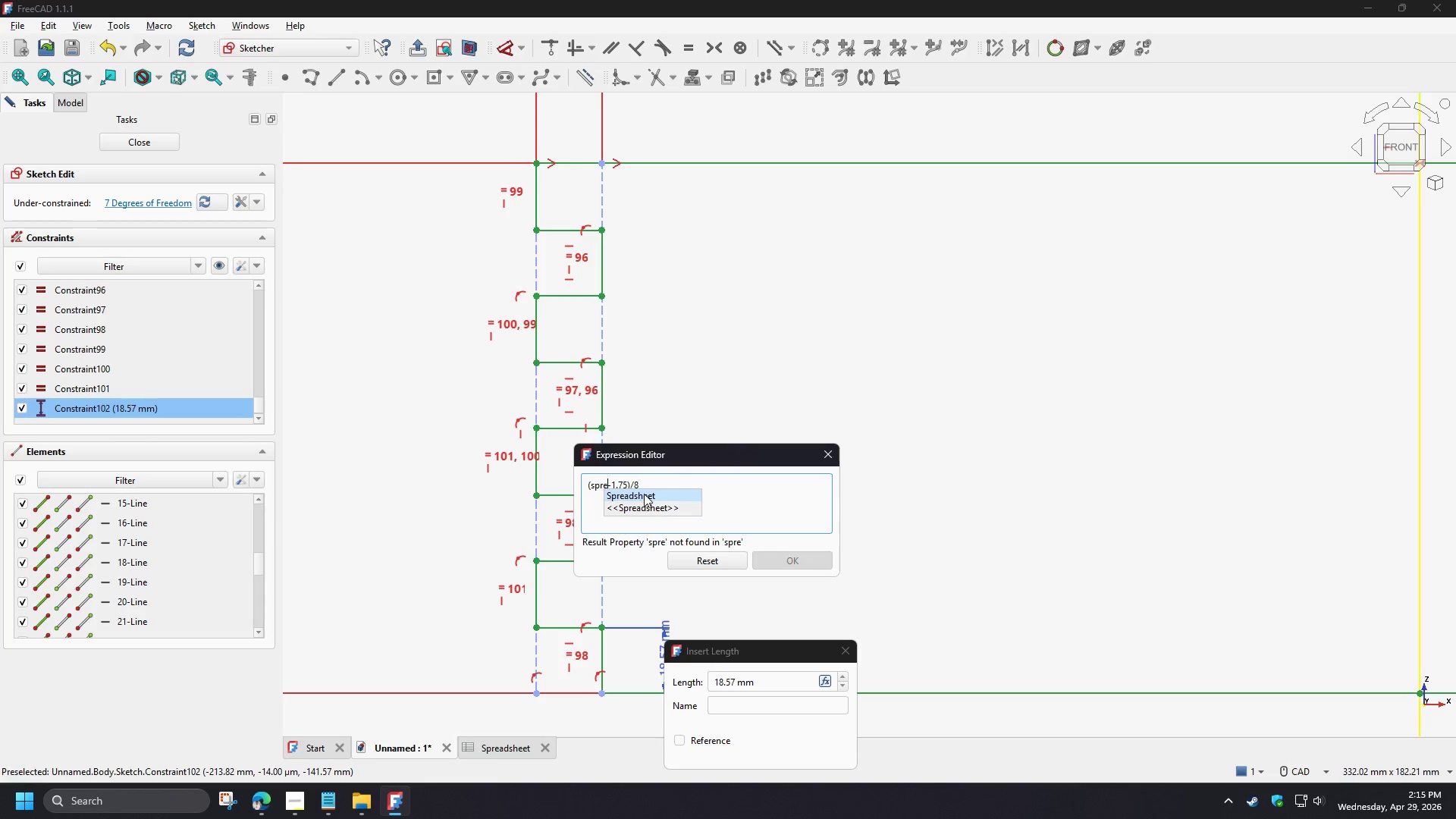 
left_click([644, 494])
 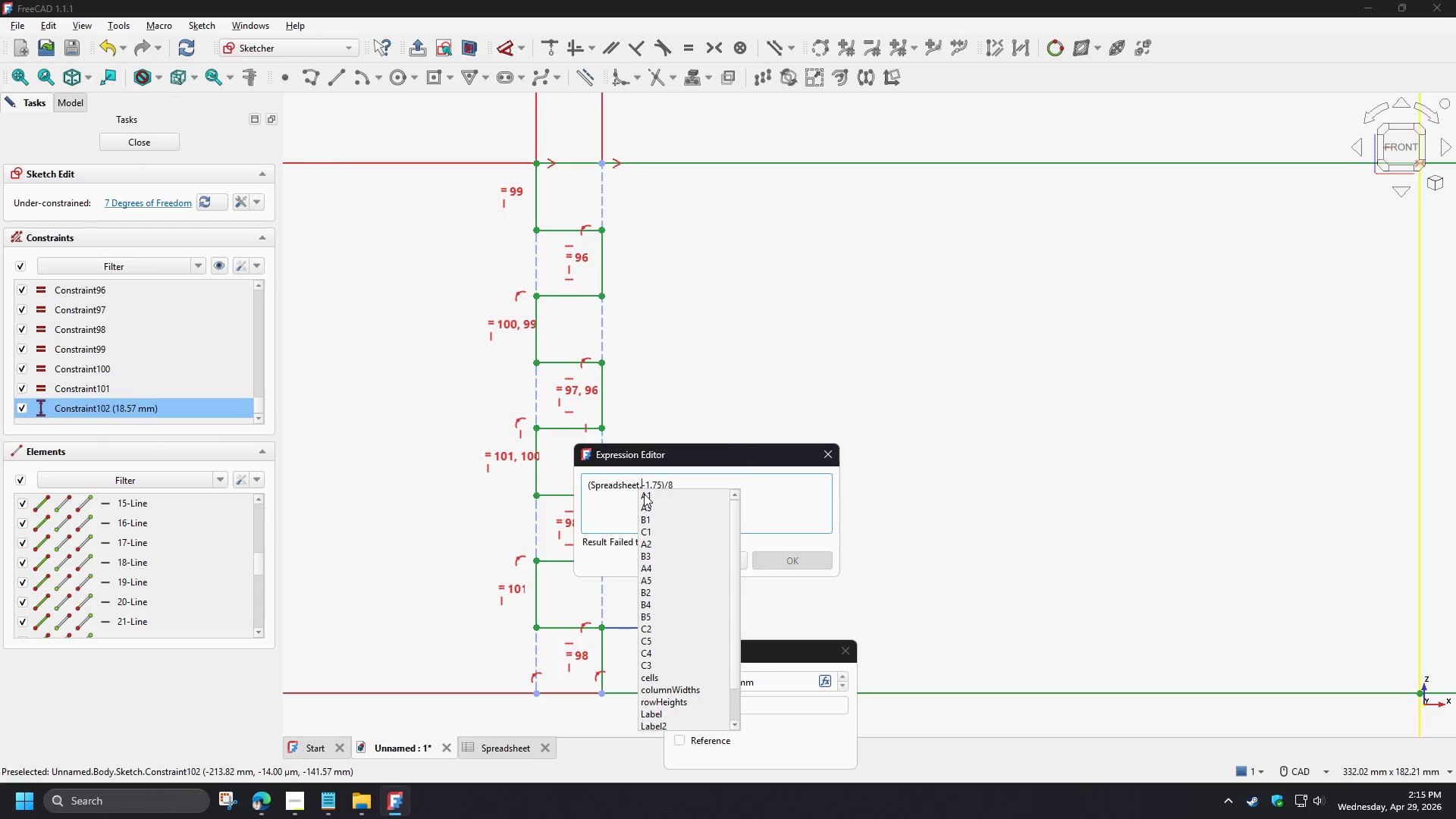 
key(B)
 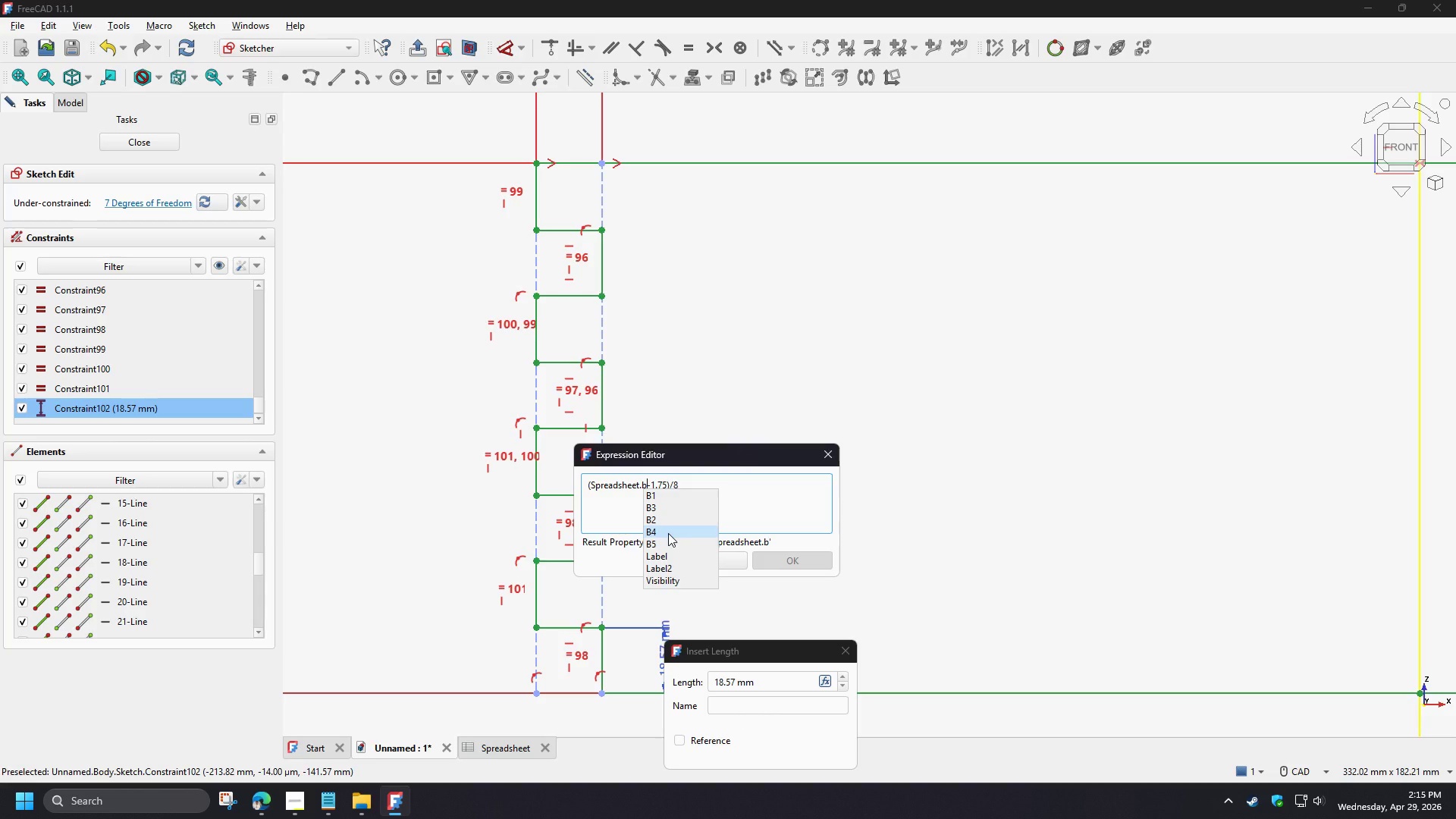 
left_click([669, 533])
 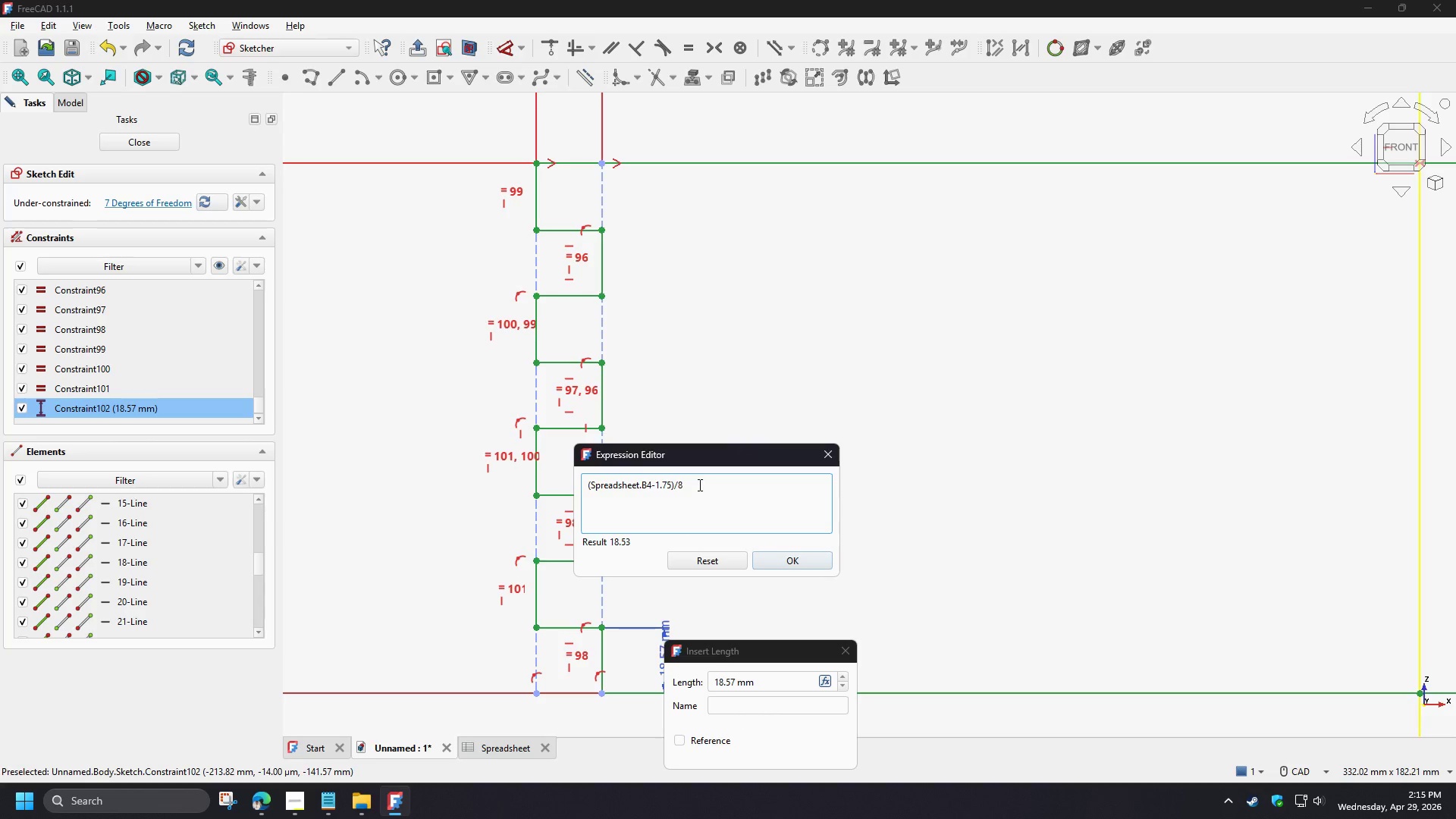 
left_click([698, 485])
 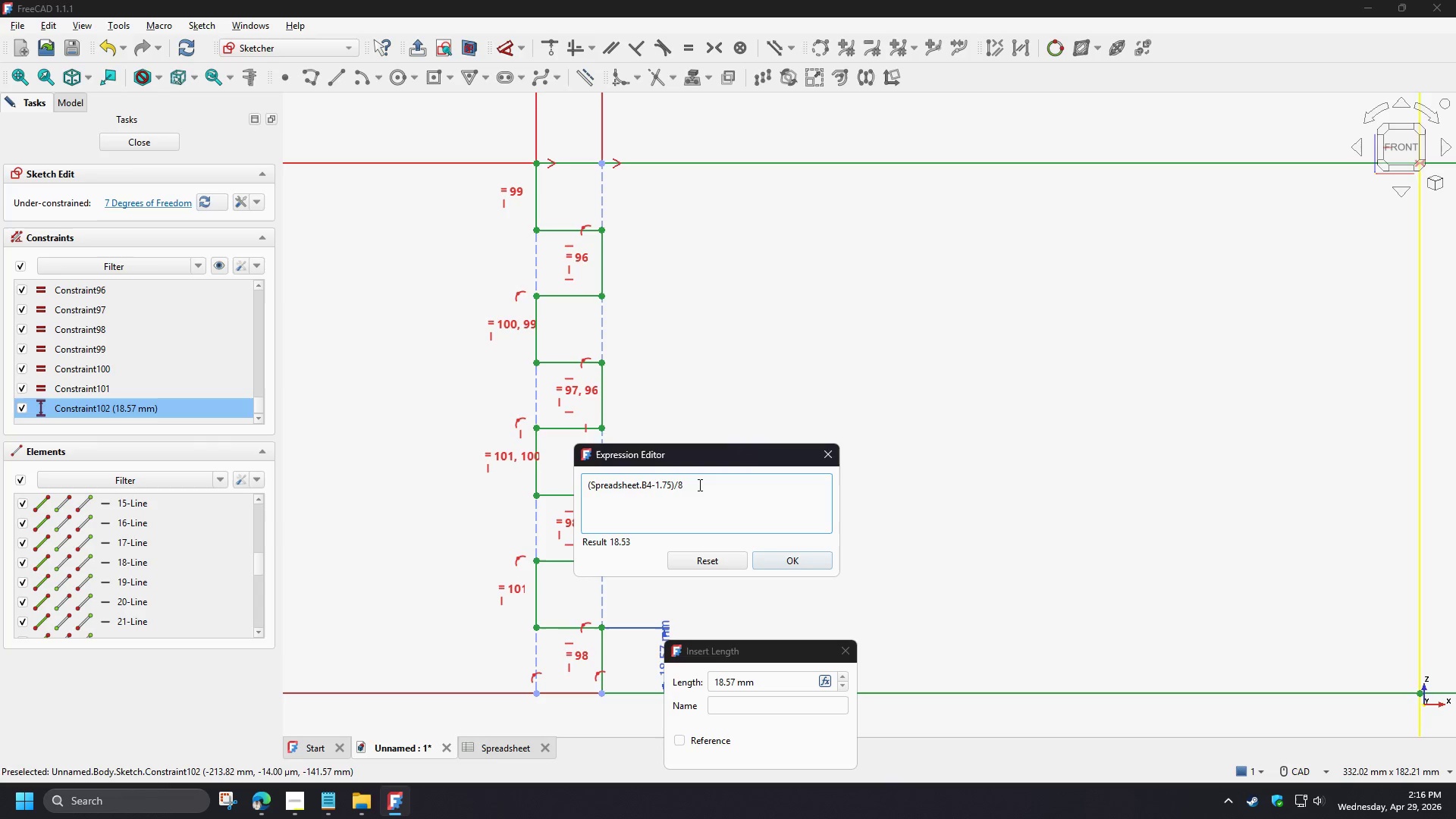 
key(NumpadAdd)
 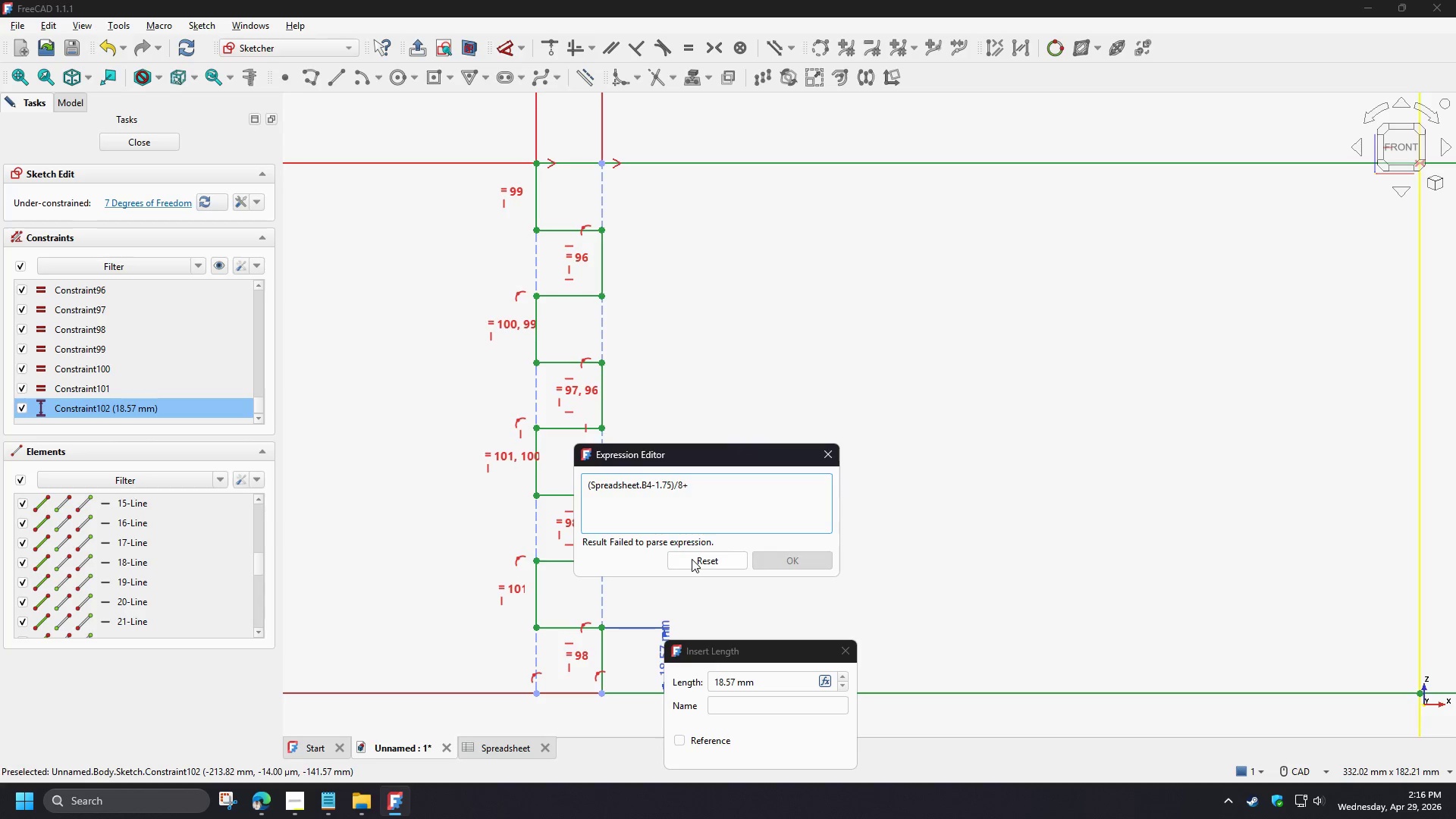 
key(NumpadDecimal)
 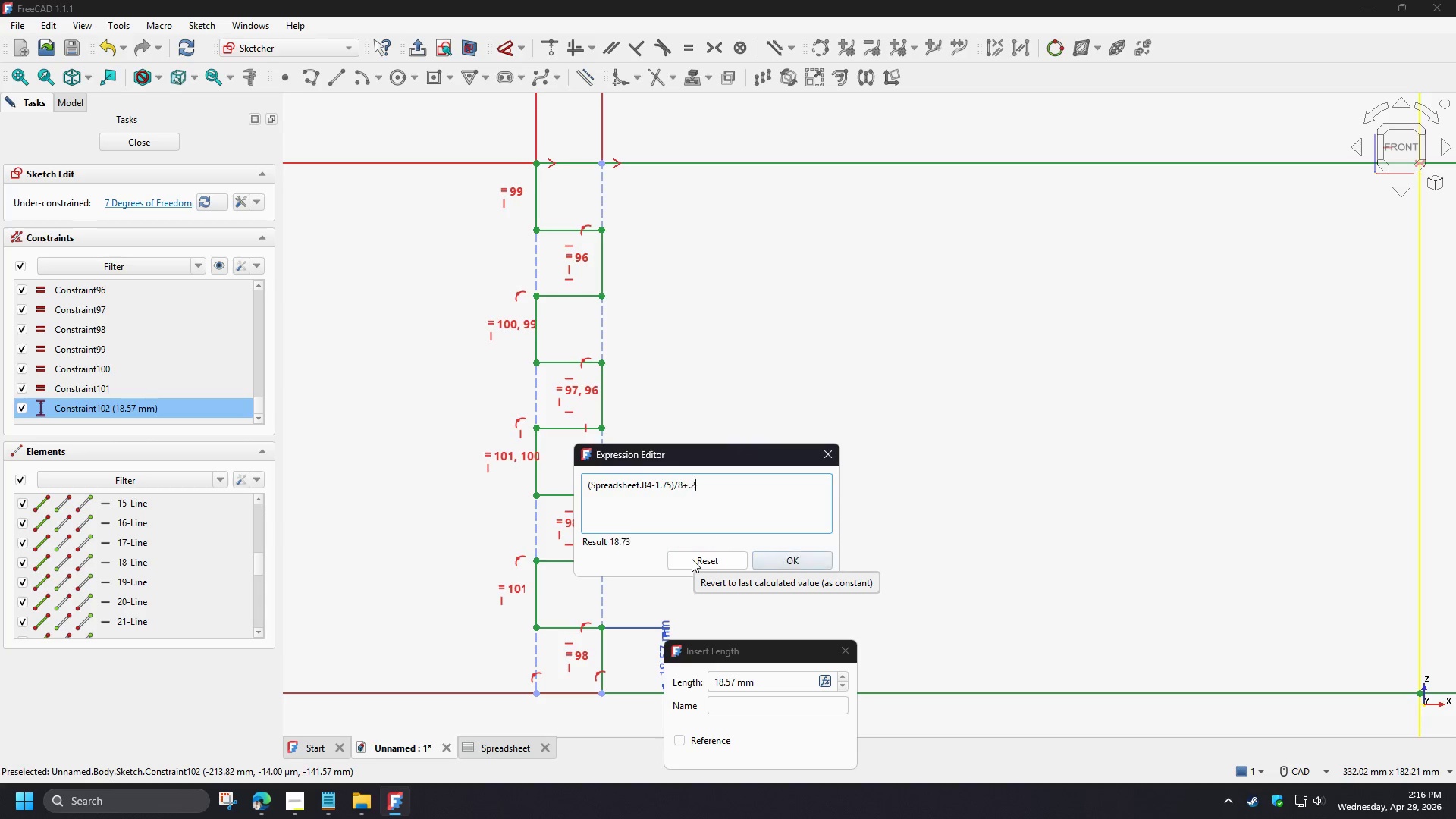 
key(Numpad2)
 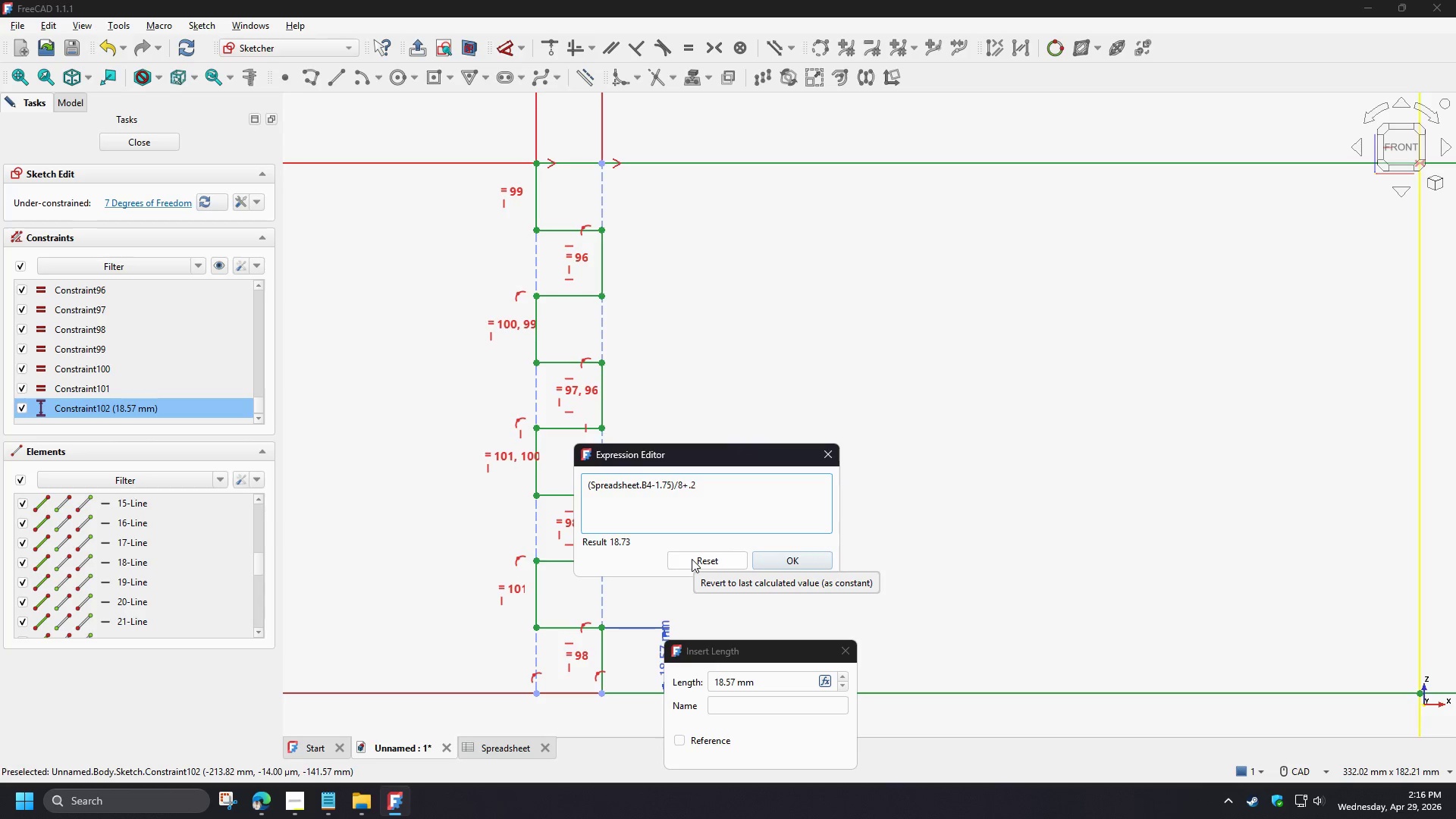 
key(Numpad5)
 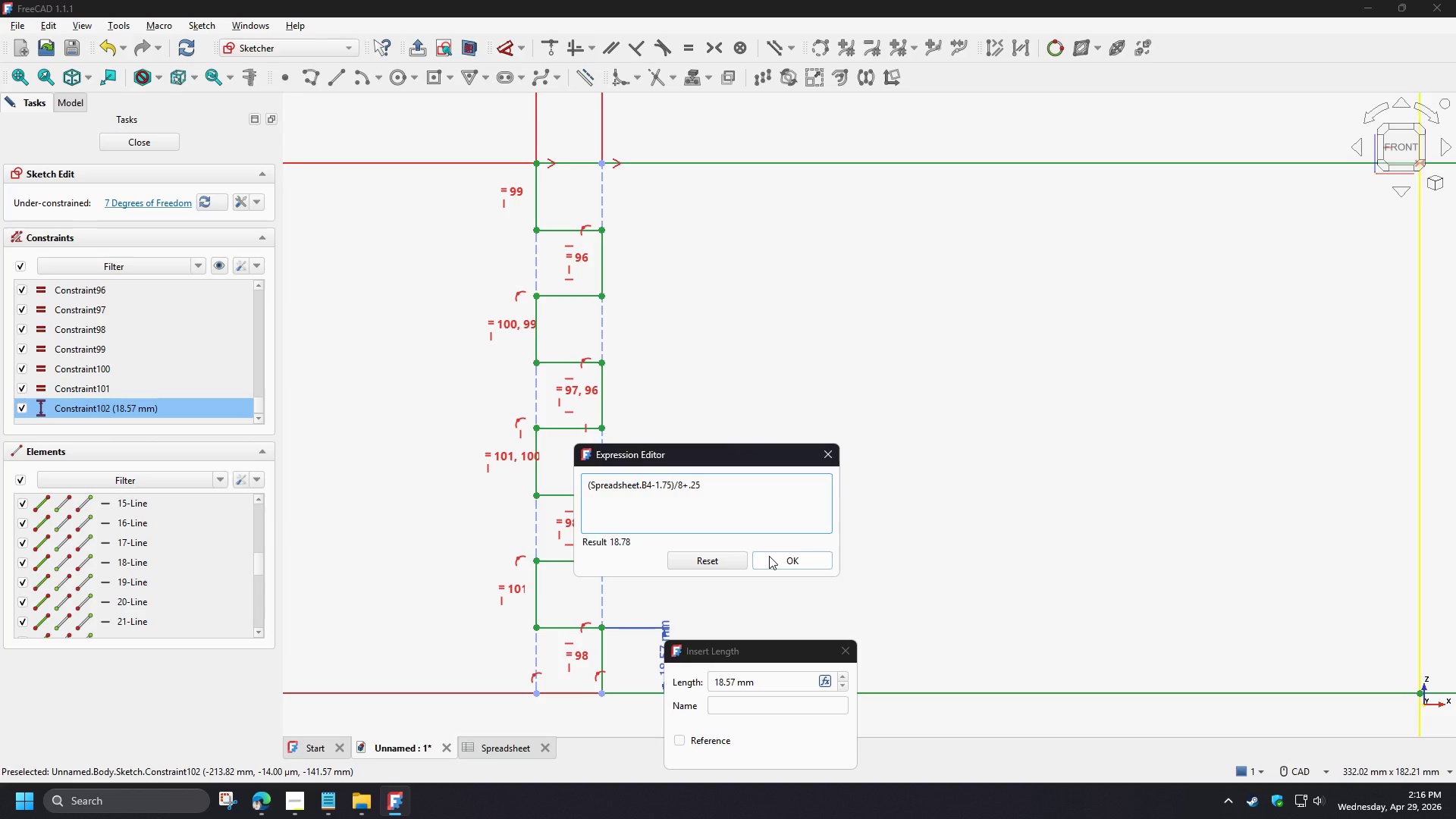 
left_click([769, 556])
 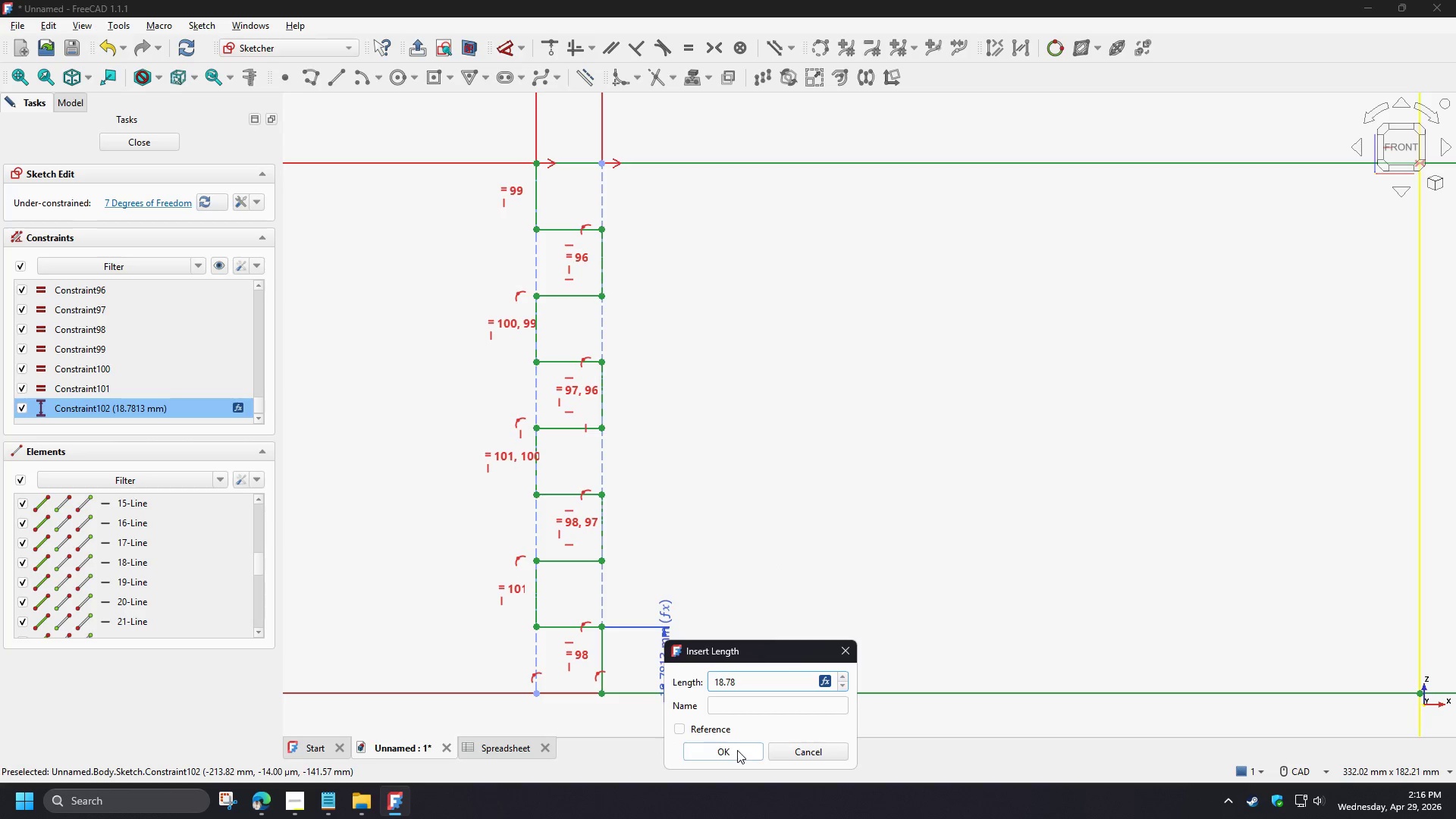 
left_click([737, 750])
 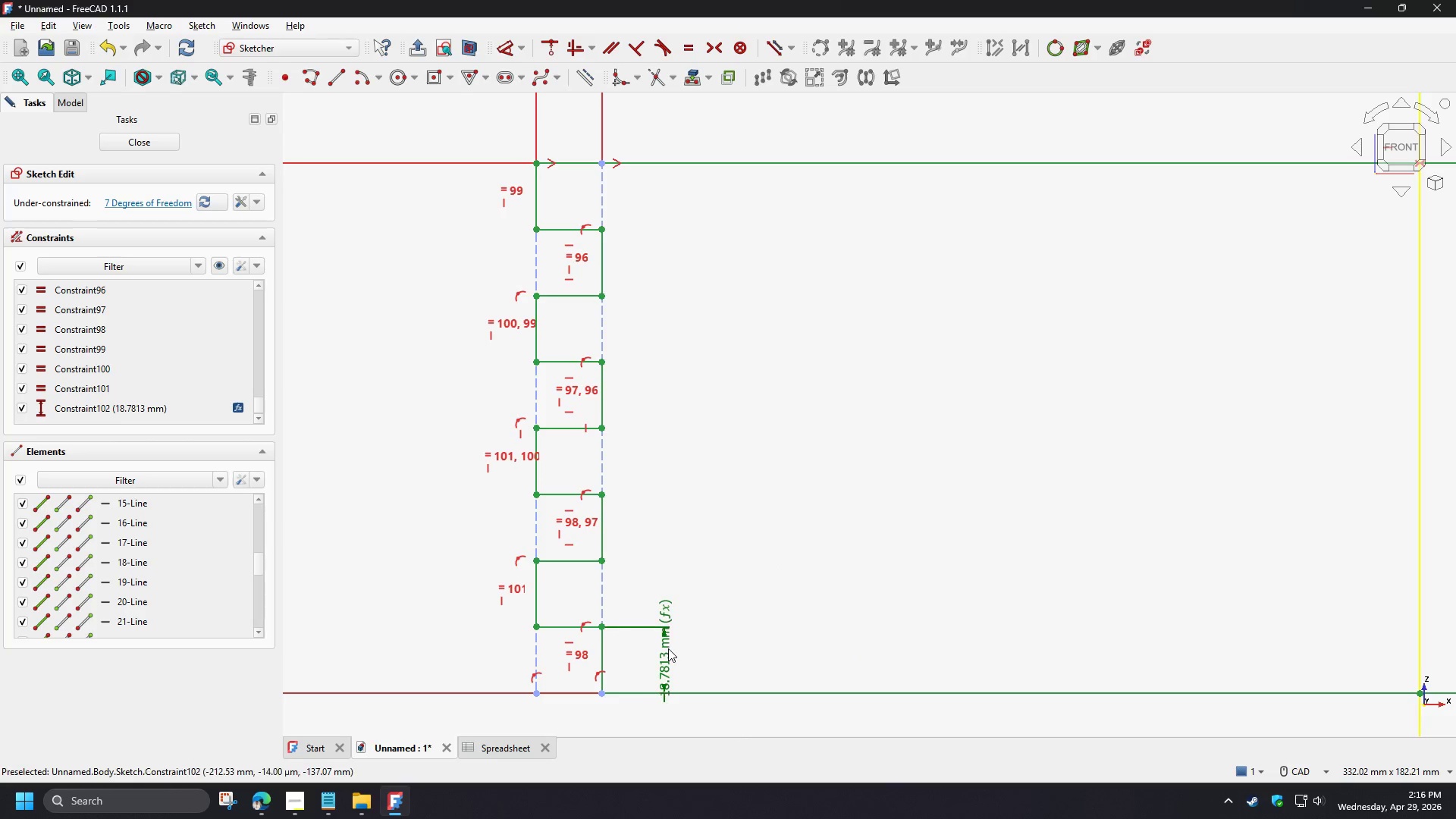 
double_click([668, 648])
 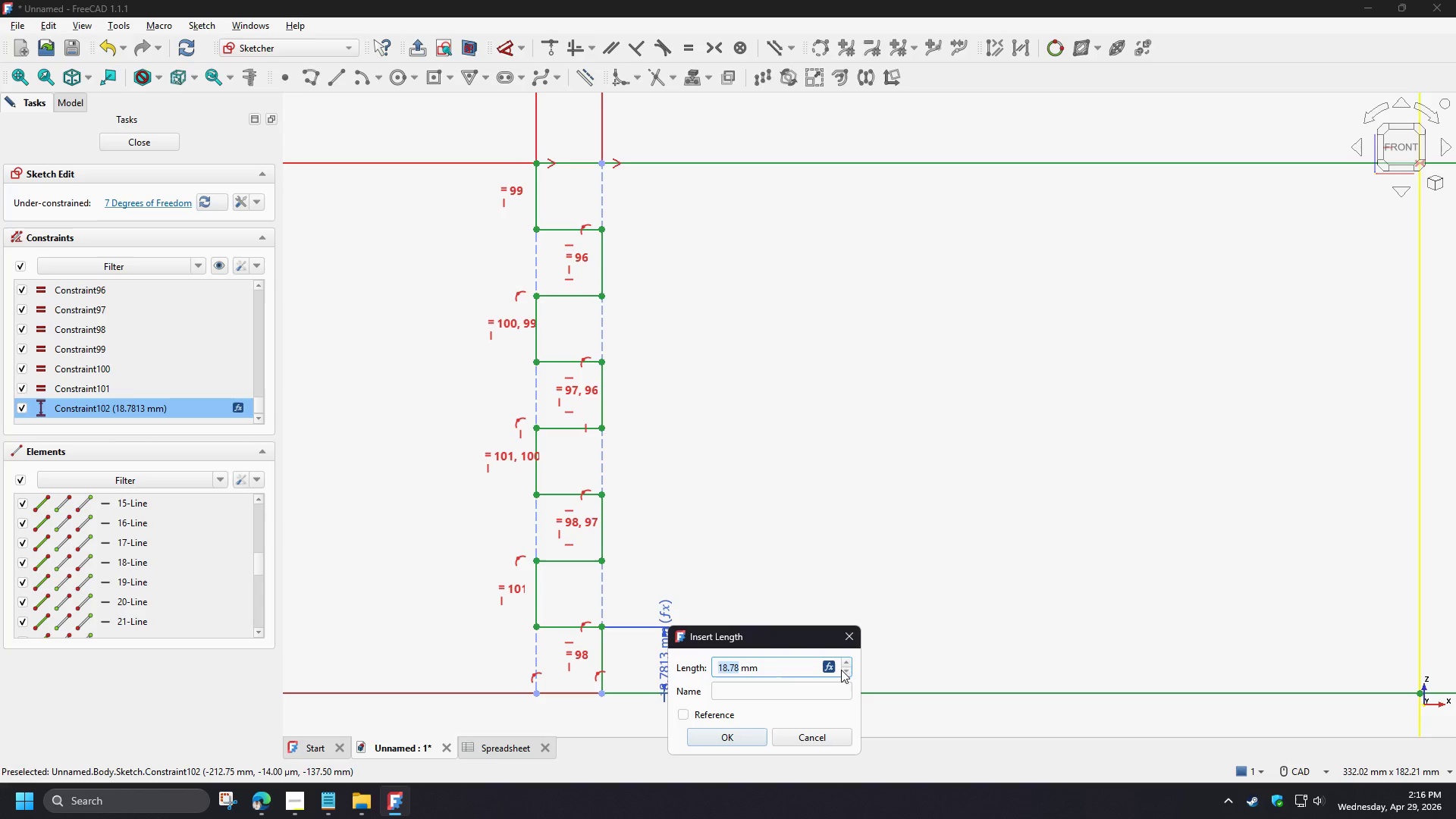 
left_click([831, 665])
 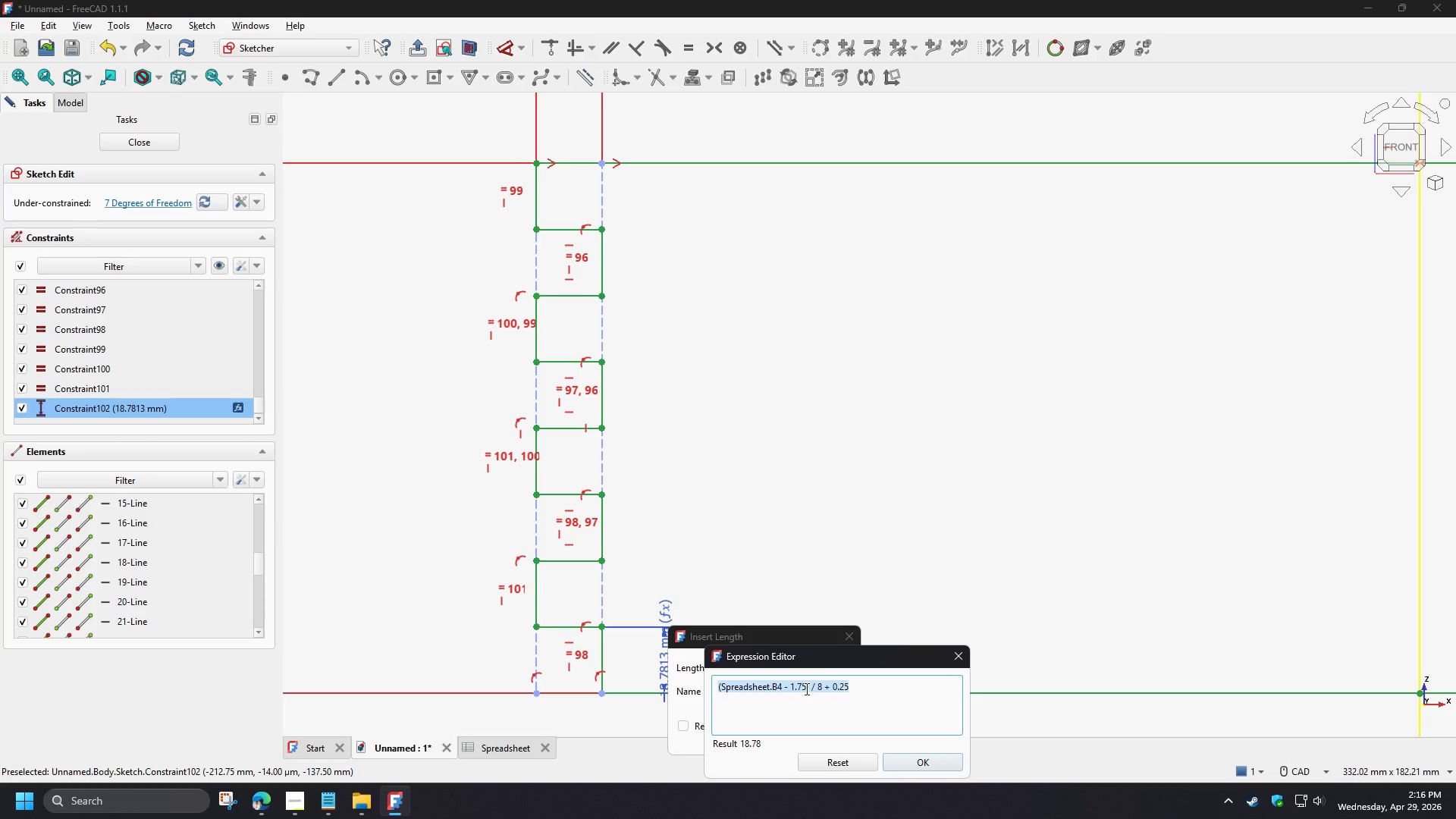 
wait(6.98)
 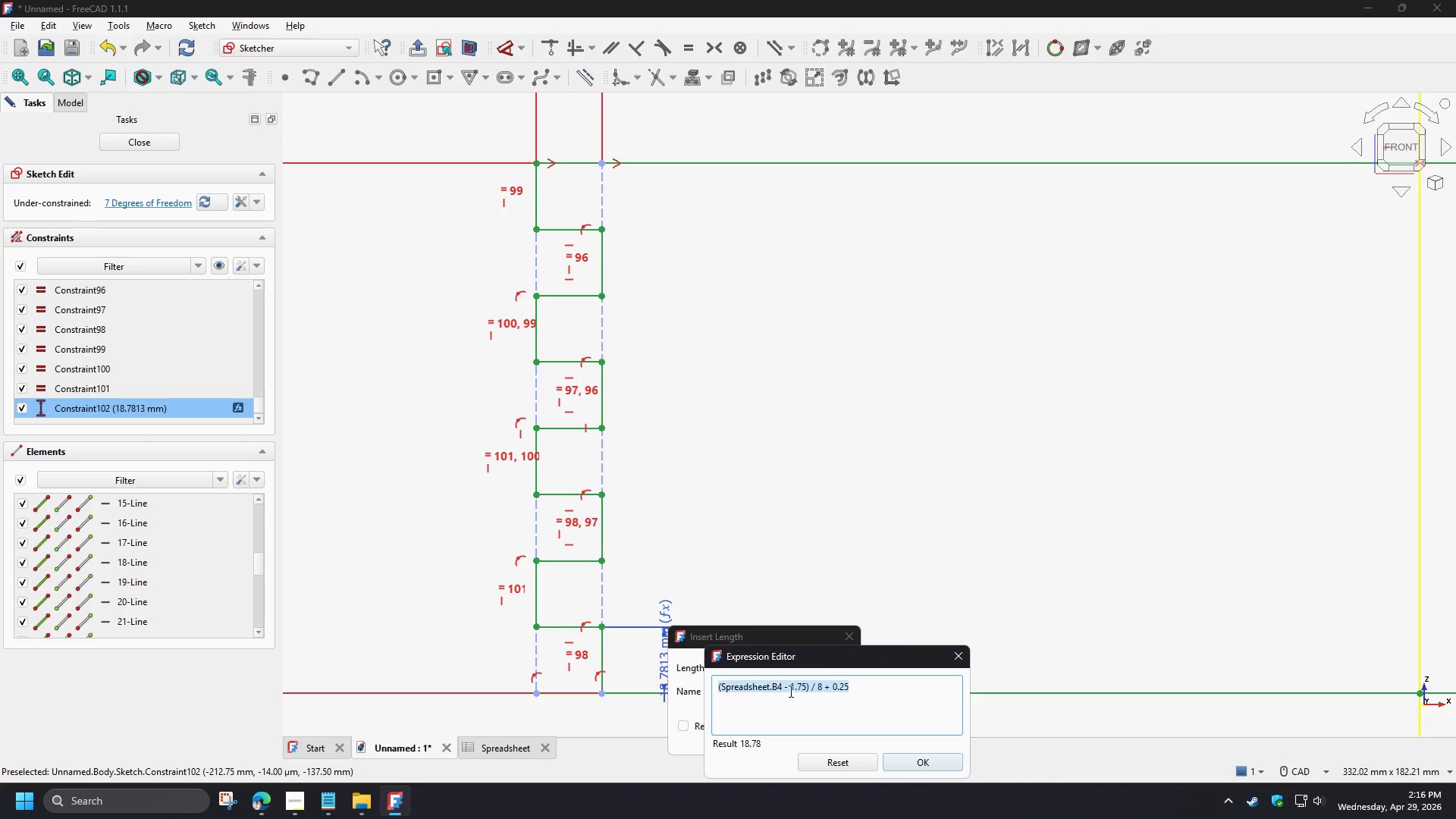 
left_click([805, 689])
 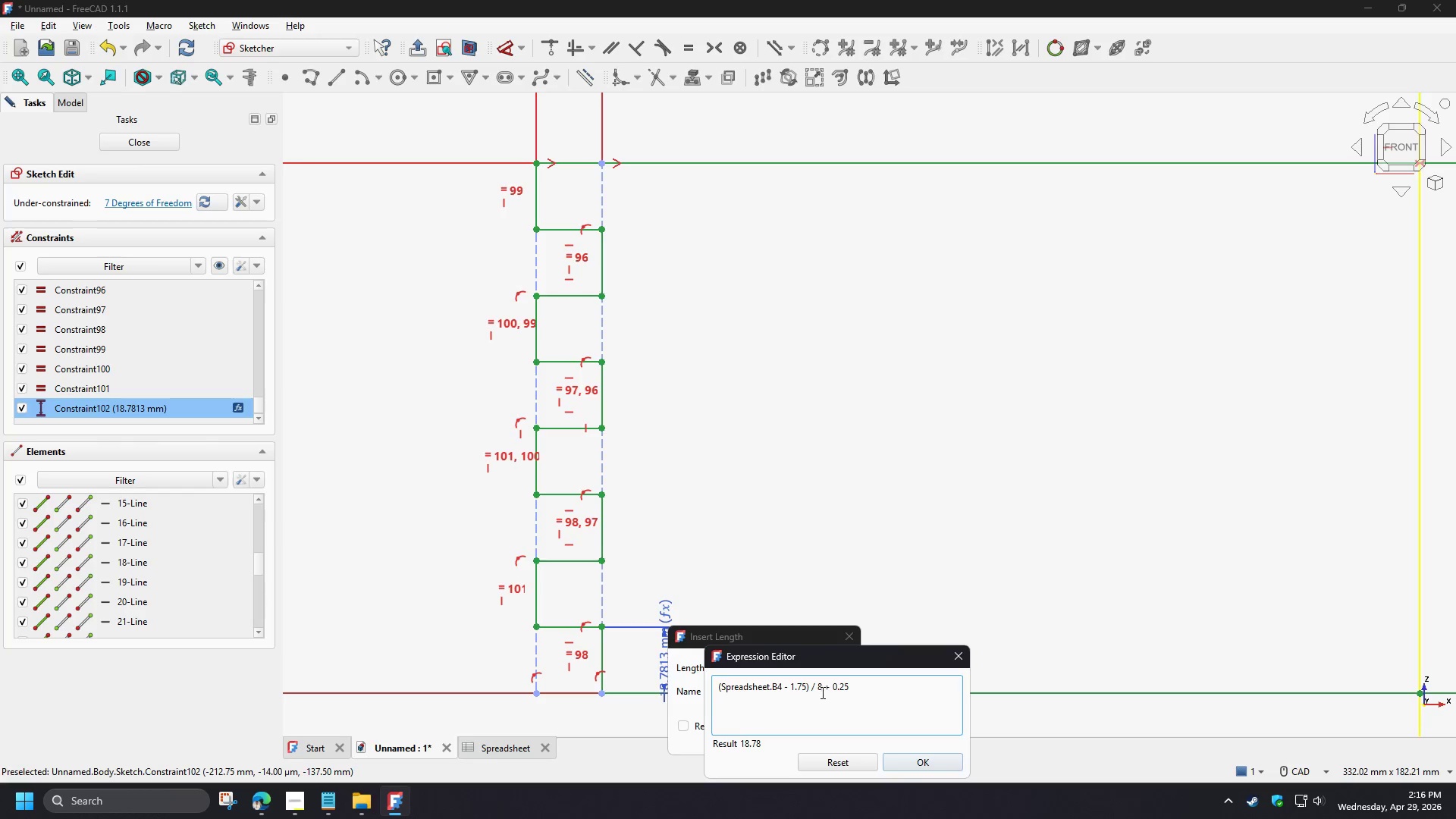 
left_click_drag(start_coordinate=[822, 688], to_coordinate=[680, 683])
 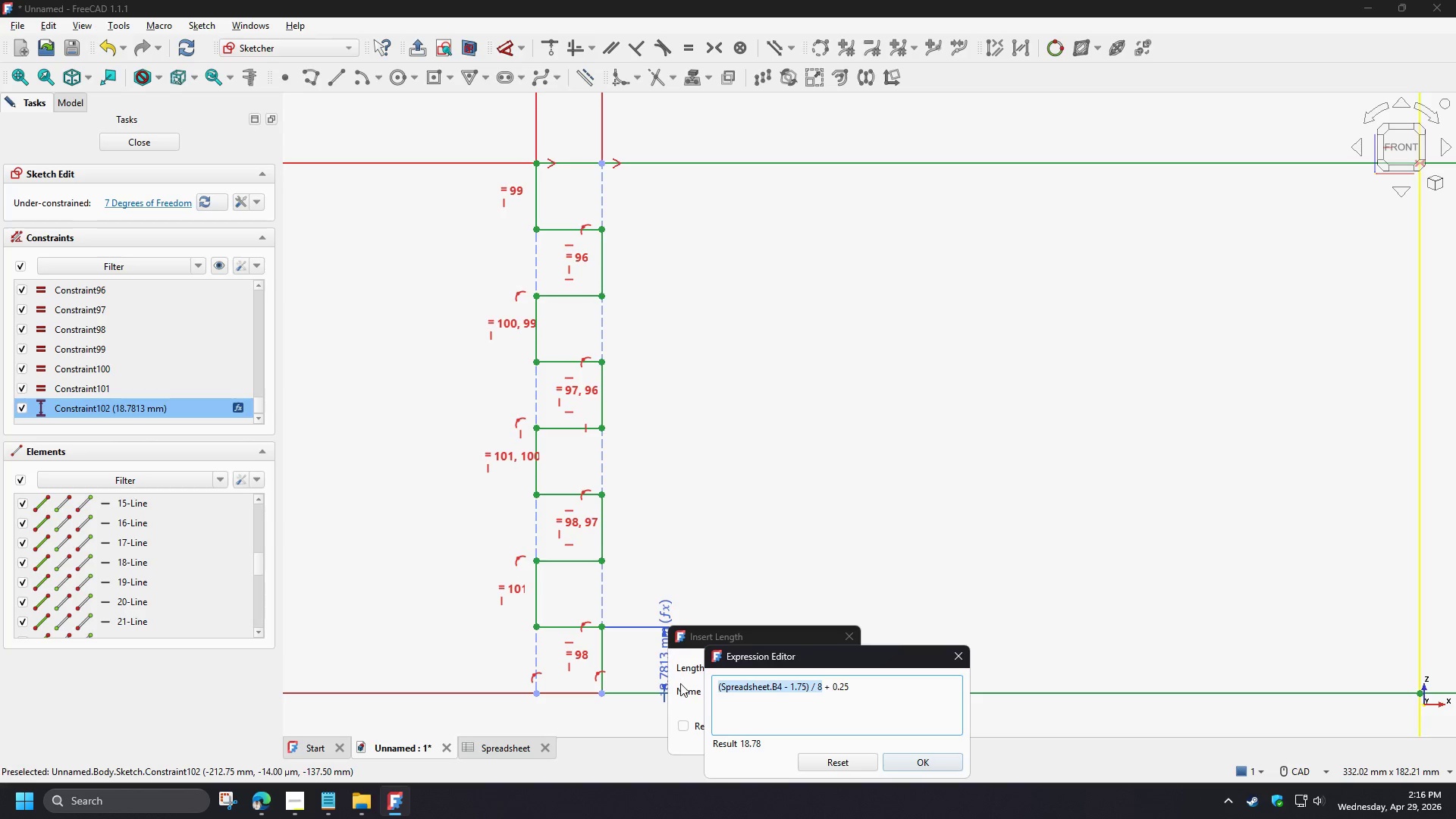 
hold_key(key=ControlLeft, duration=1.41)
 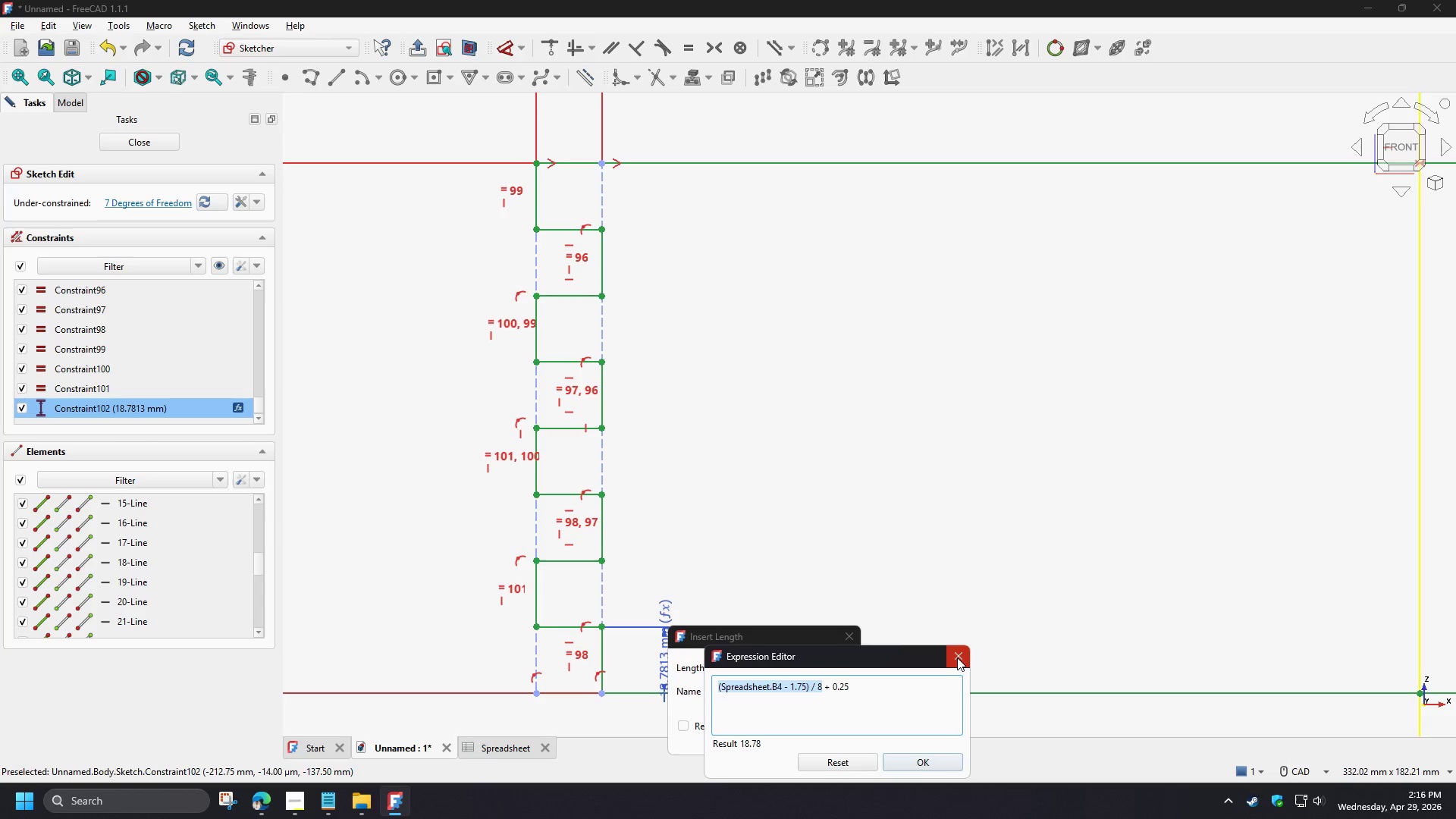 
hold_key(key=C, duration=0.34)
 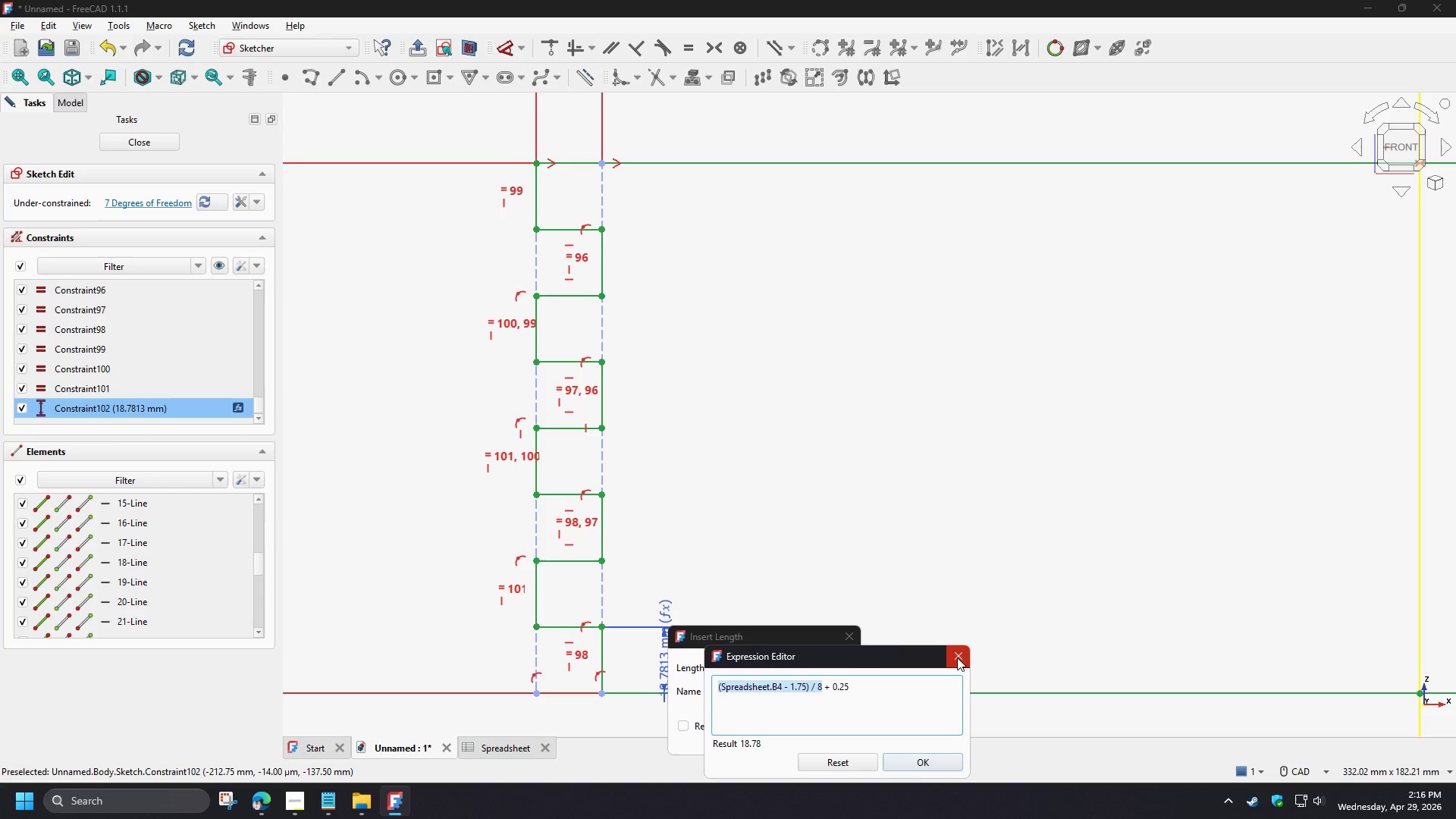 
left_click([957, 657])
 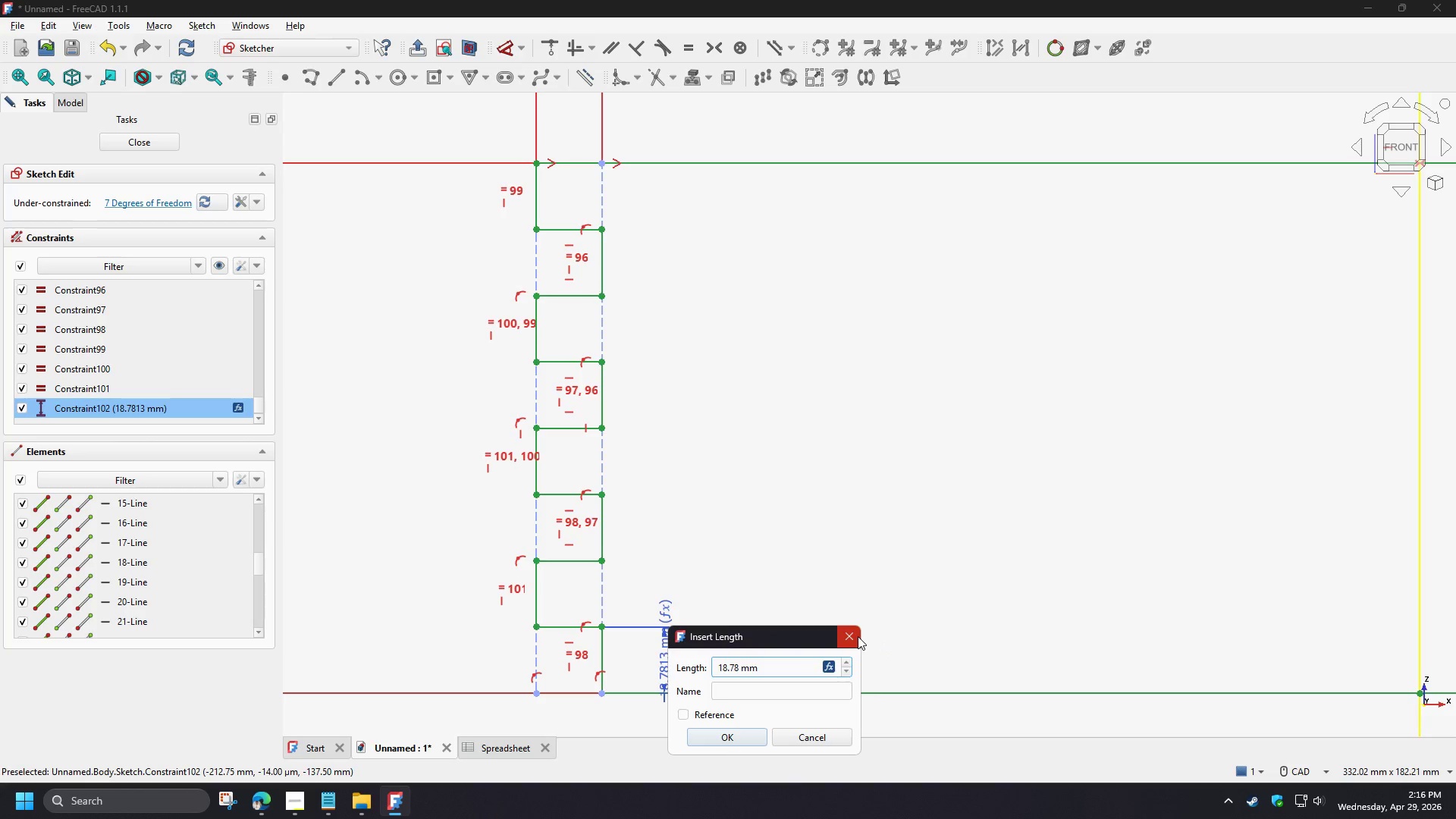 
left_click([858, 636])
 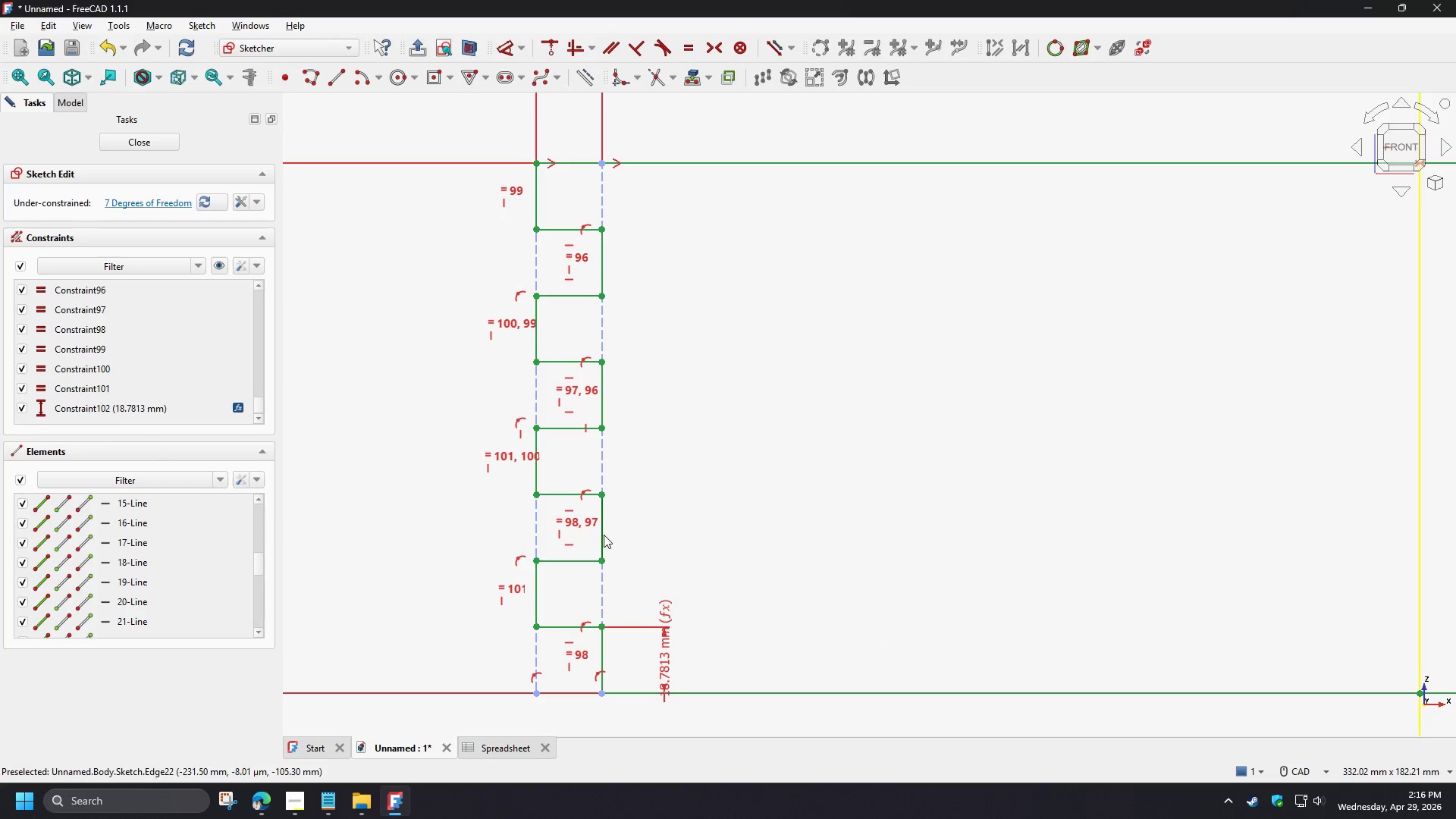 
left_click([603, 535])
 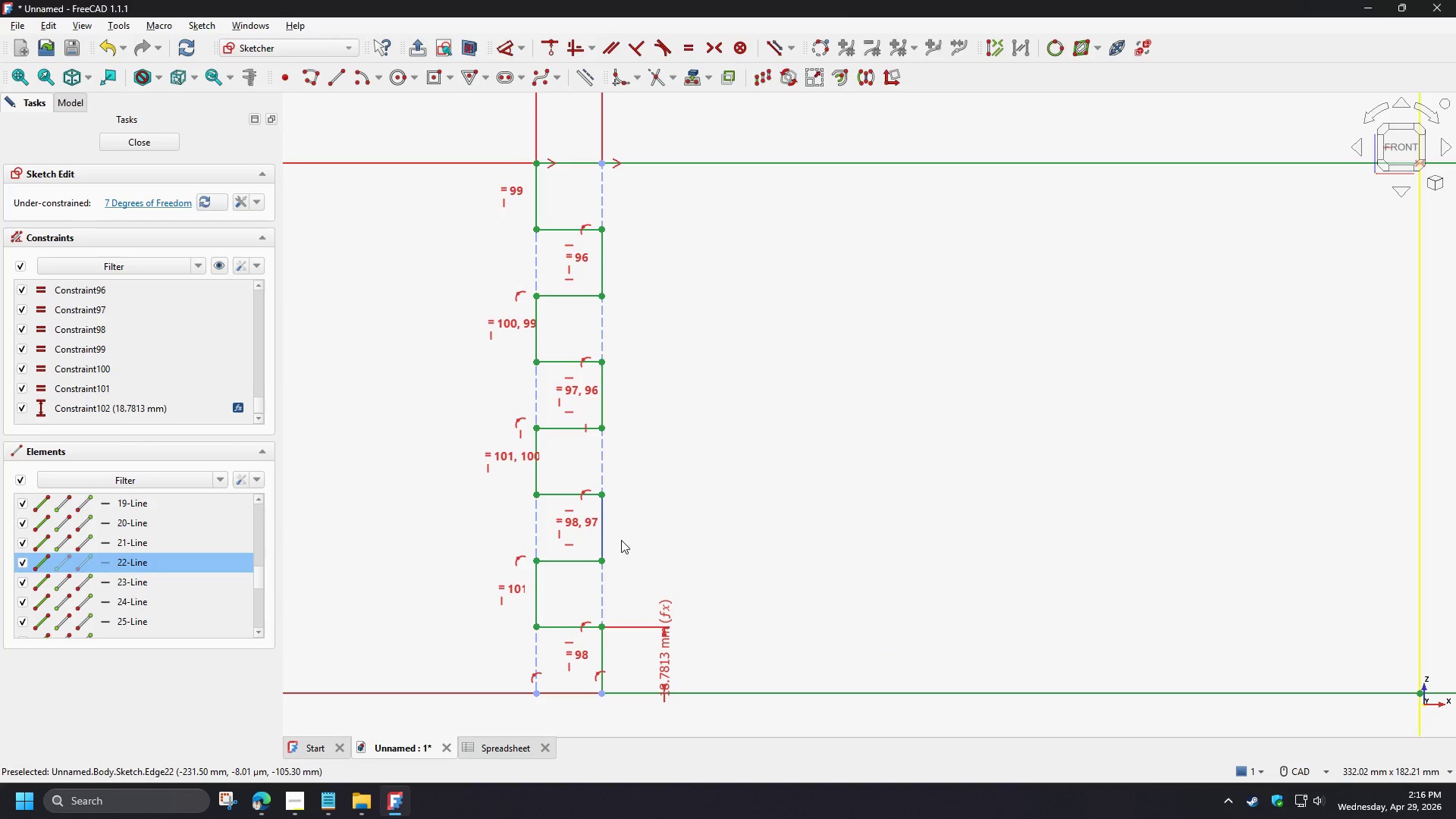 
key(D)
 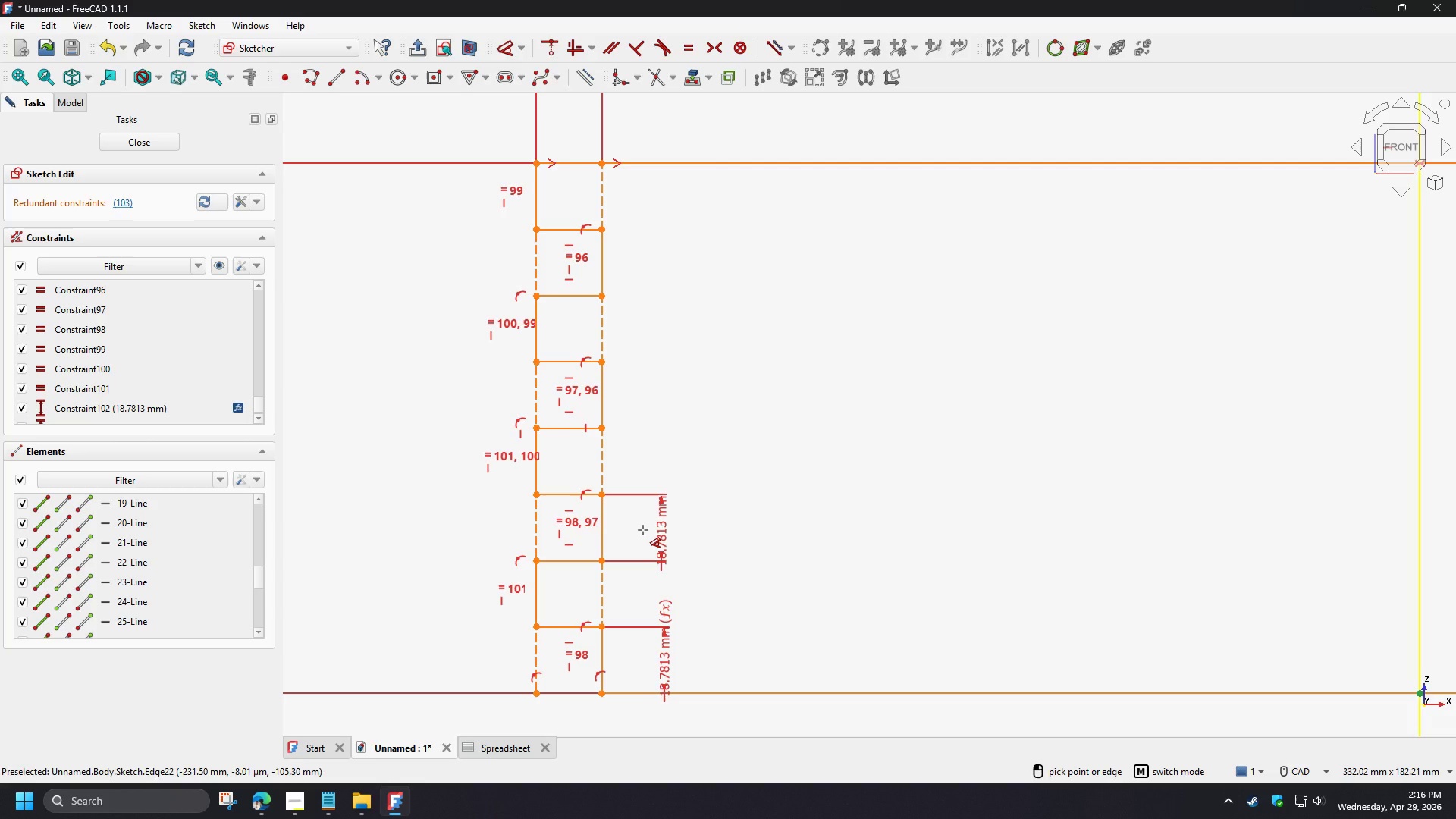 
left_click([643, 530])
 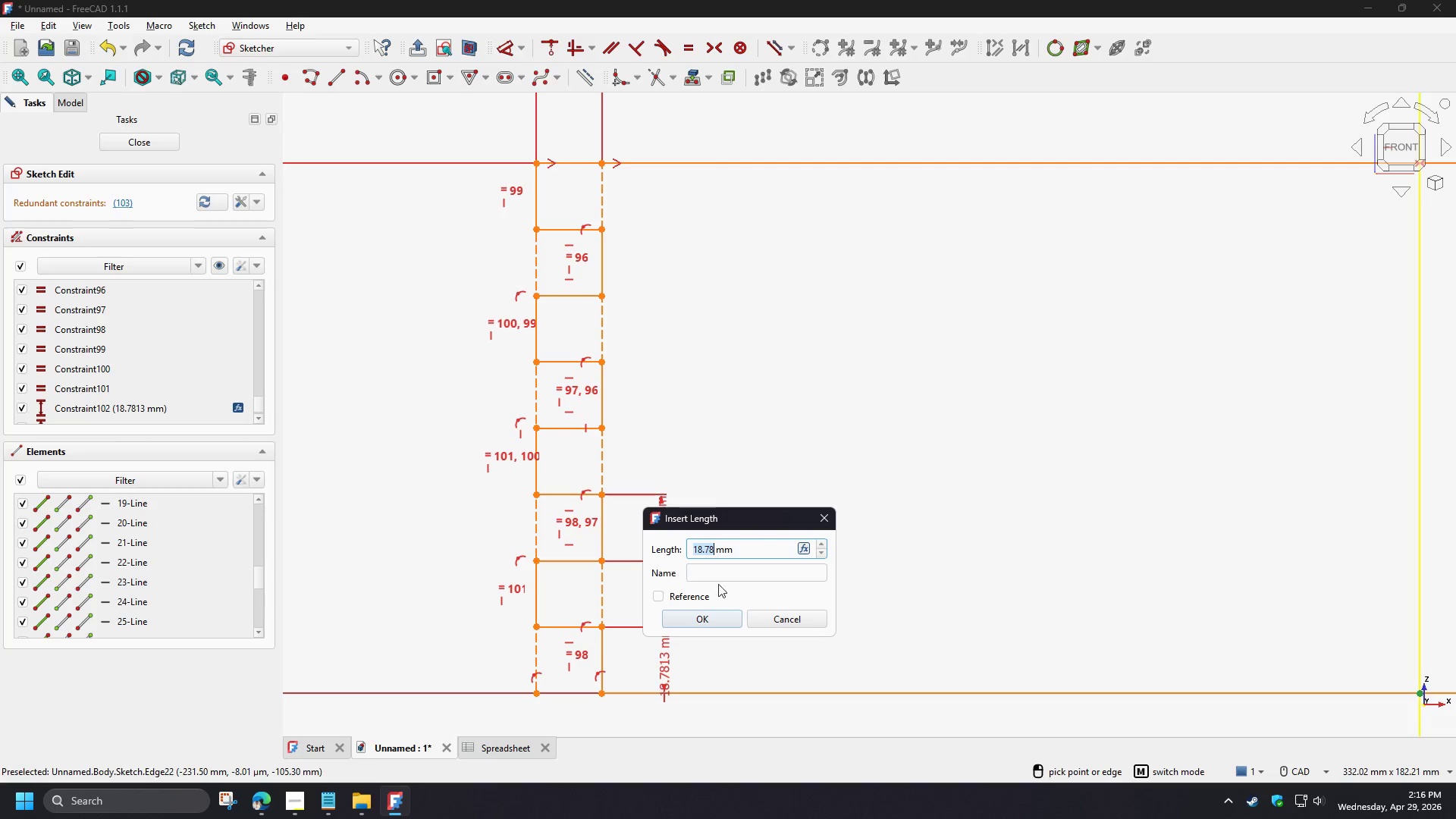 
left_click([783, 613])
 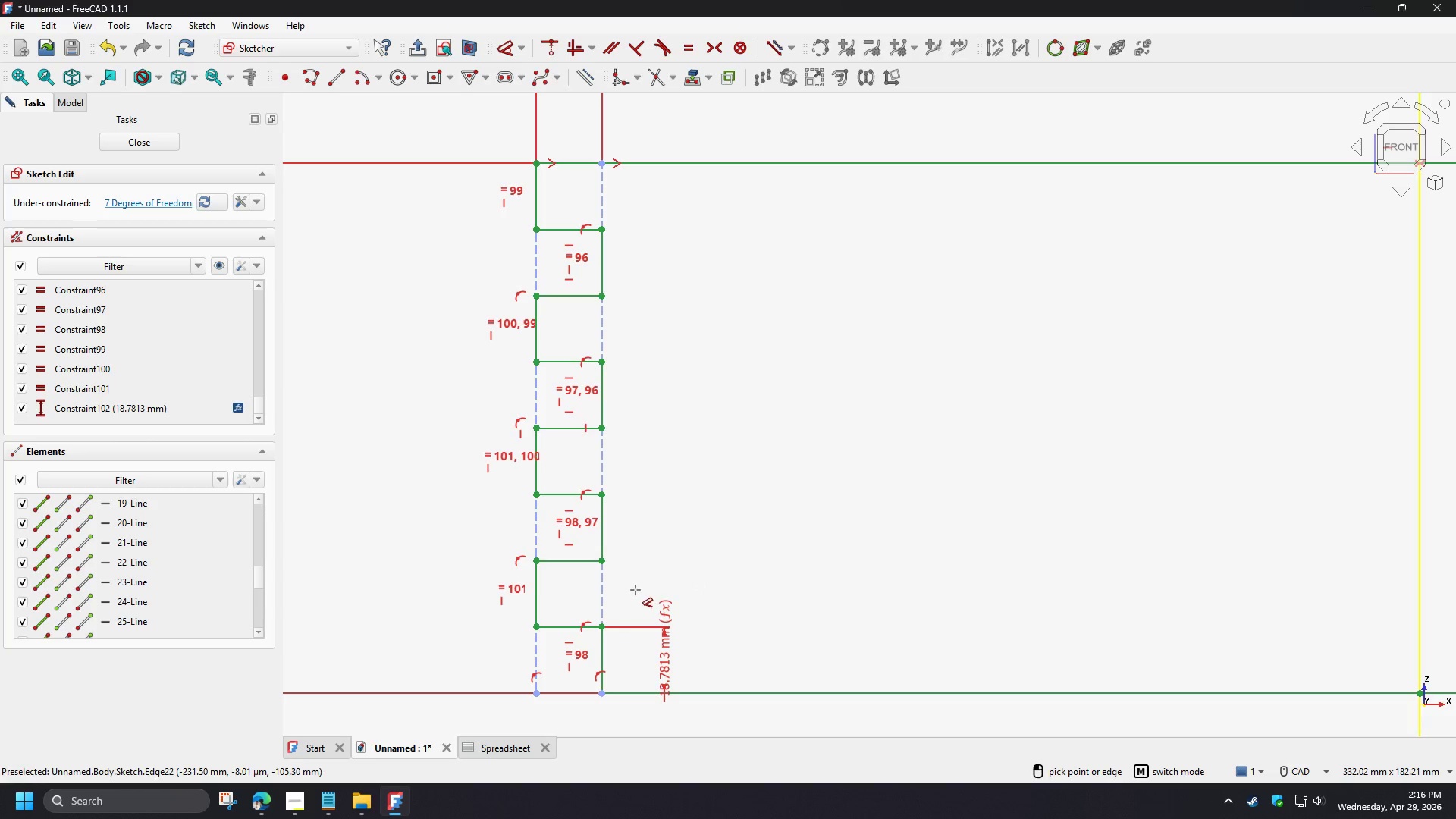 
right_click([635, 563])
 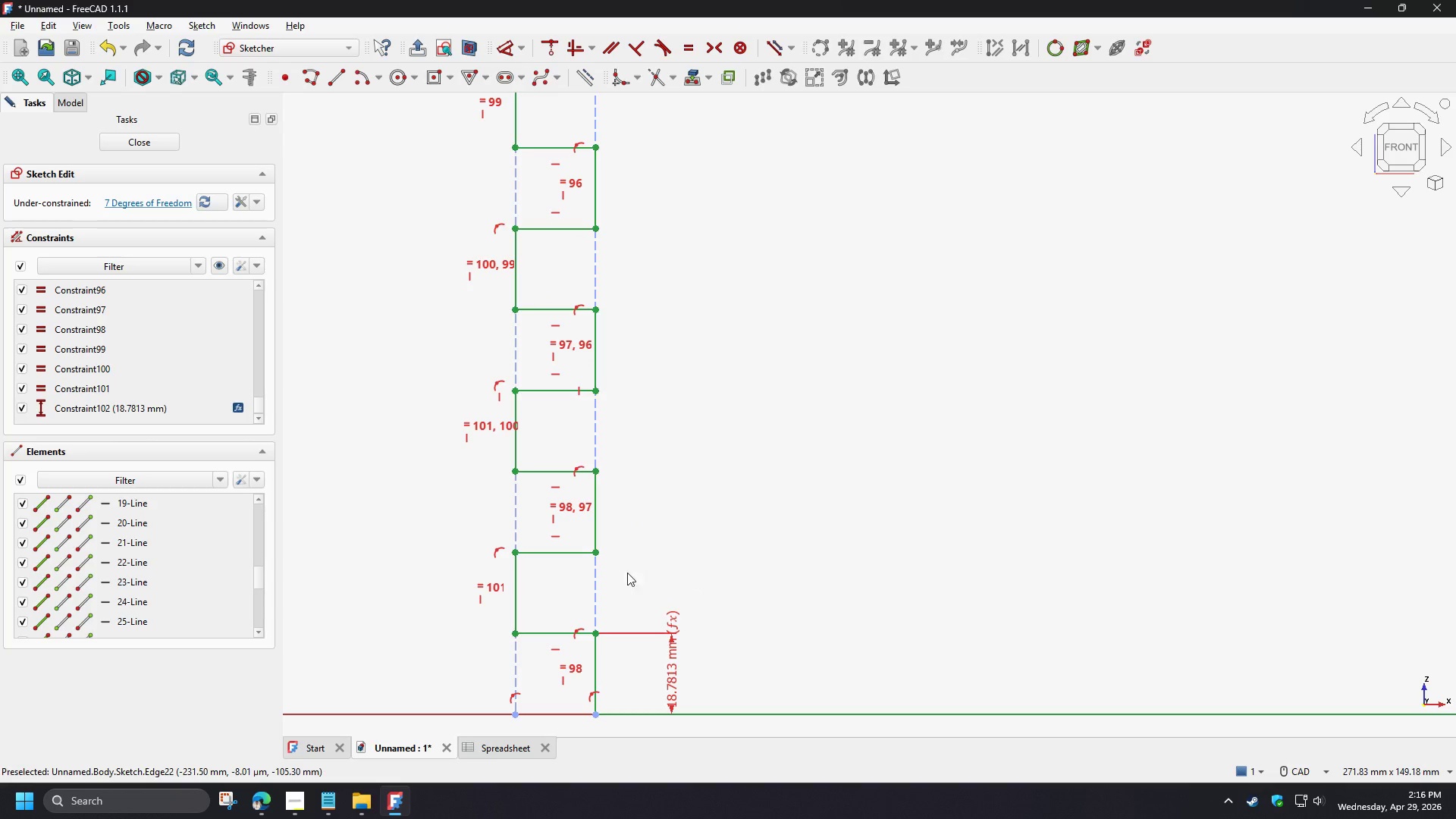 
scroll: coordinate [639, 555], scroll_direction: up, amount: 3.0
 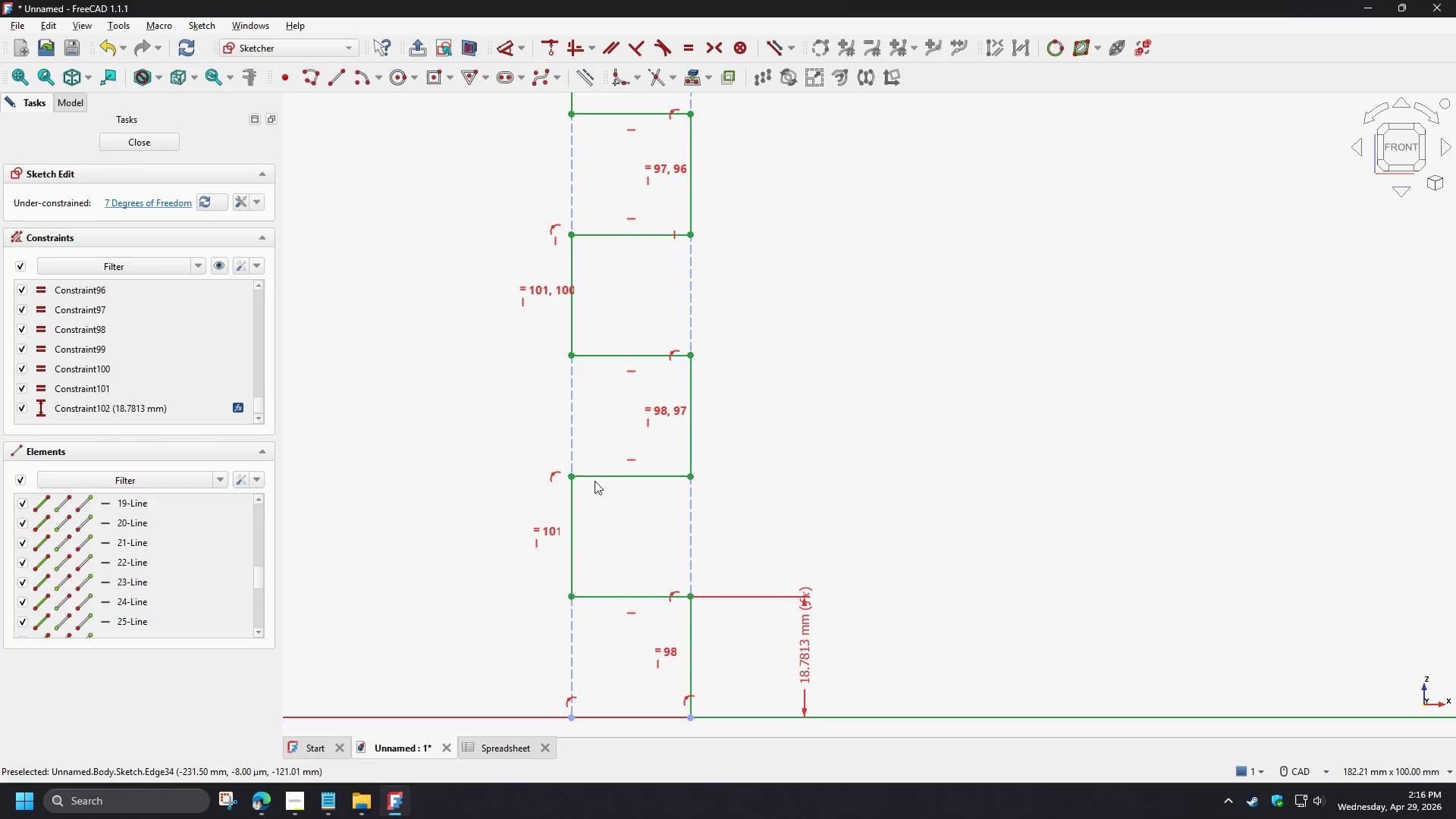 
left_click([594, 475])
 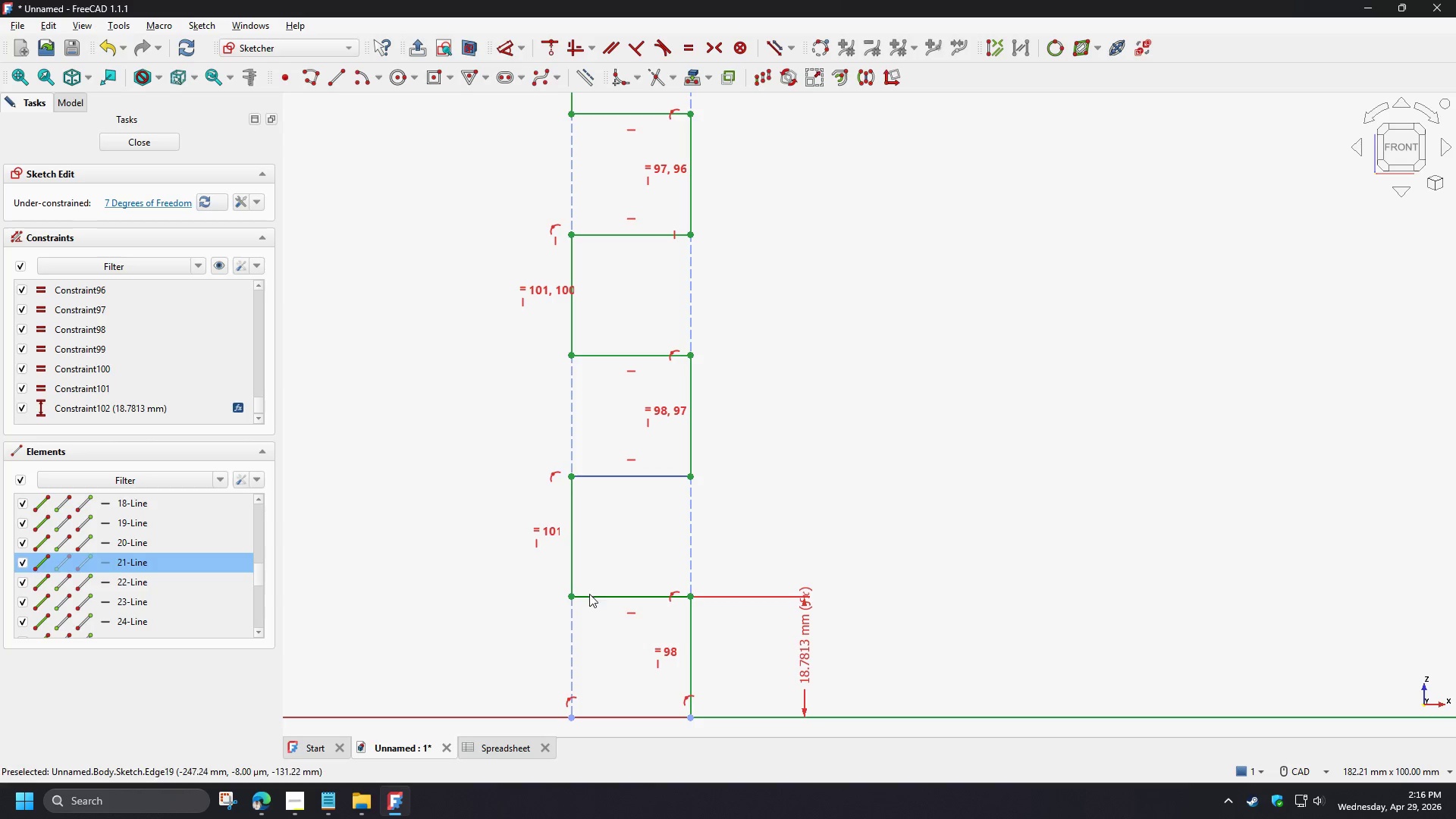 
left_click([589, 598])
 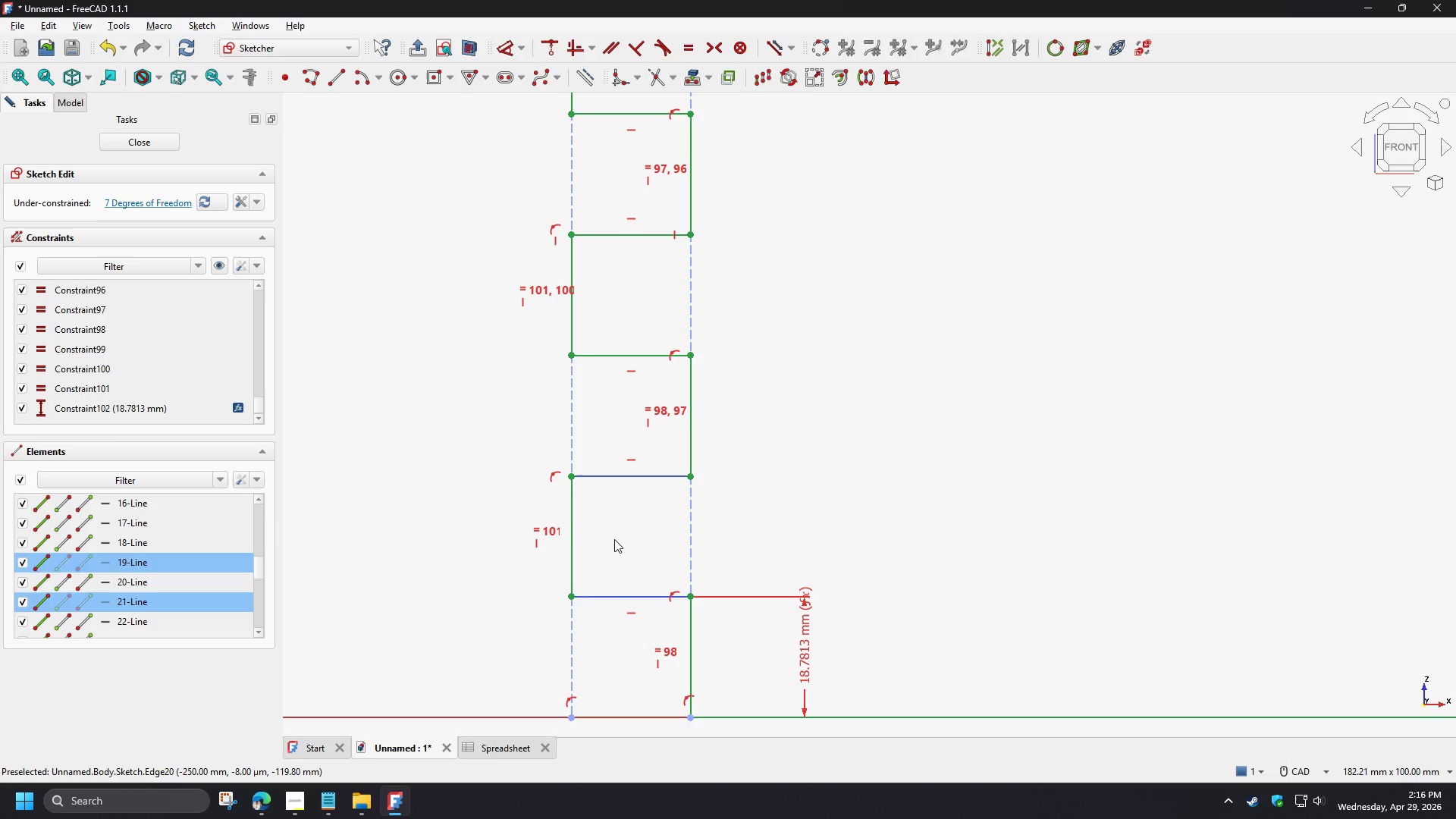 
key(D)
 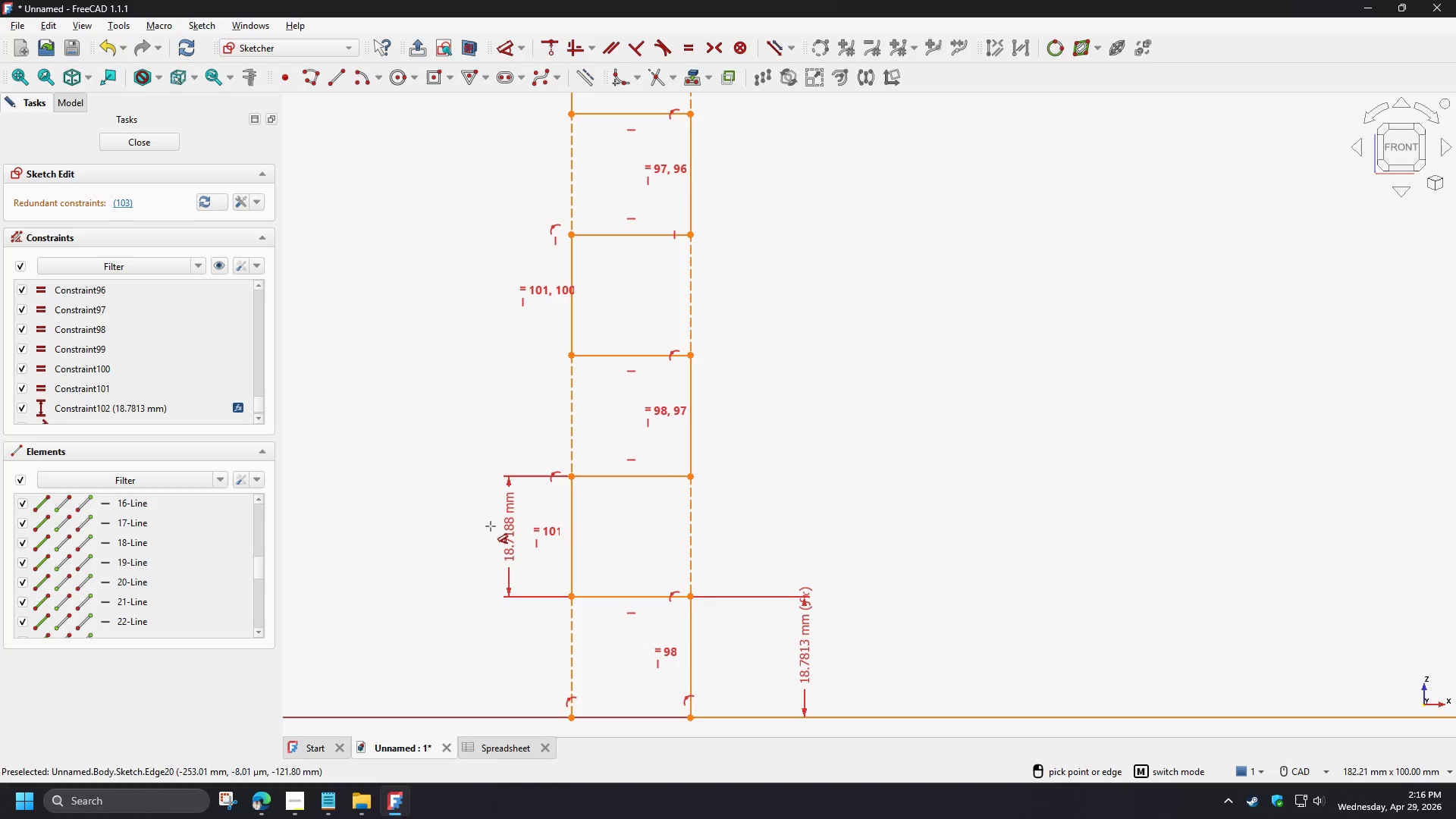 
wait(6.47)
 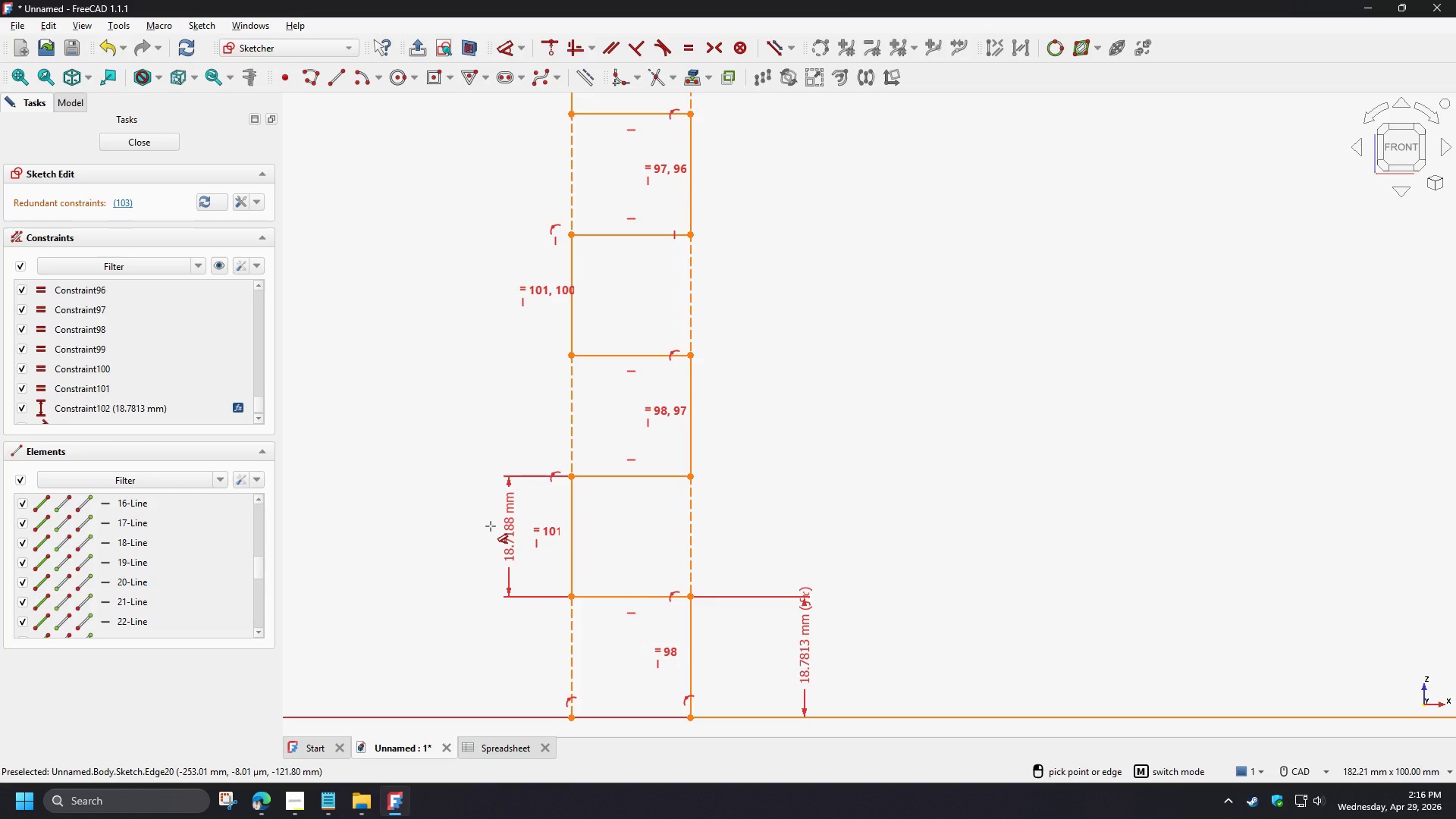 
right_click([491, 526])
 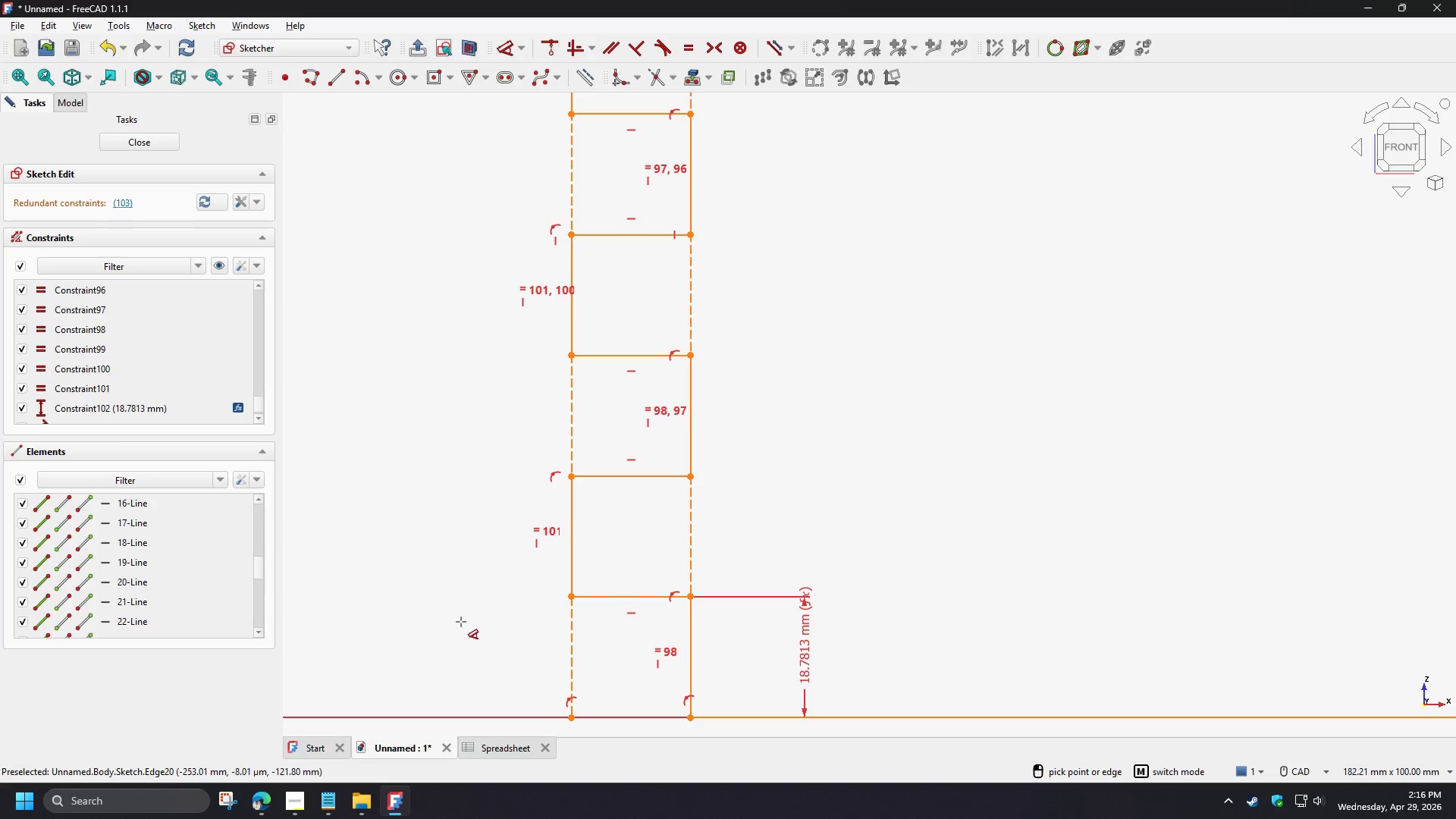 
right_click([665, 458])
 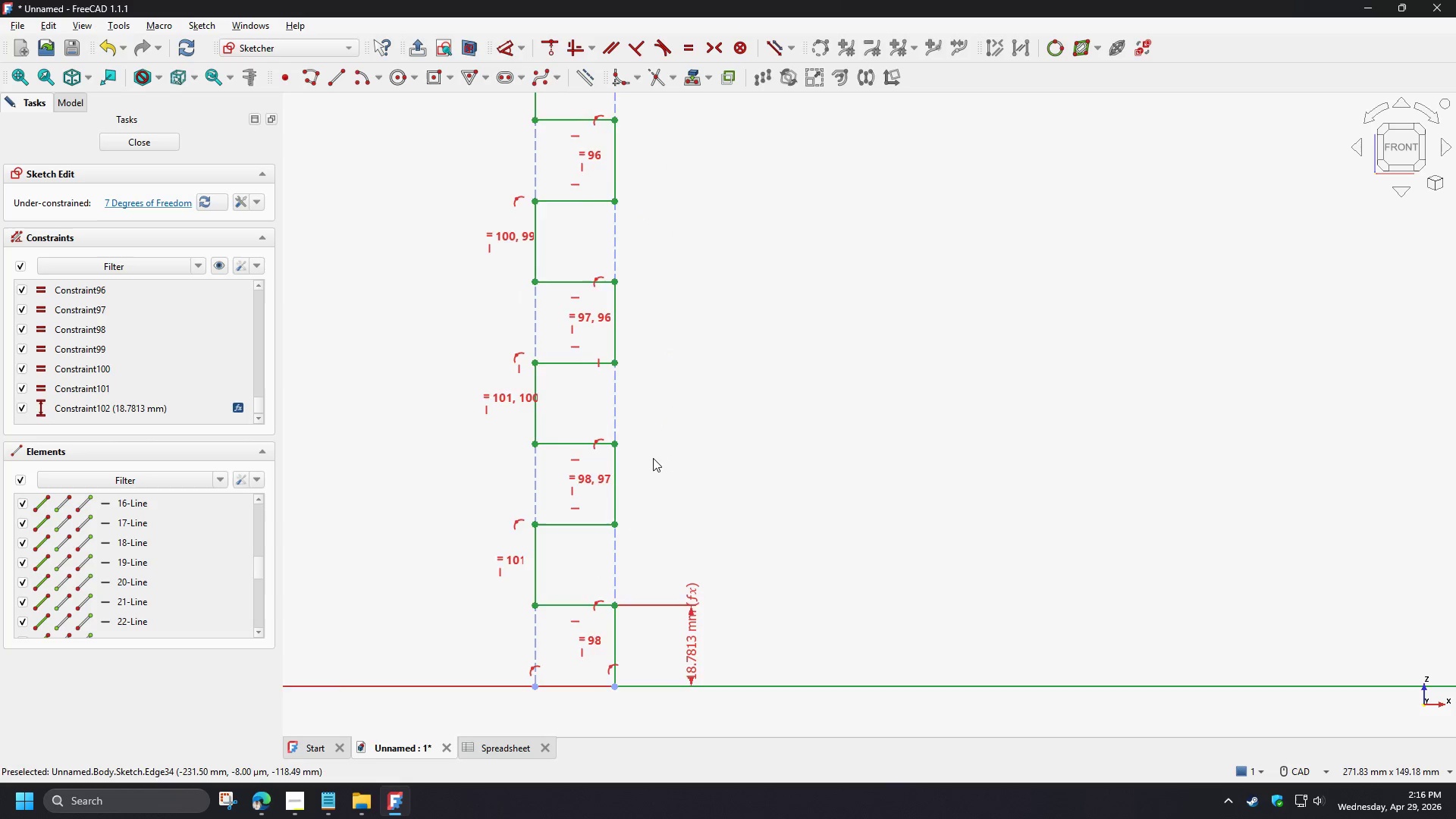 
scroll: coordinate [653, 458], scroll_direction: down, amount: 3.0
 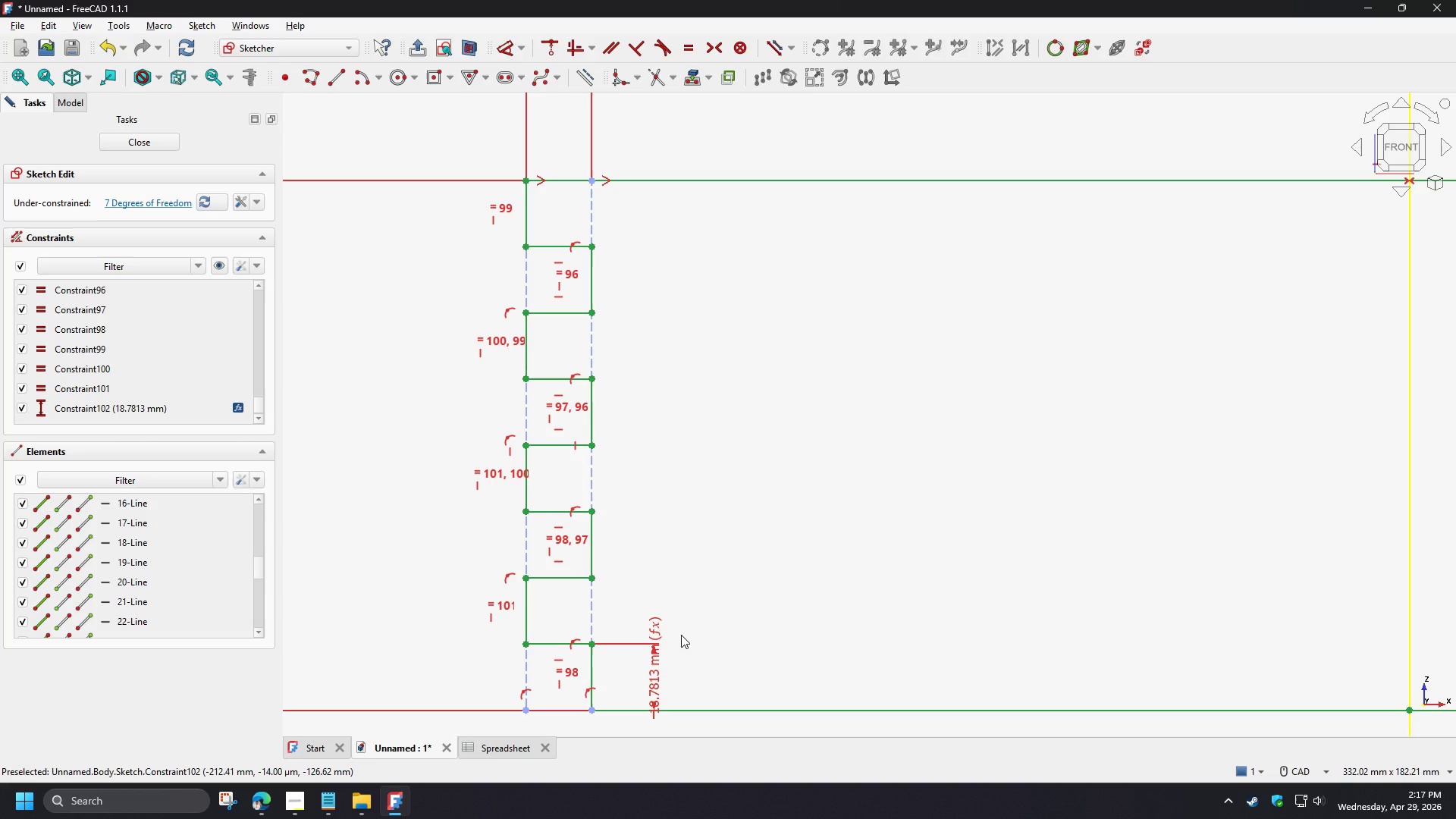 
wait(57.12)
 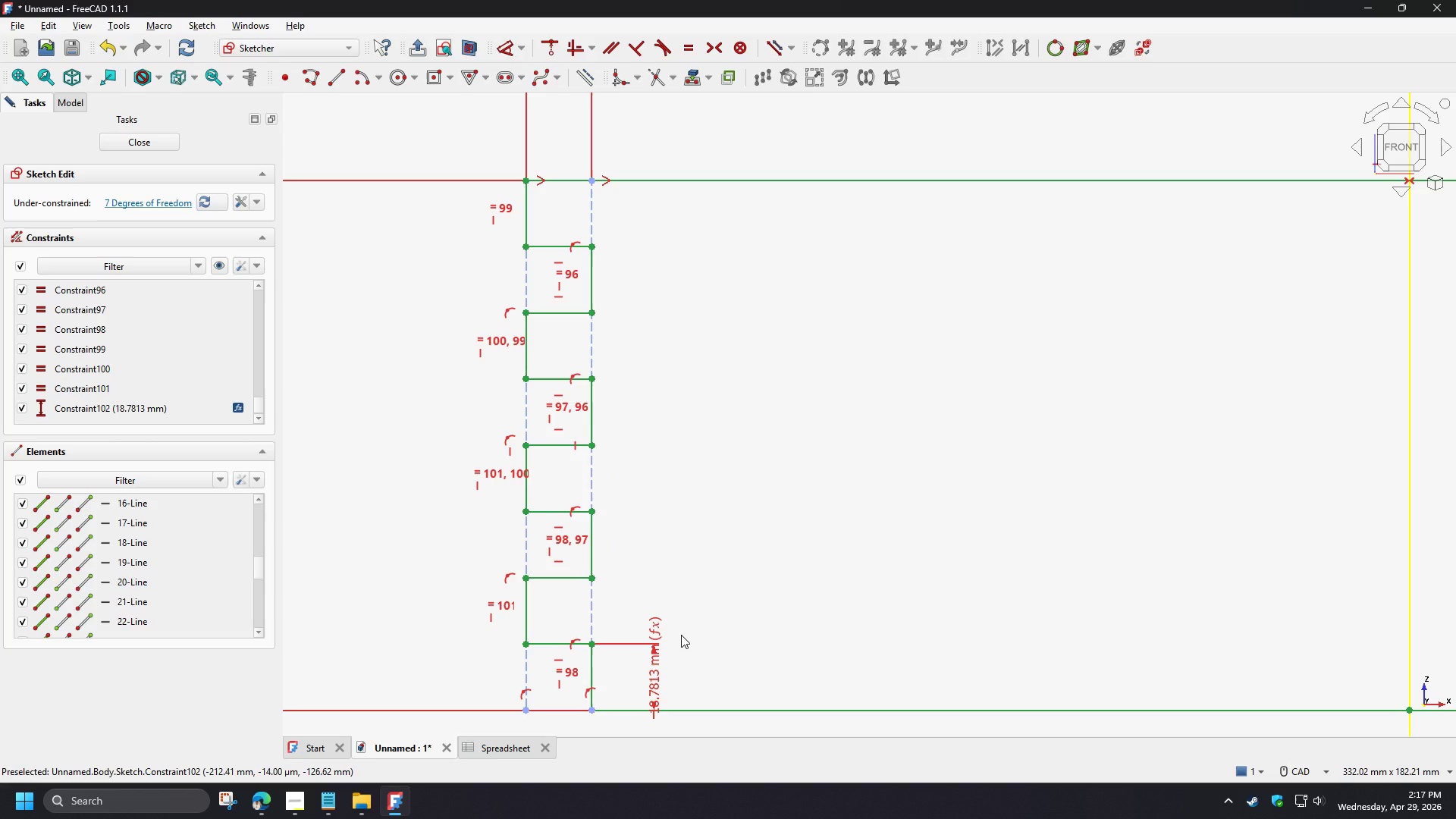 
left_click([652, 670])
 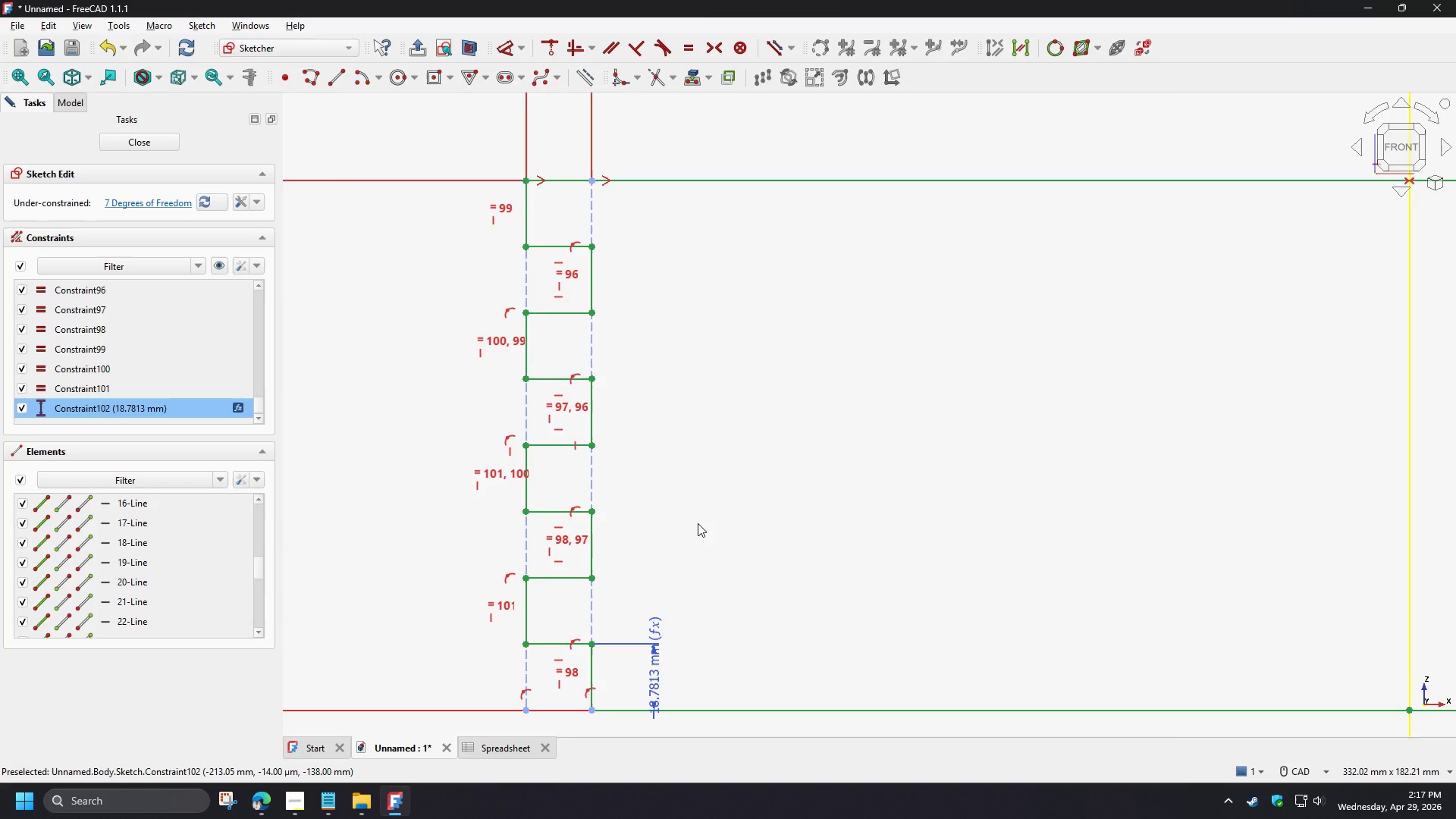 
key(Delete)
 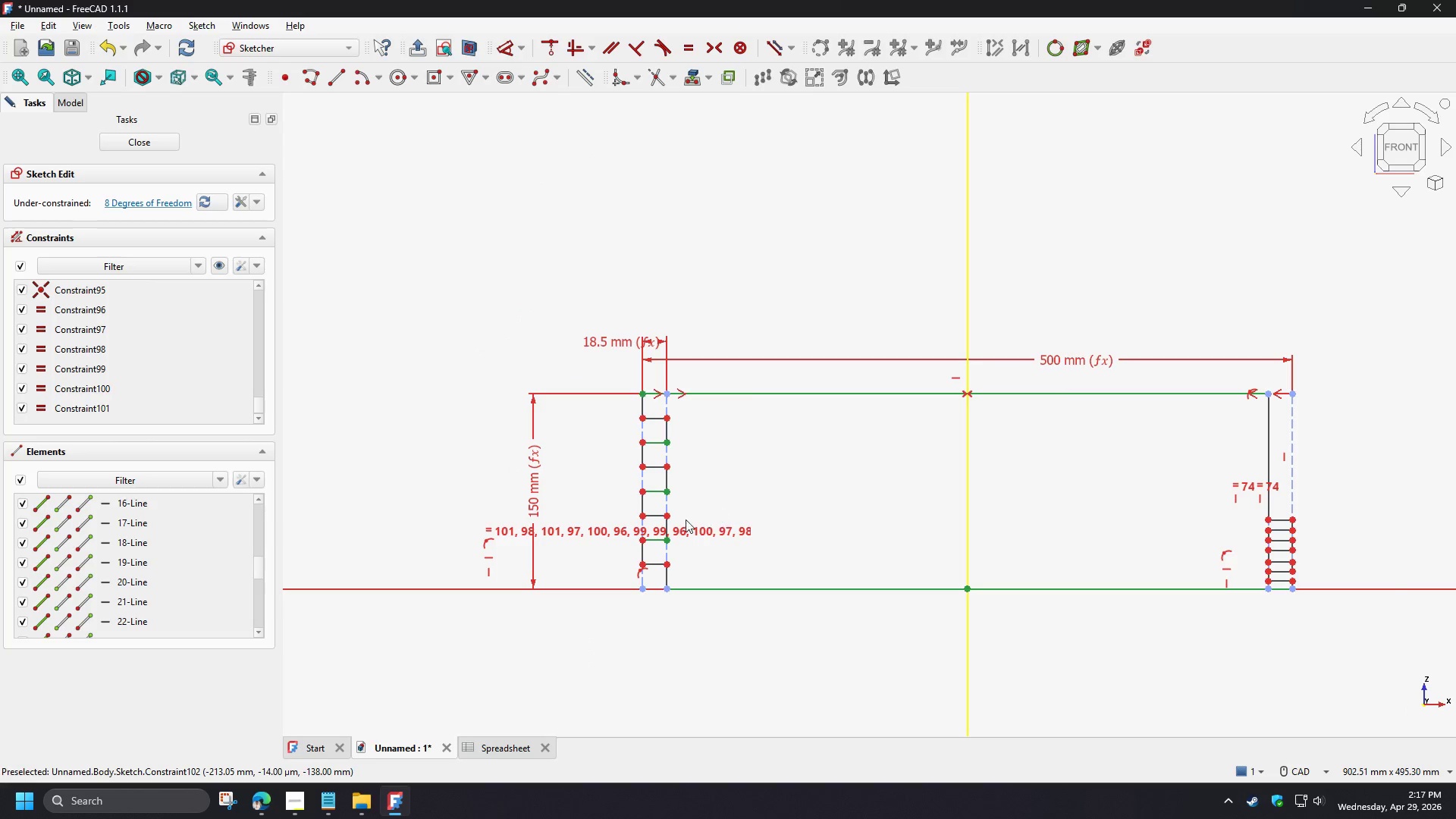 
scroll: coordinate [720, 513], scroll_direction: down, amount: 5.0
 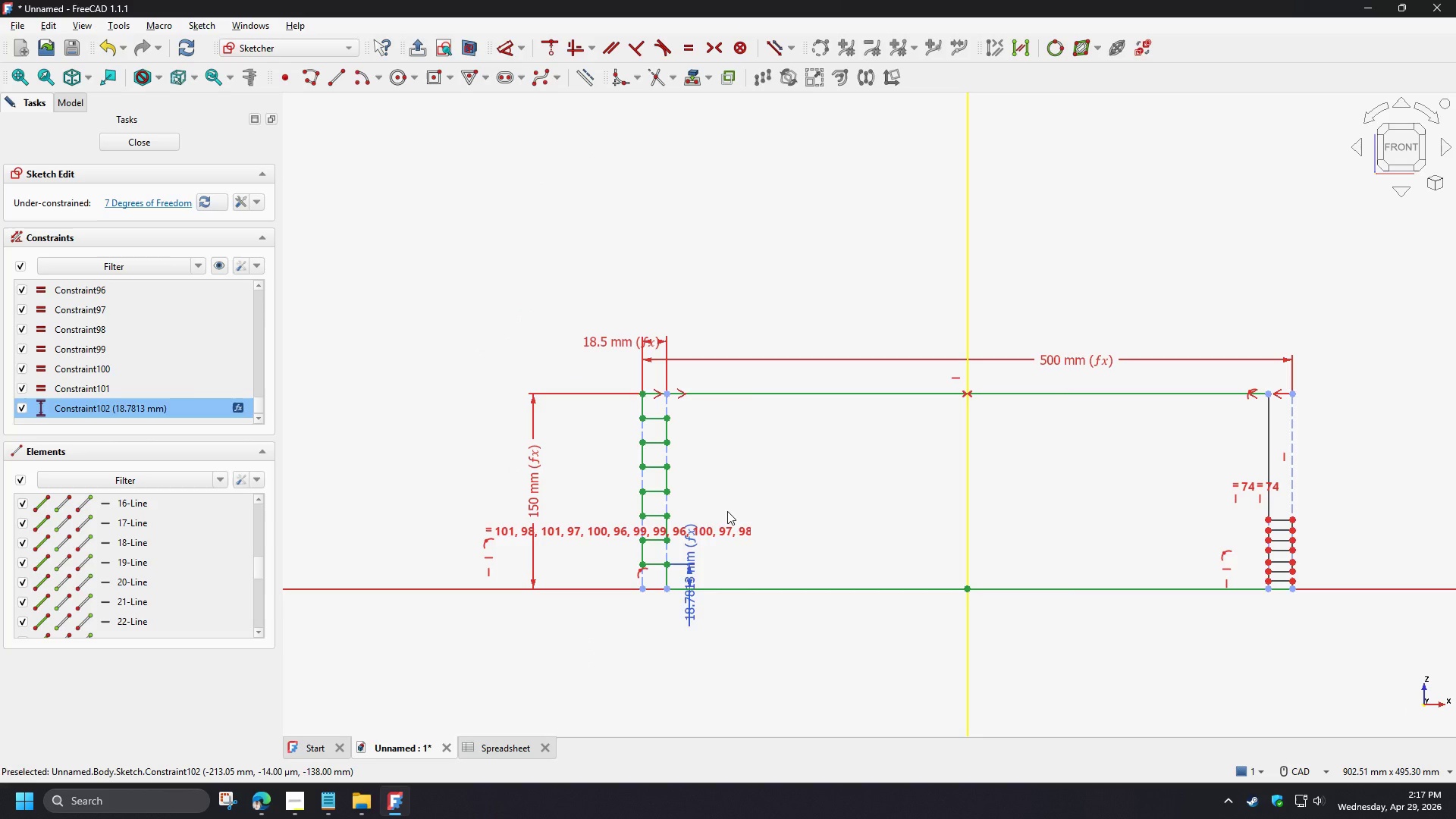 
scroll: coordinate [697, 485], scroll_direction: up, amount: 5.0
 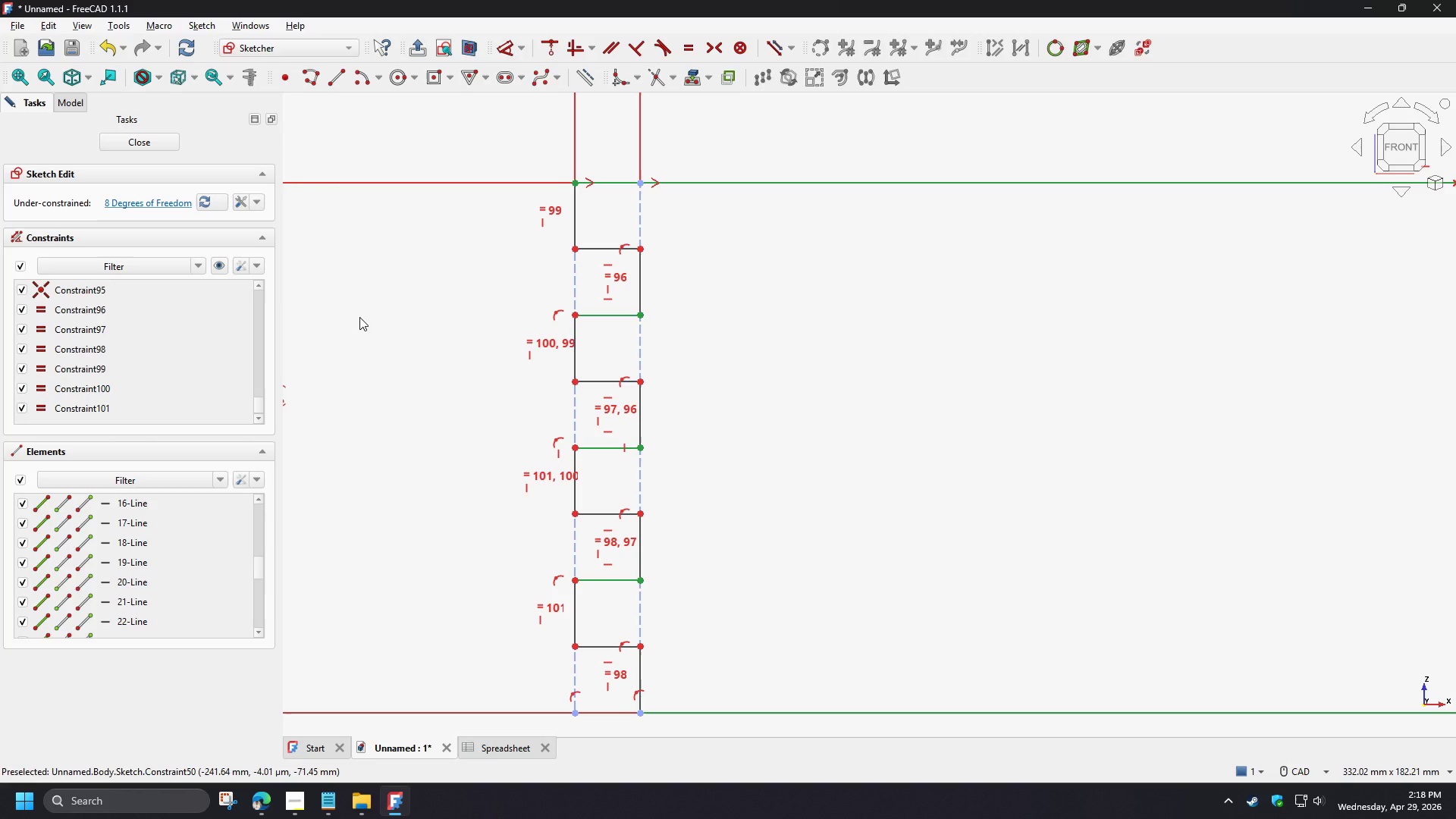 
wait(38.88)
 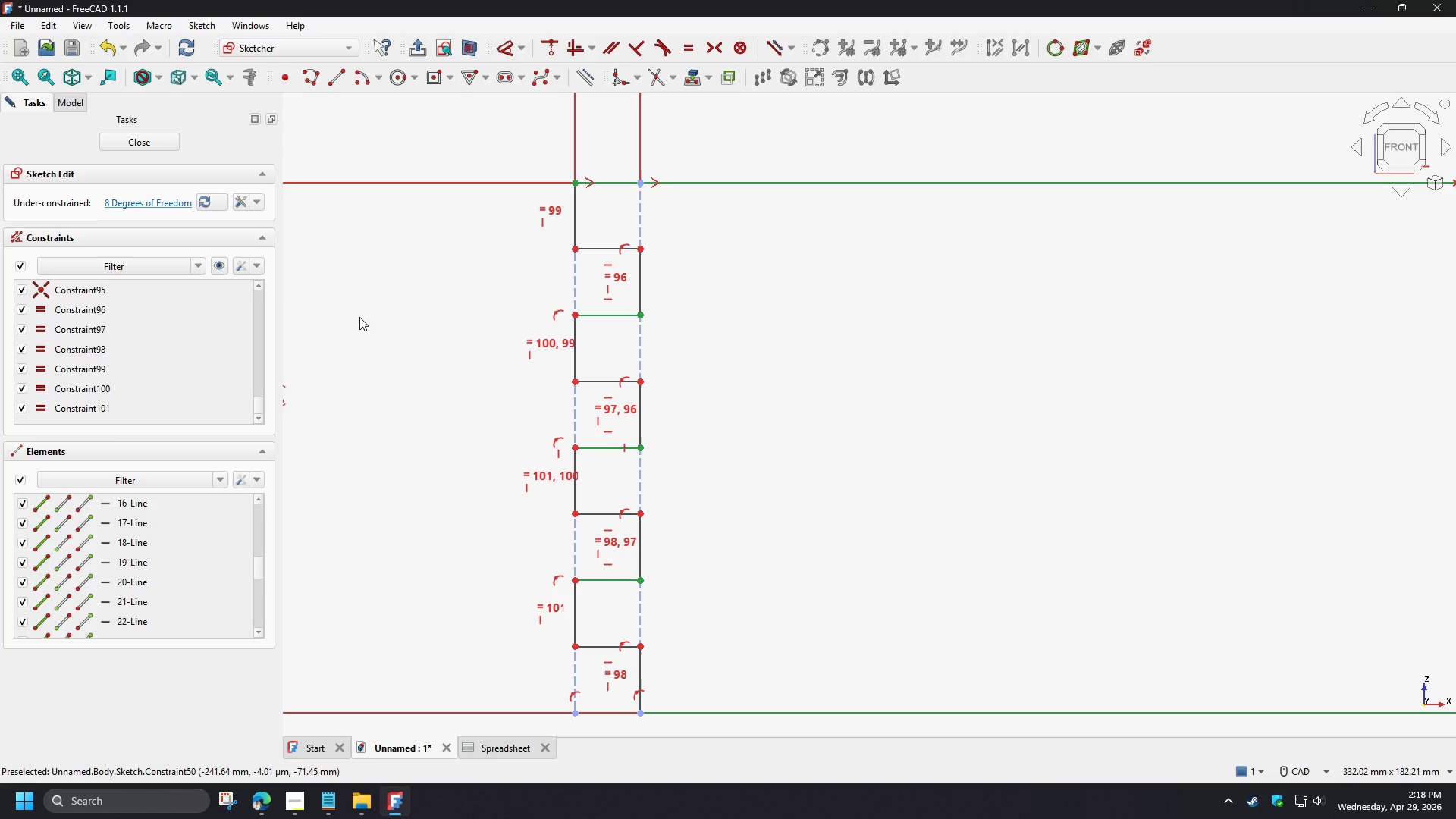 
left_click([95, 316])
 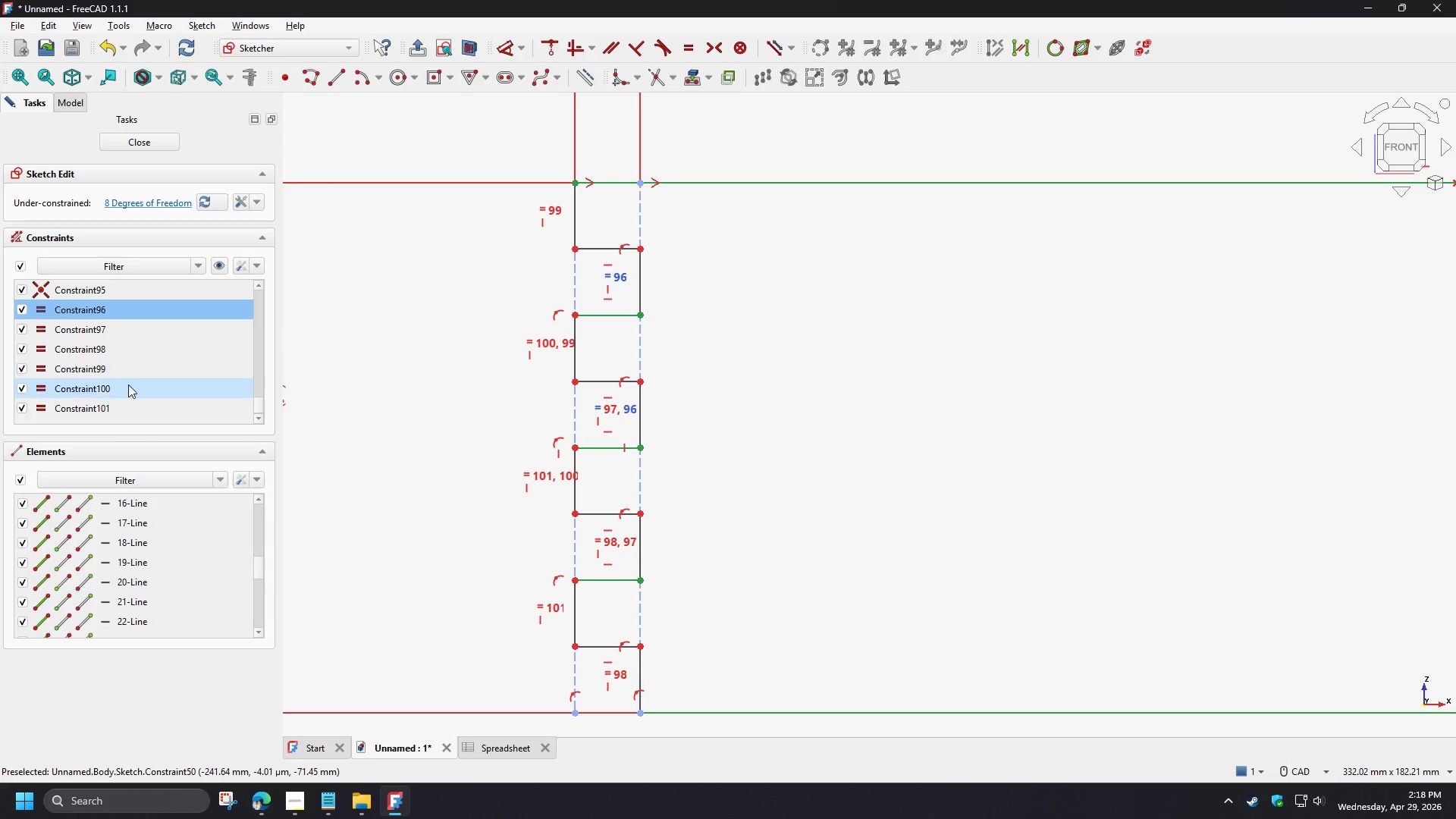 
hold_key(key=ShiftLeft, duration=0.45)
left_click([121, 410])
 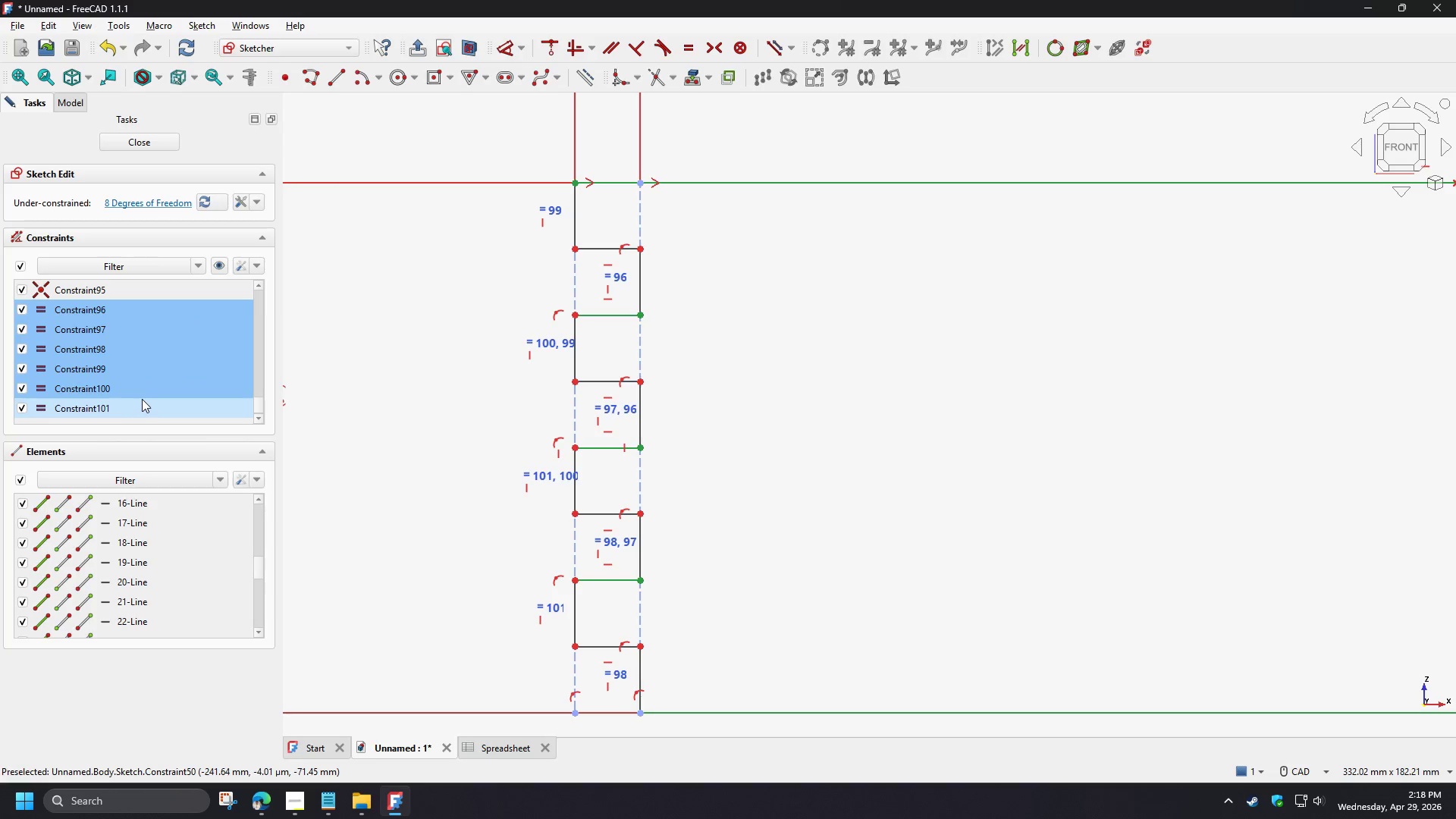 
scroll: coordinate [128, 384], scroll_direction: down, amount: 3.0
 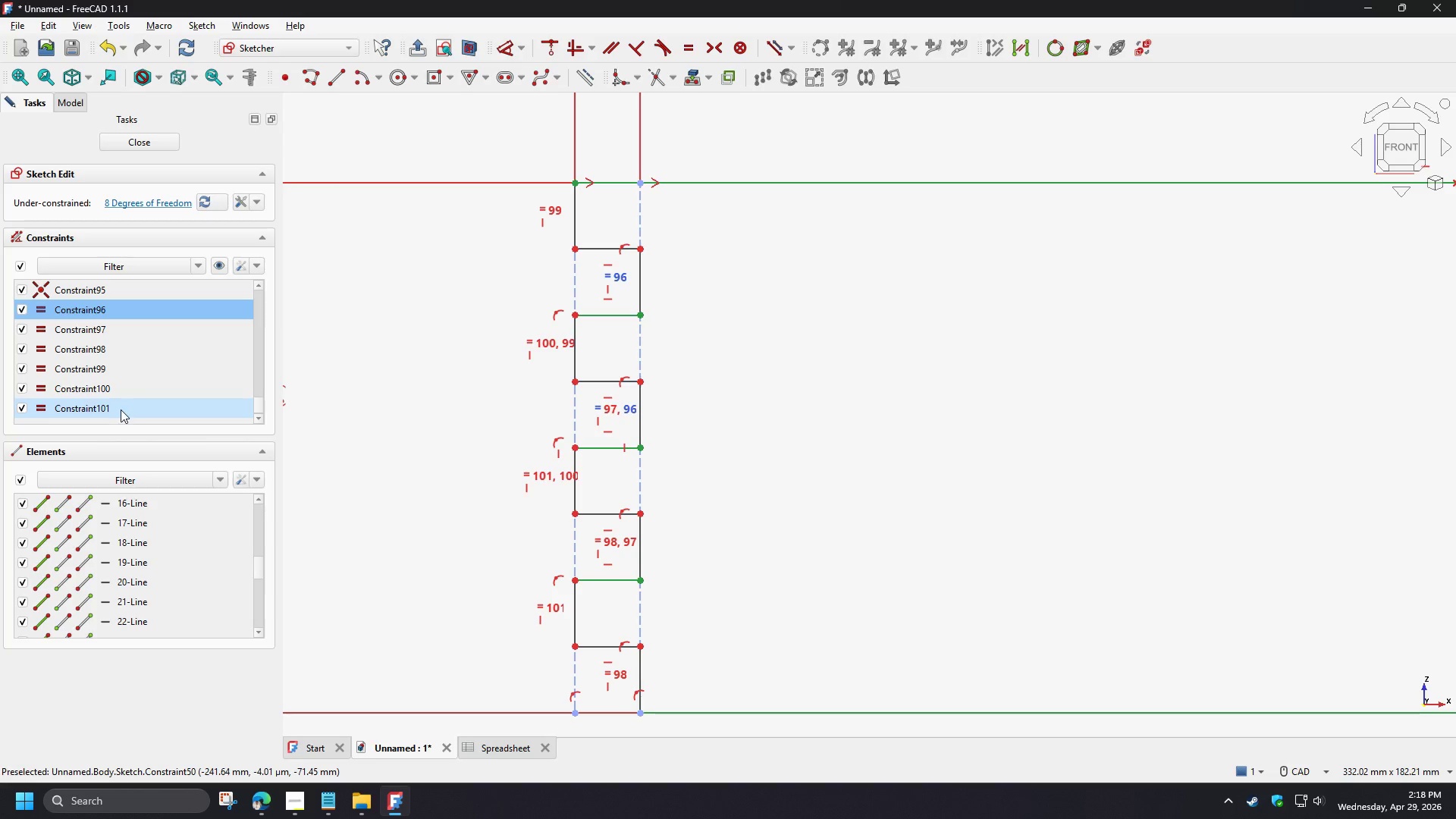 
key(Delete)
 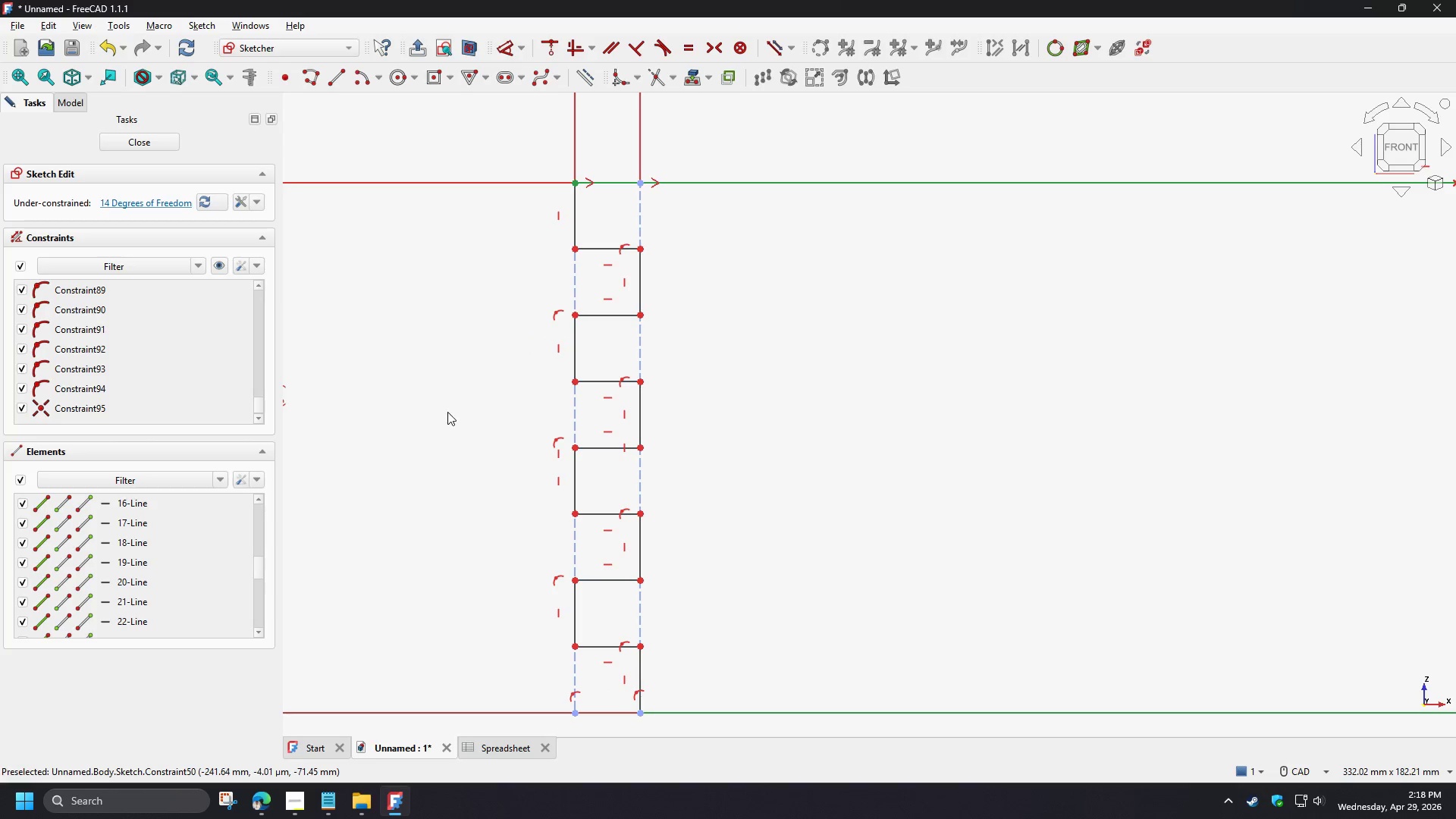 
left_click([735, 331])
 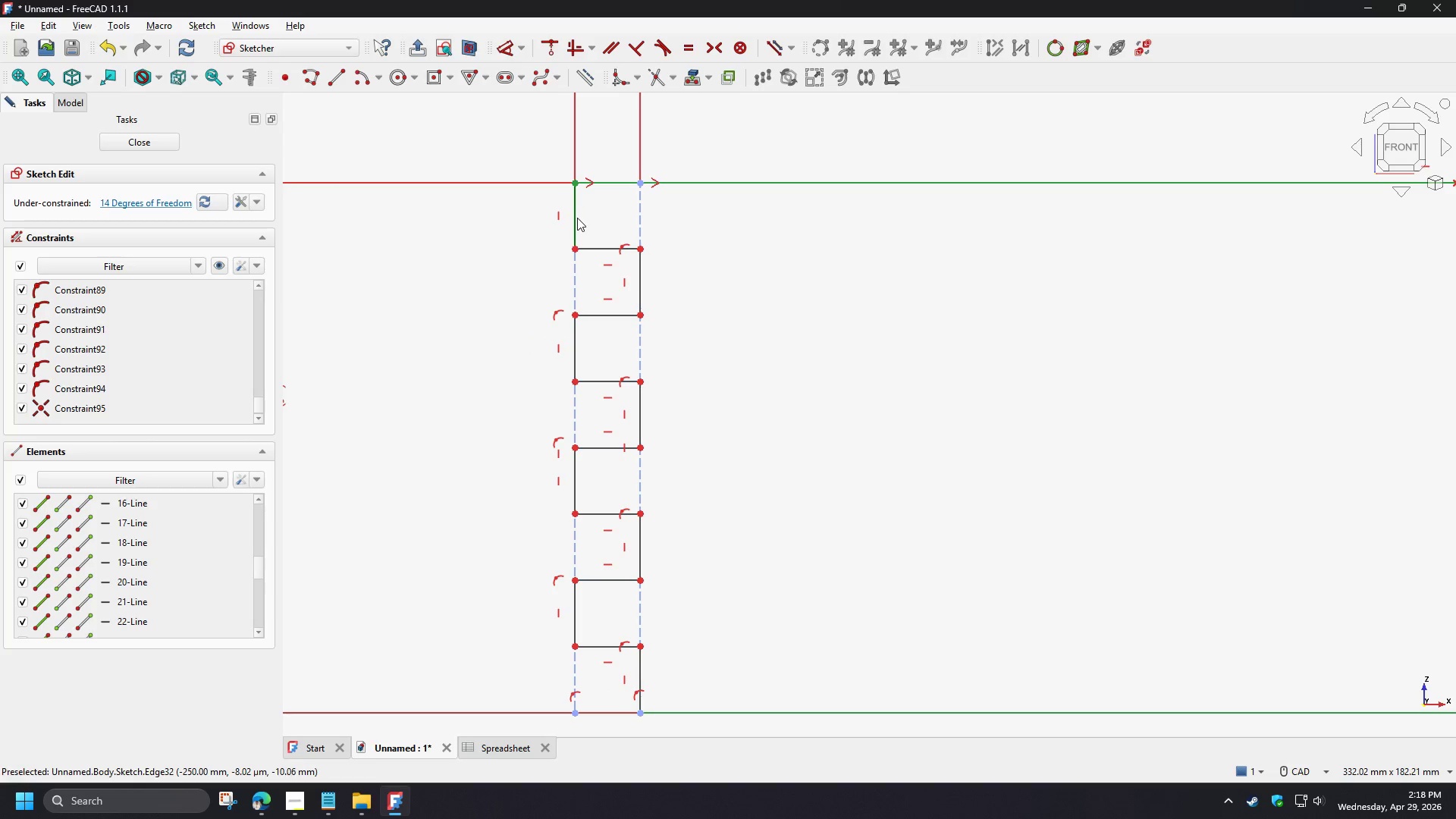 
left_click([576, 218])
 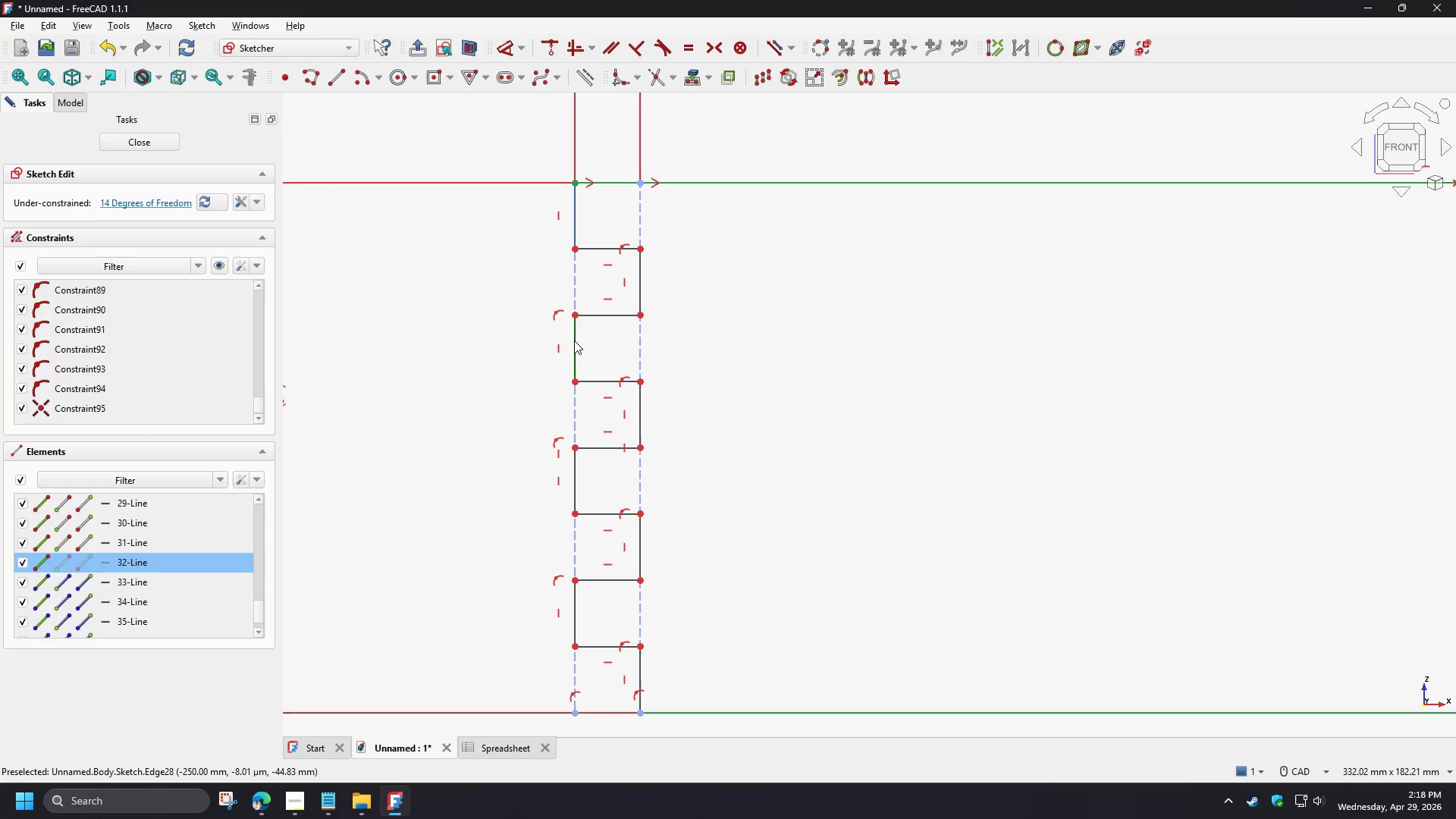 
left_click([574, 340])
 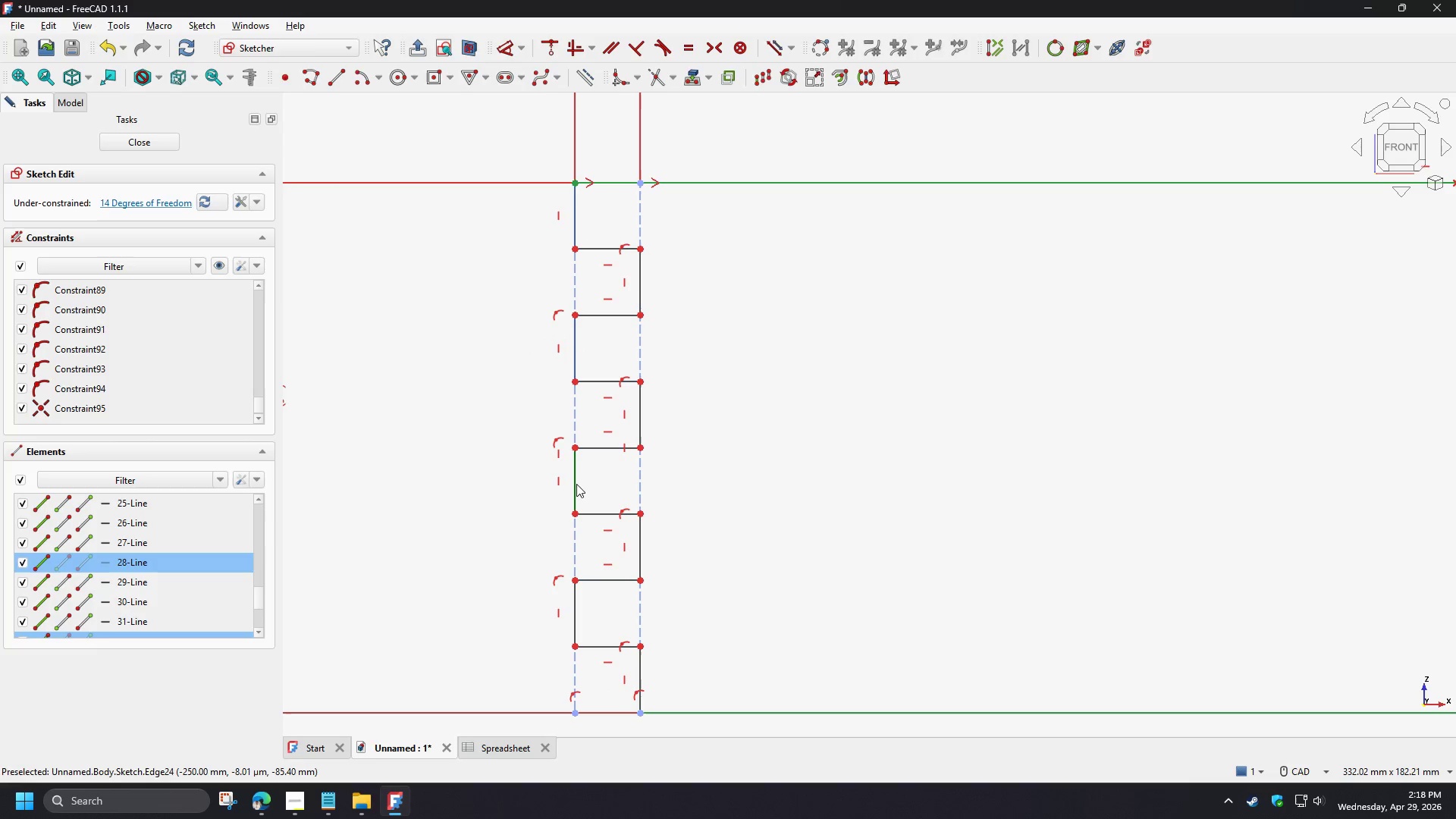 
left_click([576, 484])
 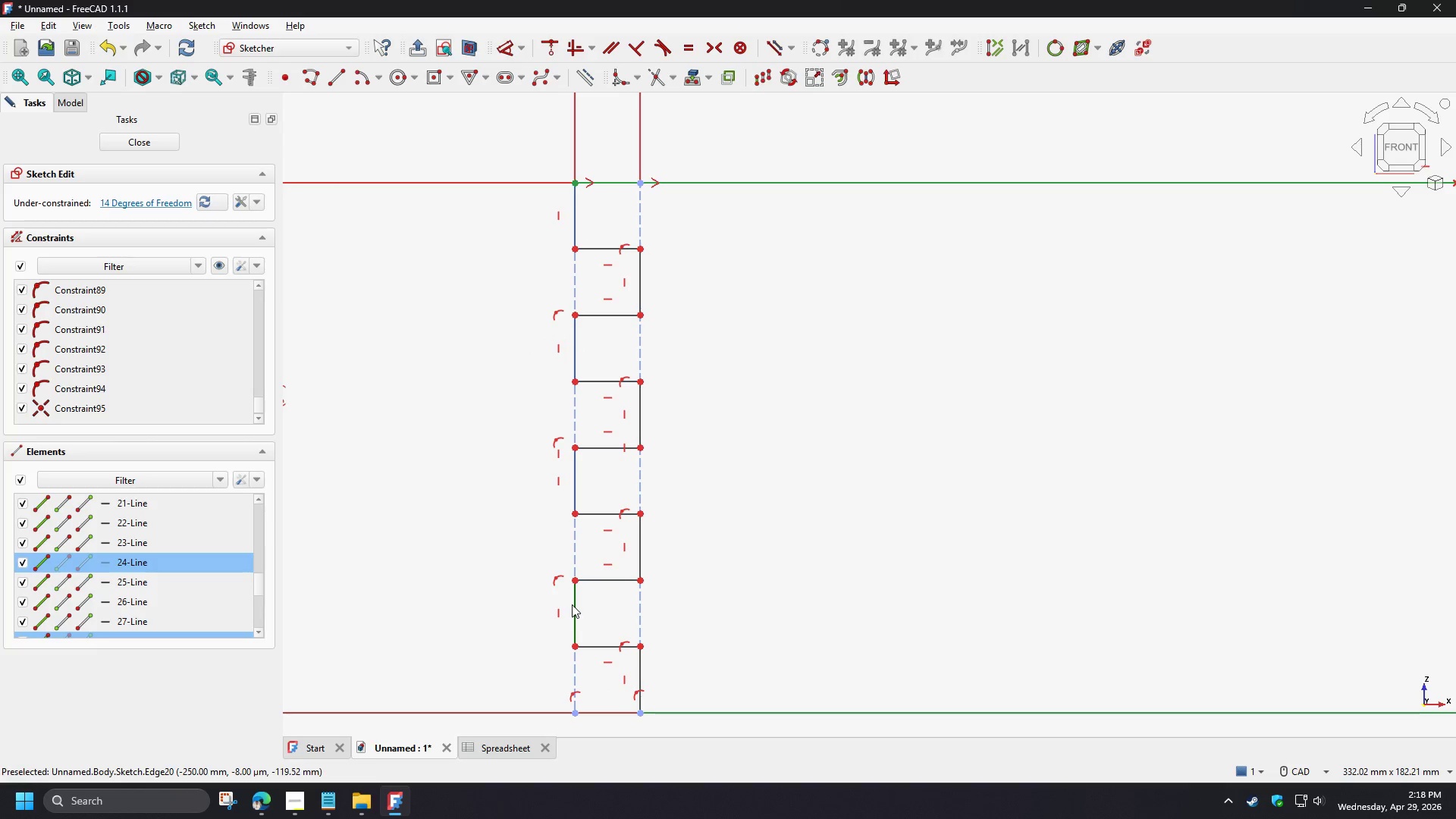 
left_click([572, 604])
 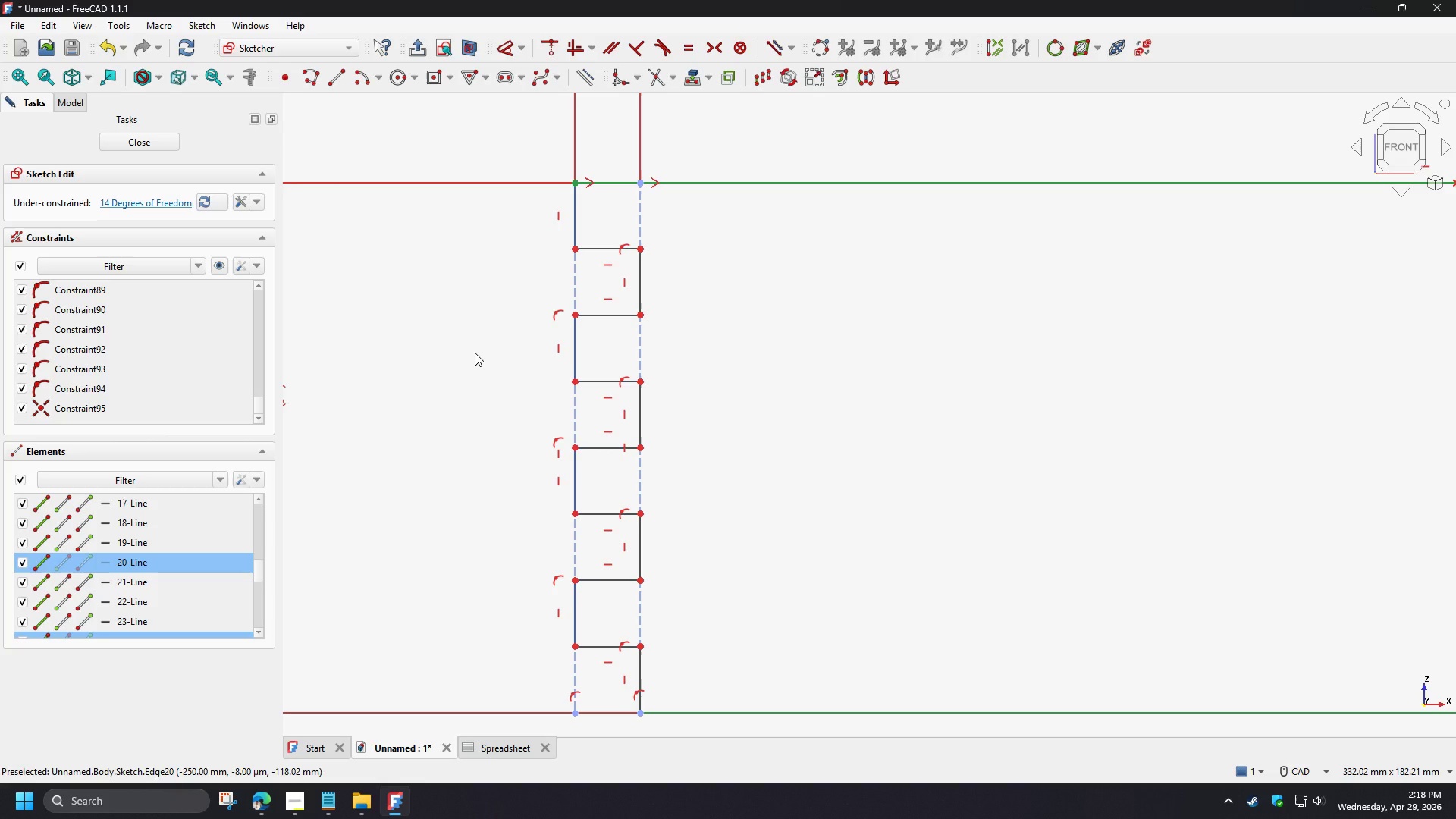 
key(E)
 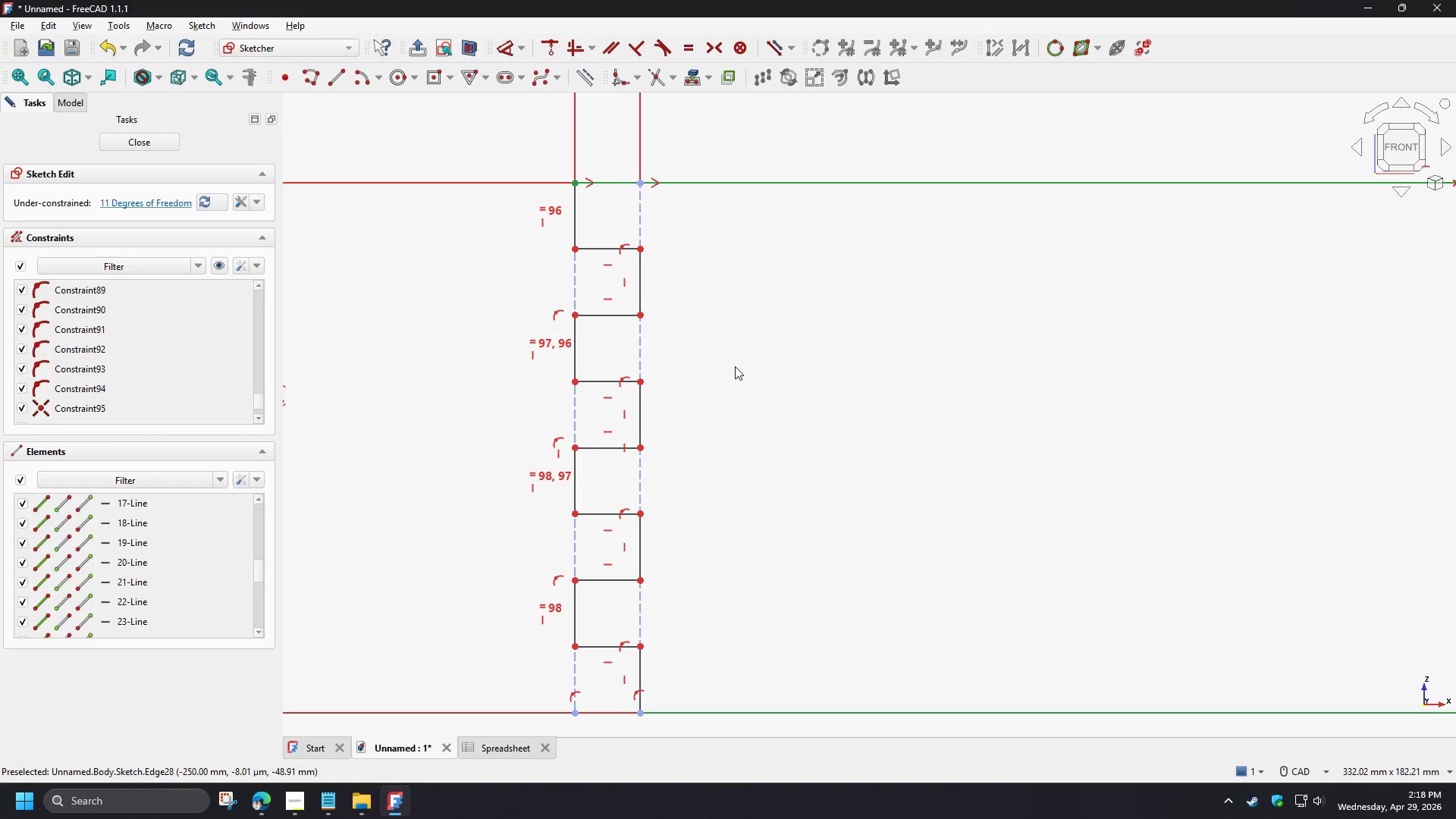 
left_click([735, 366])
 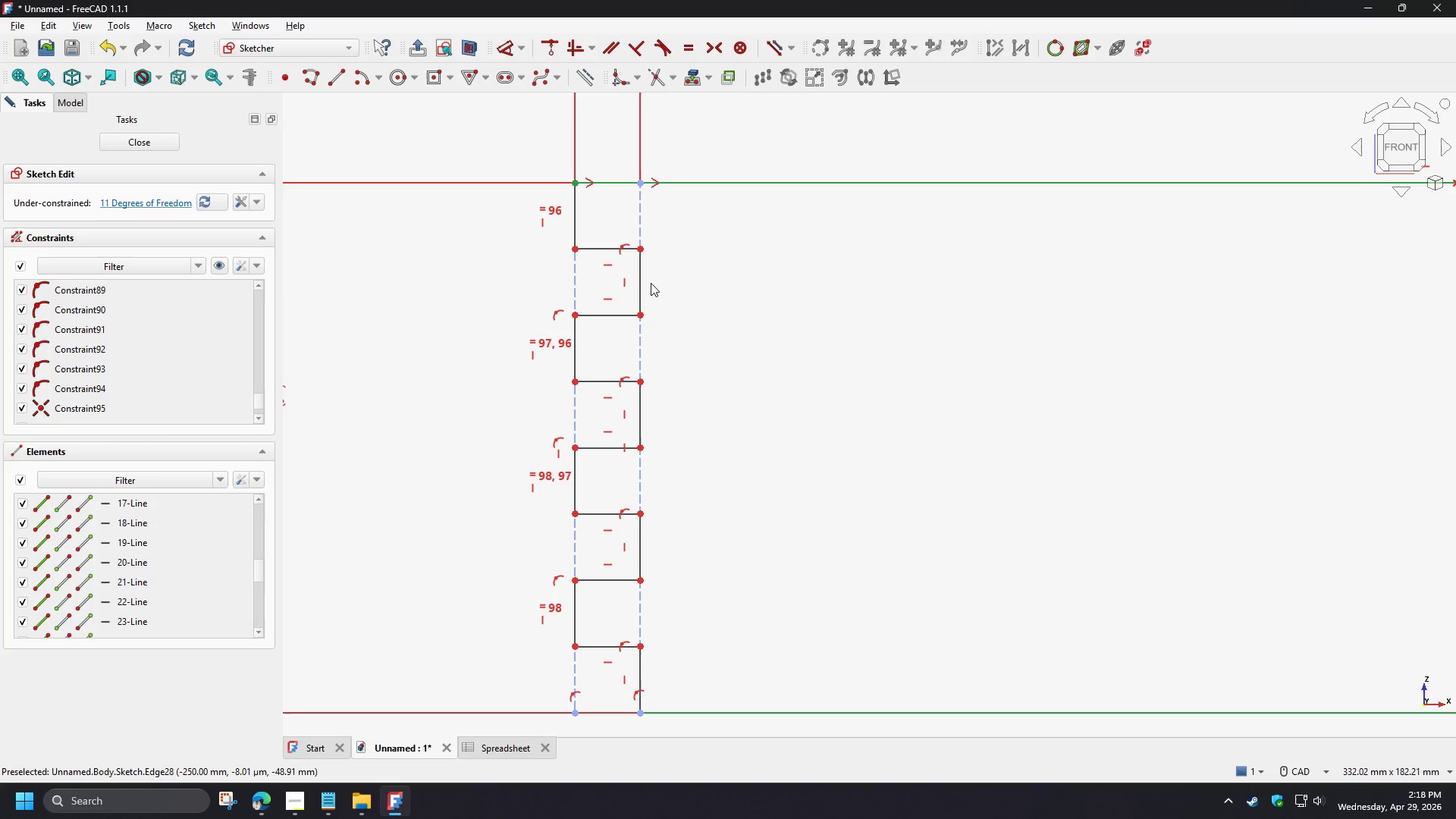 
left_click([642, 284])
 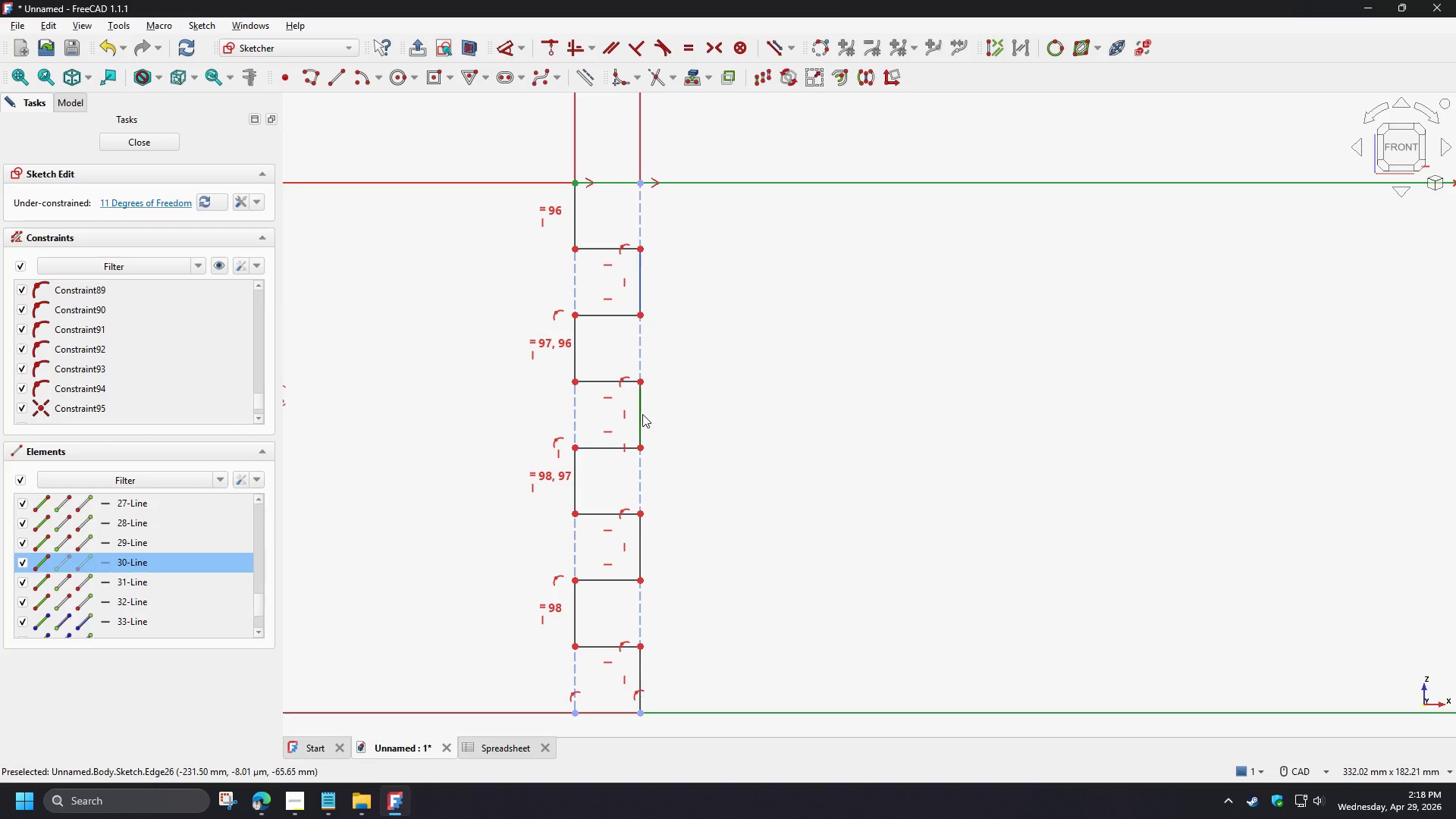 
left_click([642, 414])
 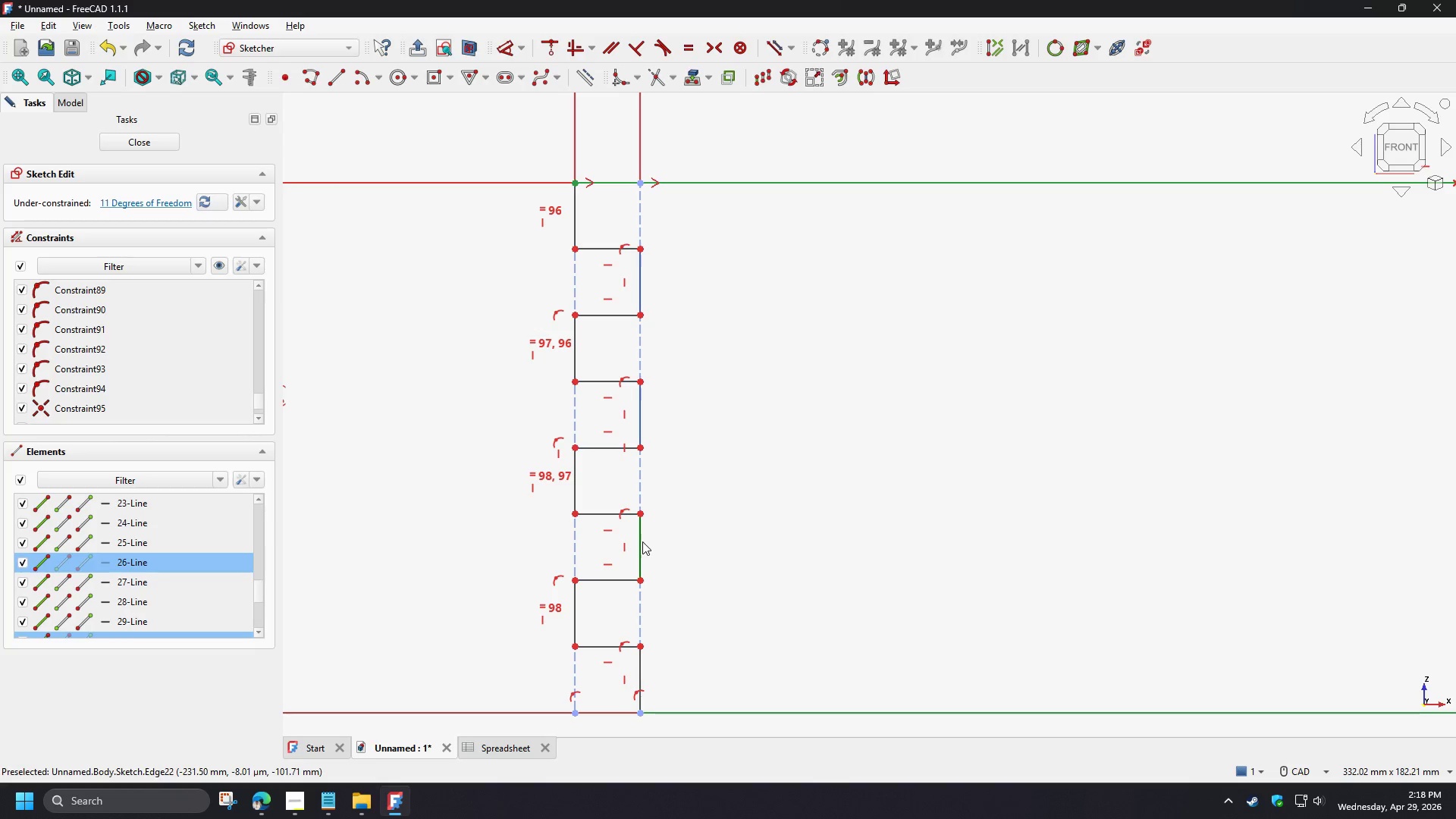 
left_click([642, 541])
 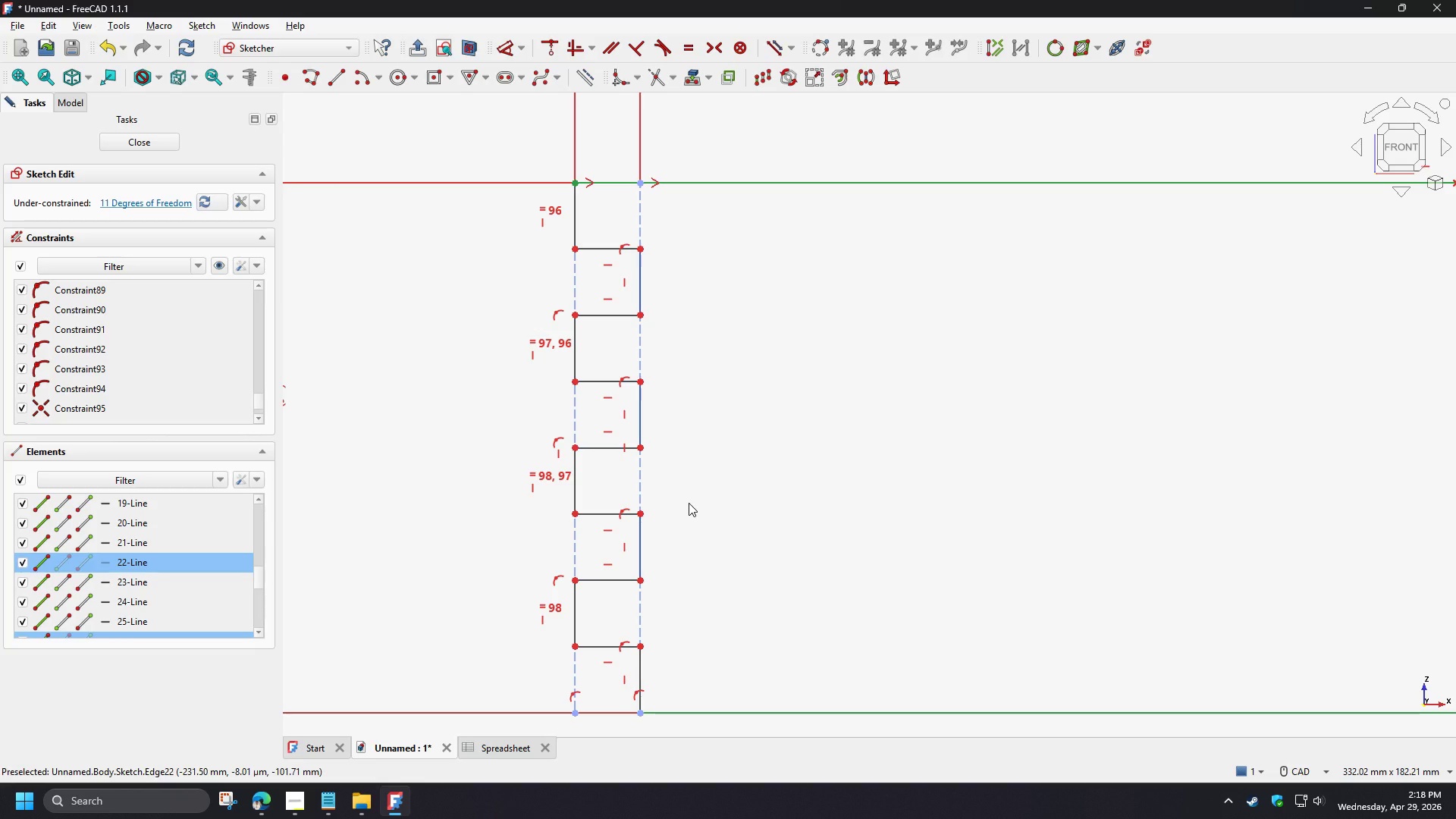 
key(E)
 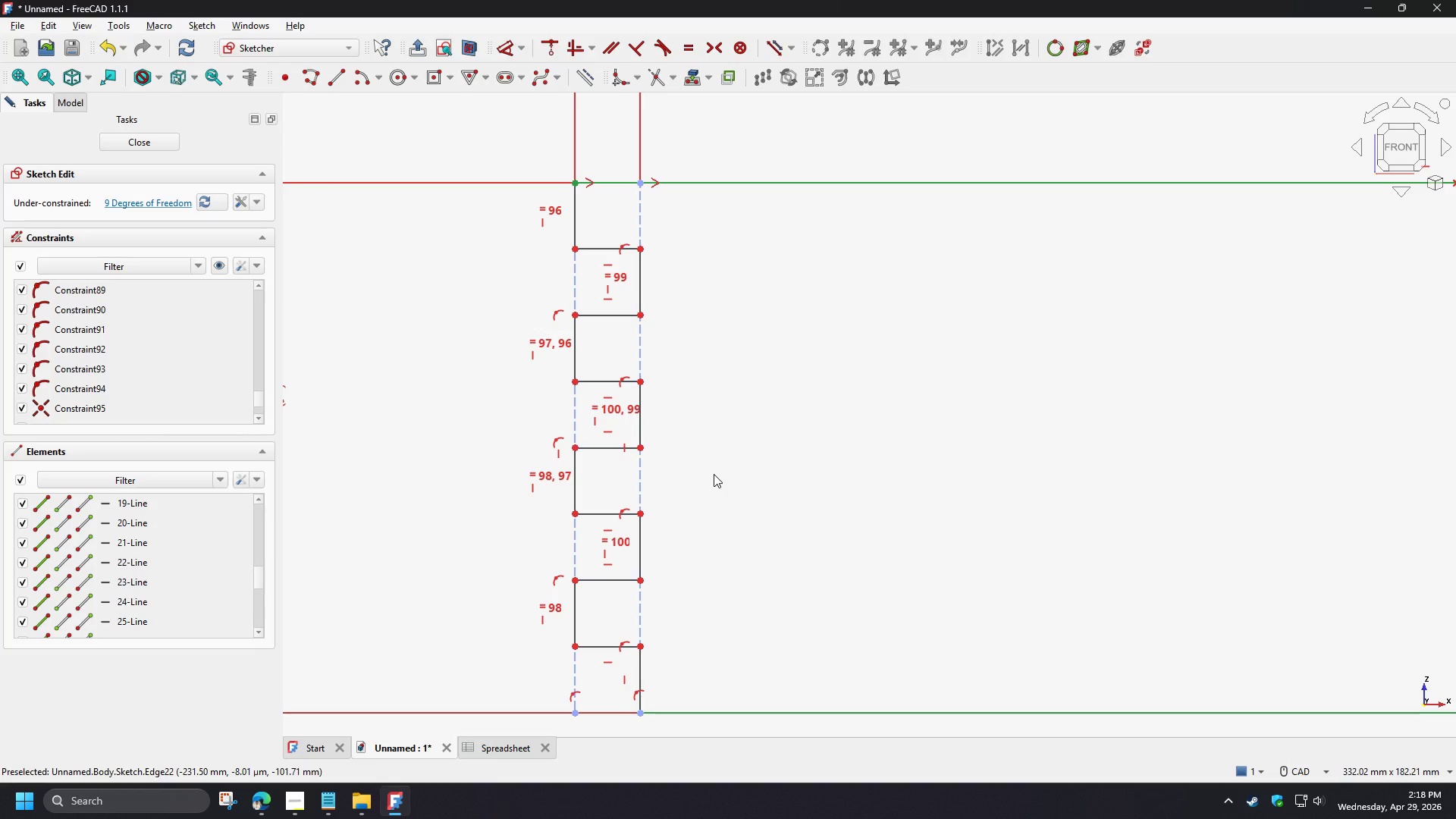 
left_click([714, 474])
 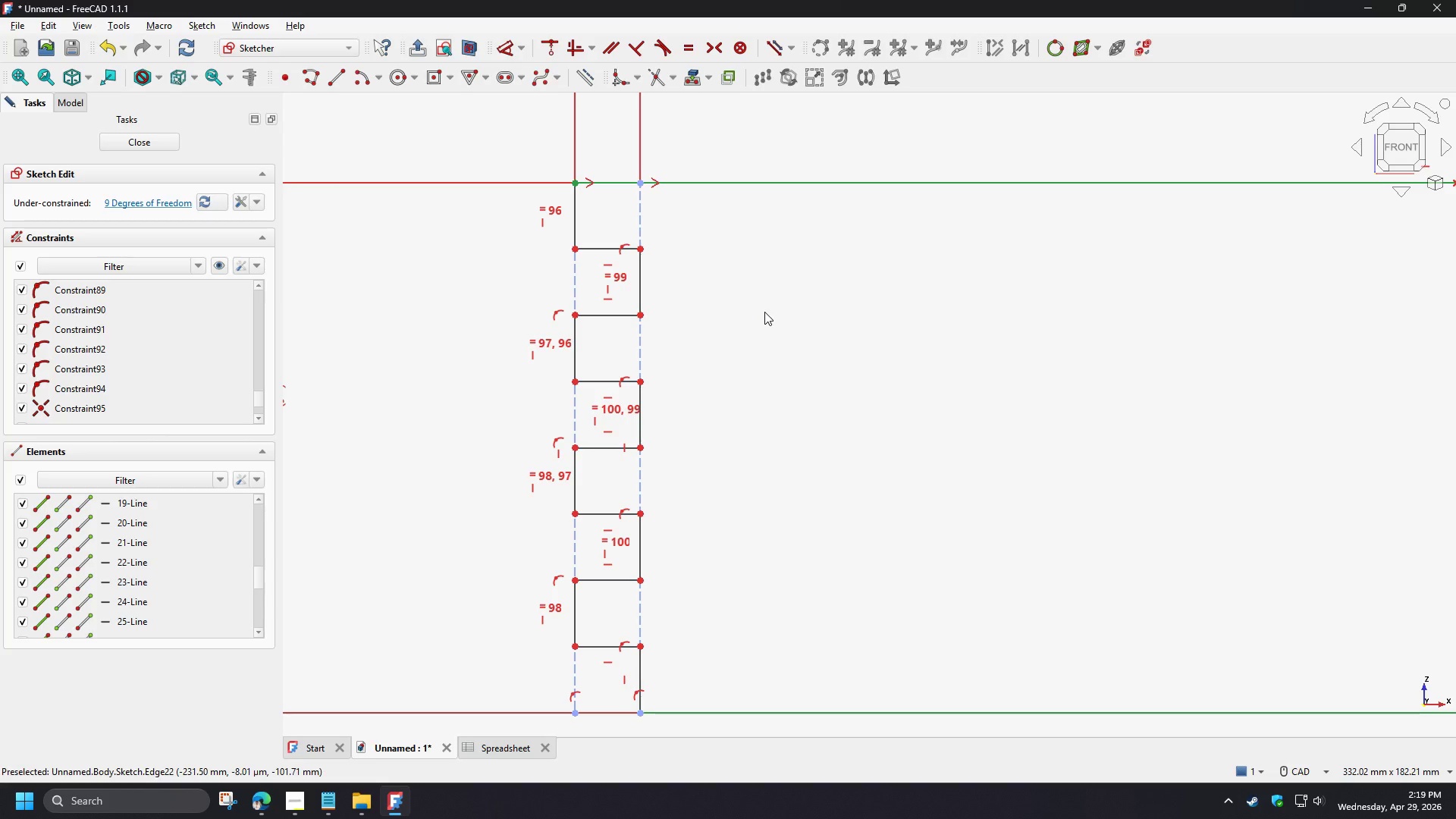 
wait(7.78)
 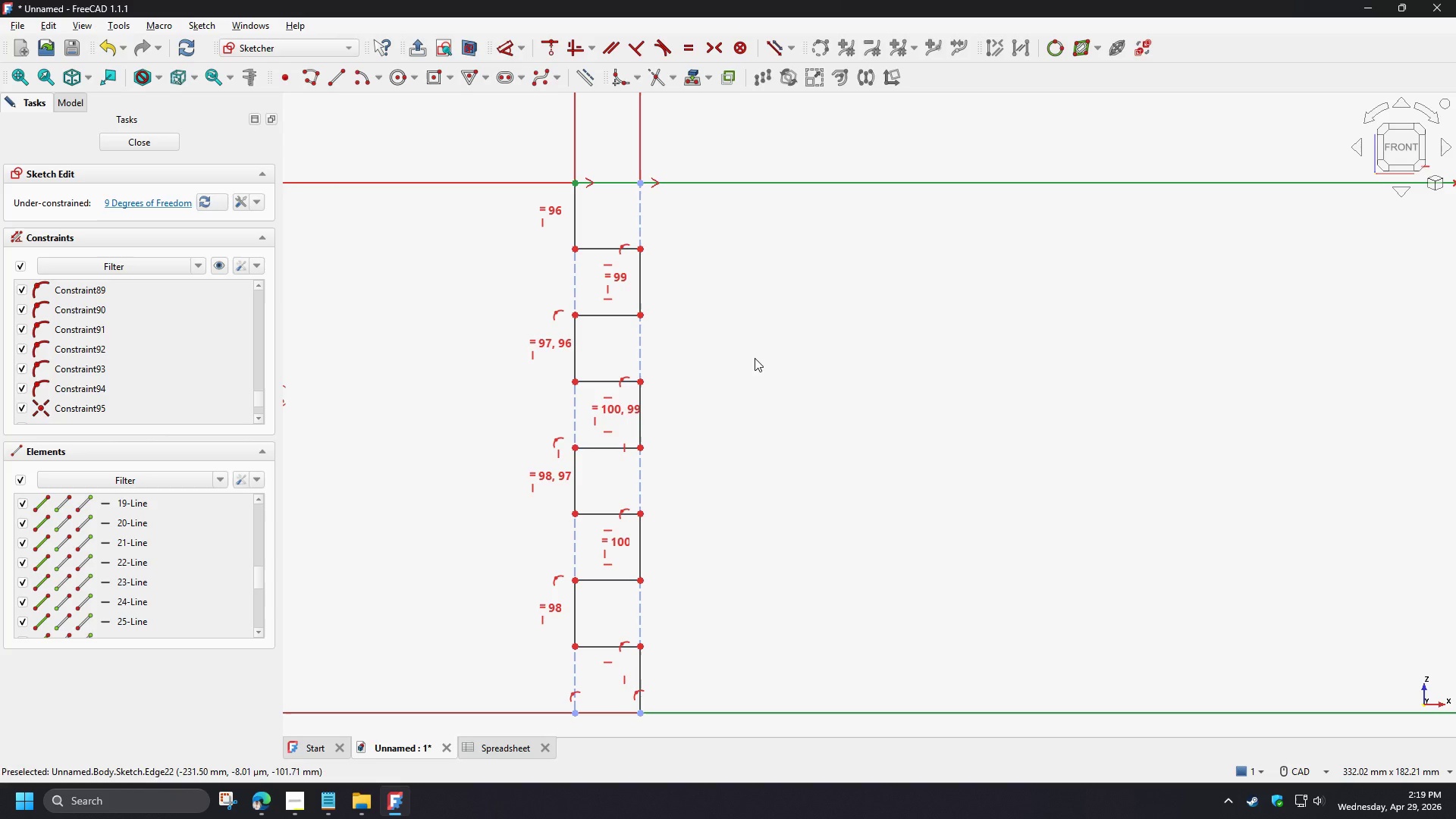 
left_click([576, 218])
 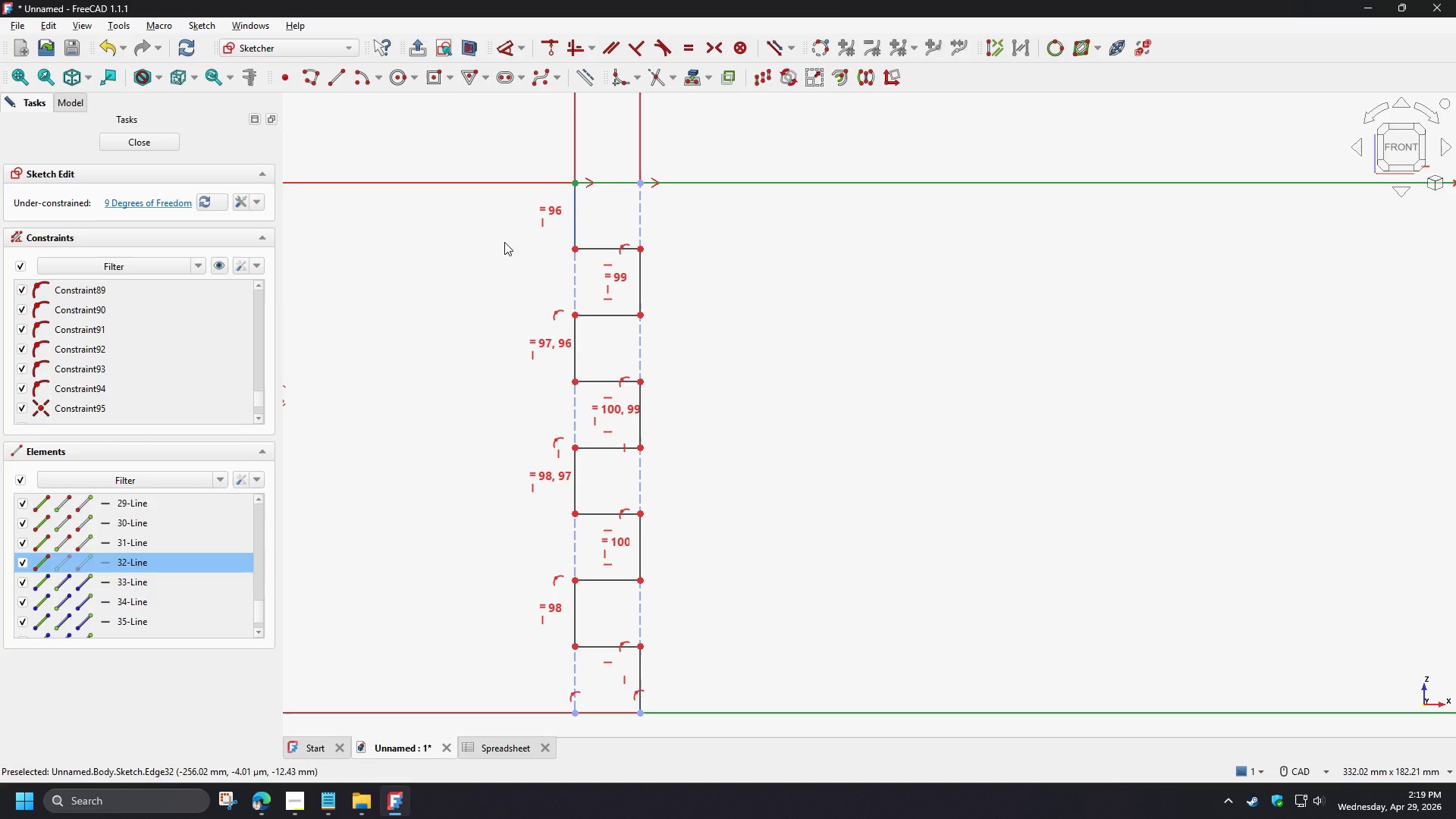 
key(D)
 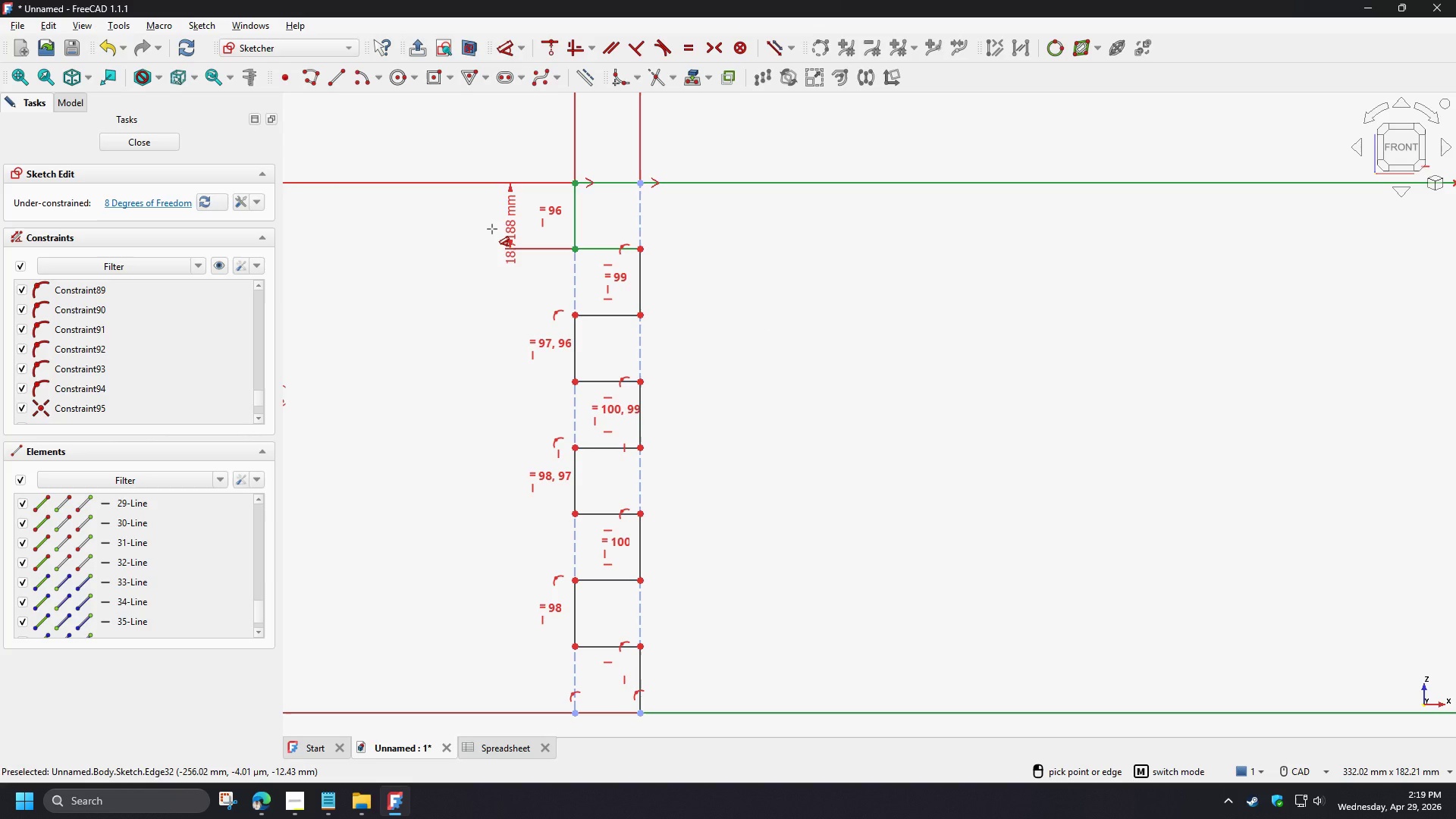 
left_click([492, 229])
 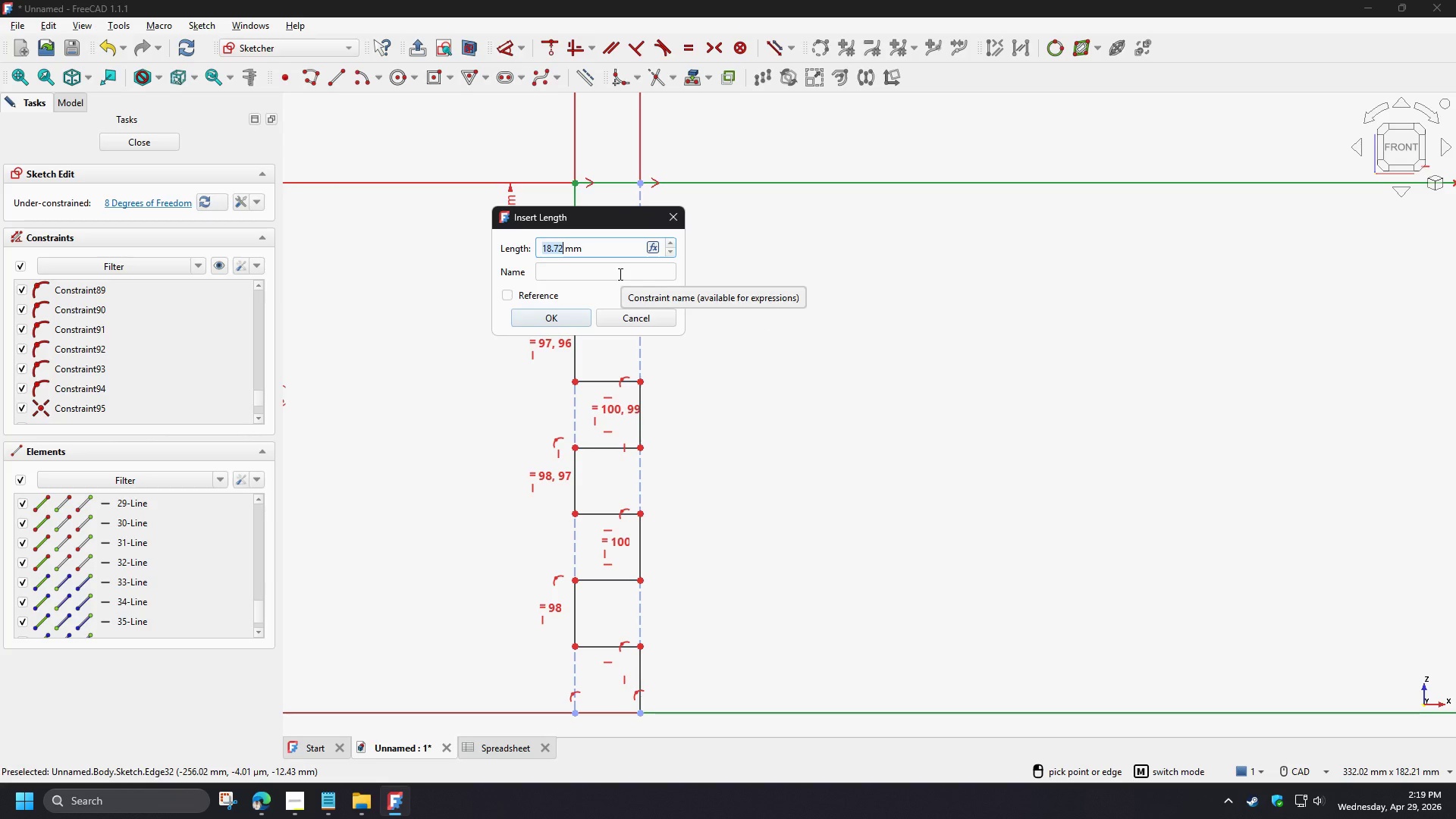 
left_click_drag(start_coordinate=[605, 218], to_coordinate=[905, 294])
 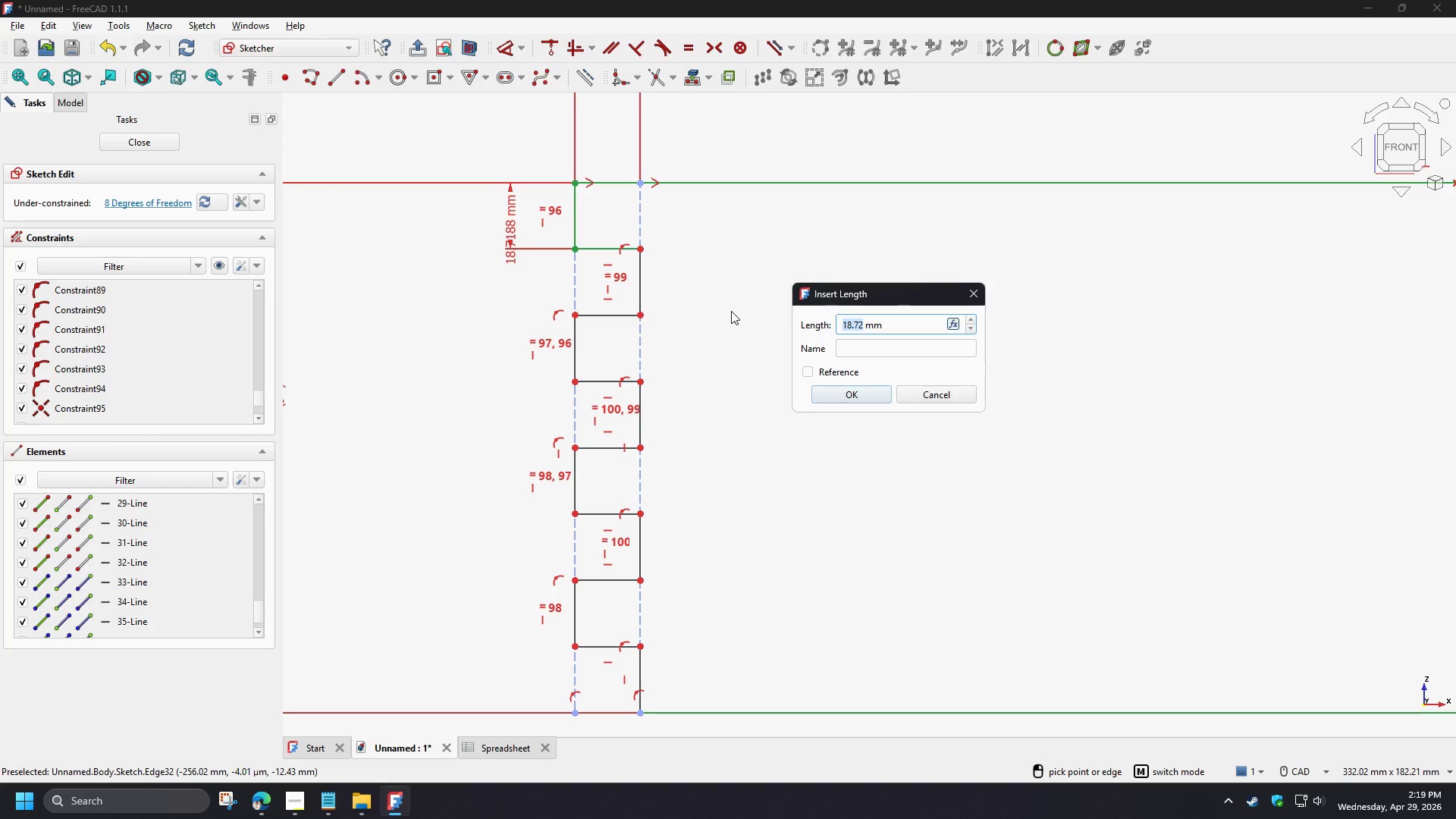 
wait(11.03)
 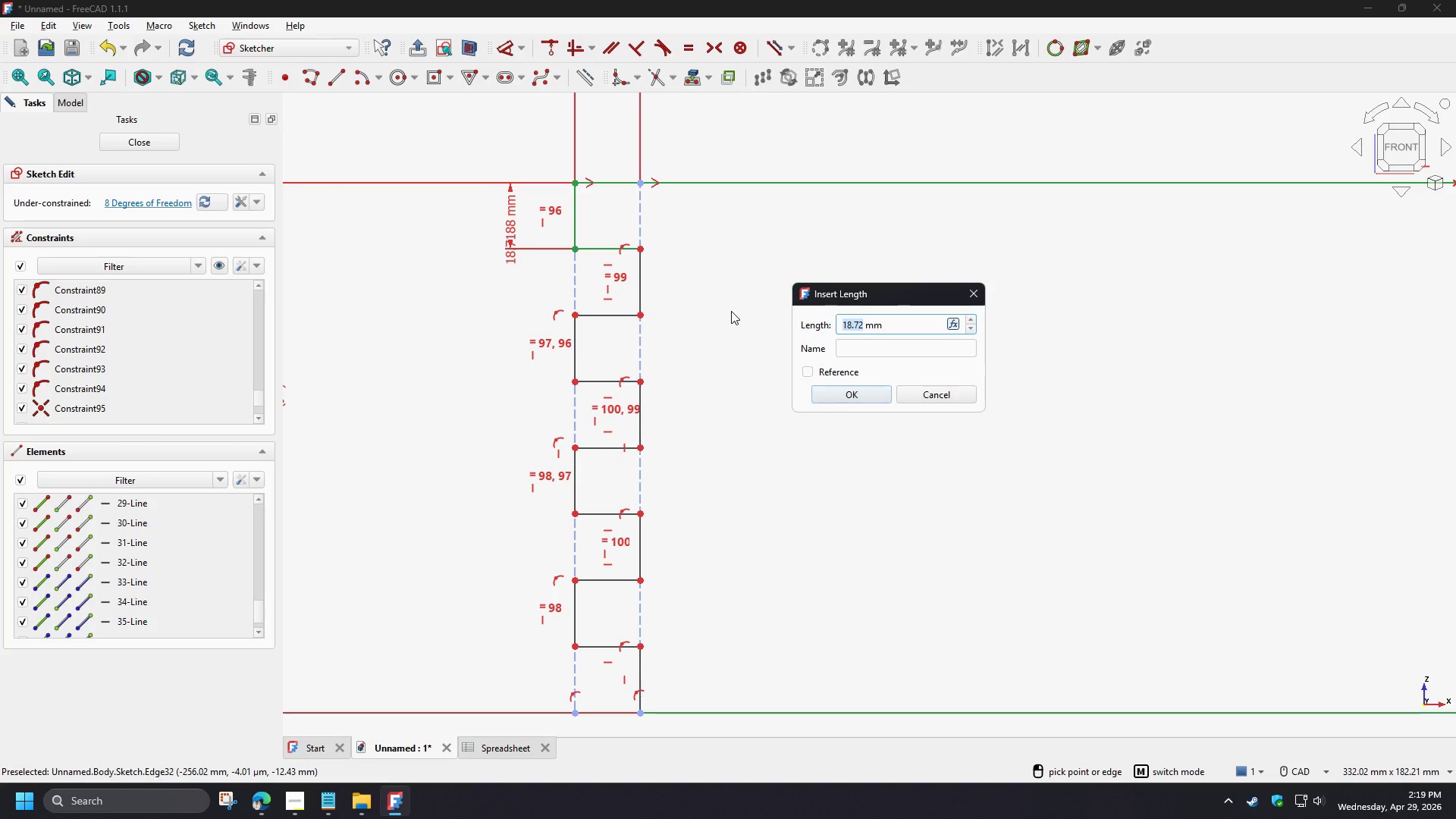 
mouse_move([943, 322])
 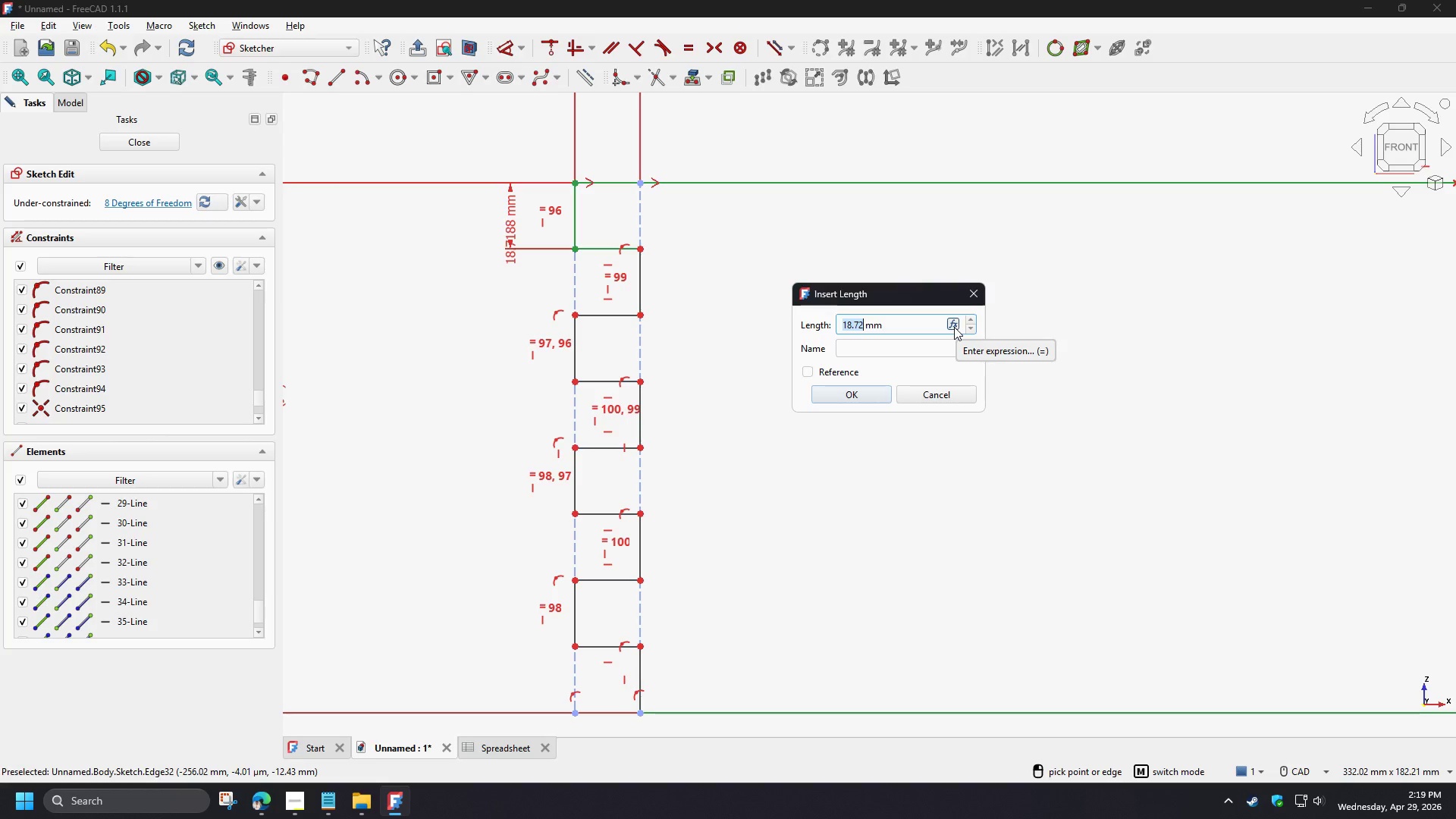 
wait(13.86)
 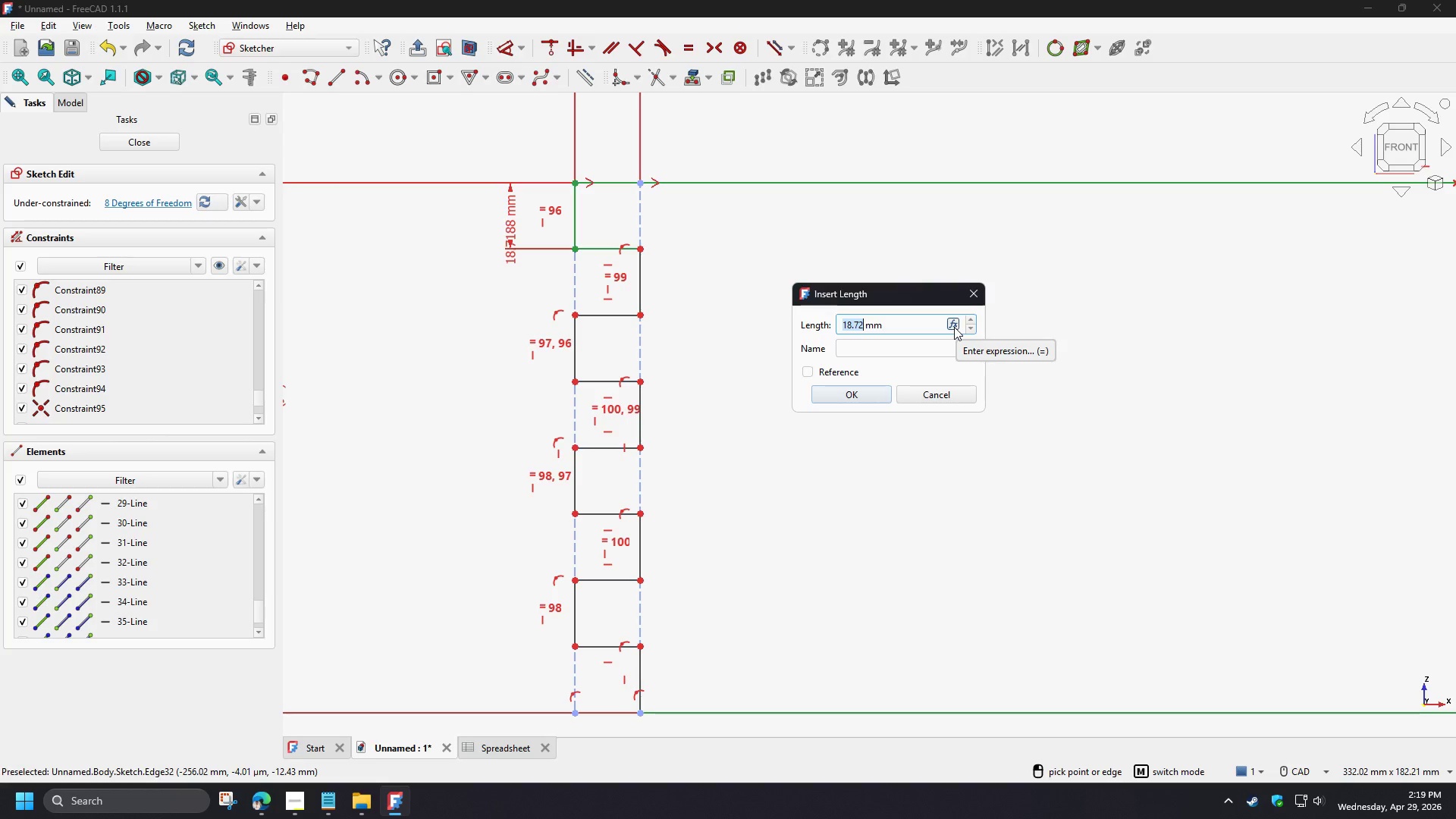 
left_click([954, 327])
 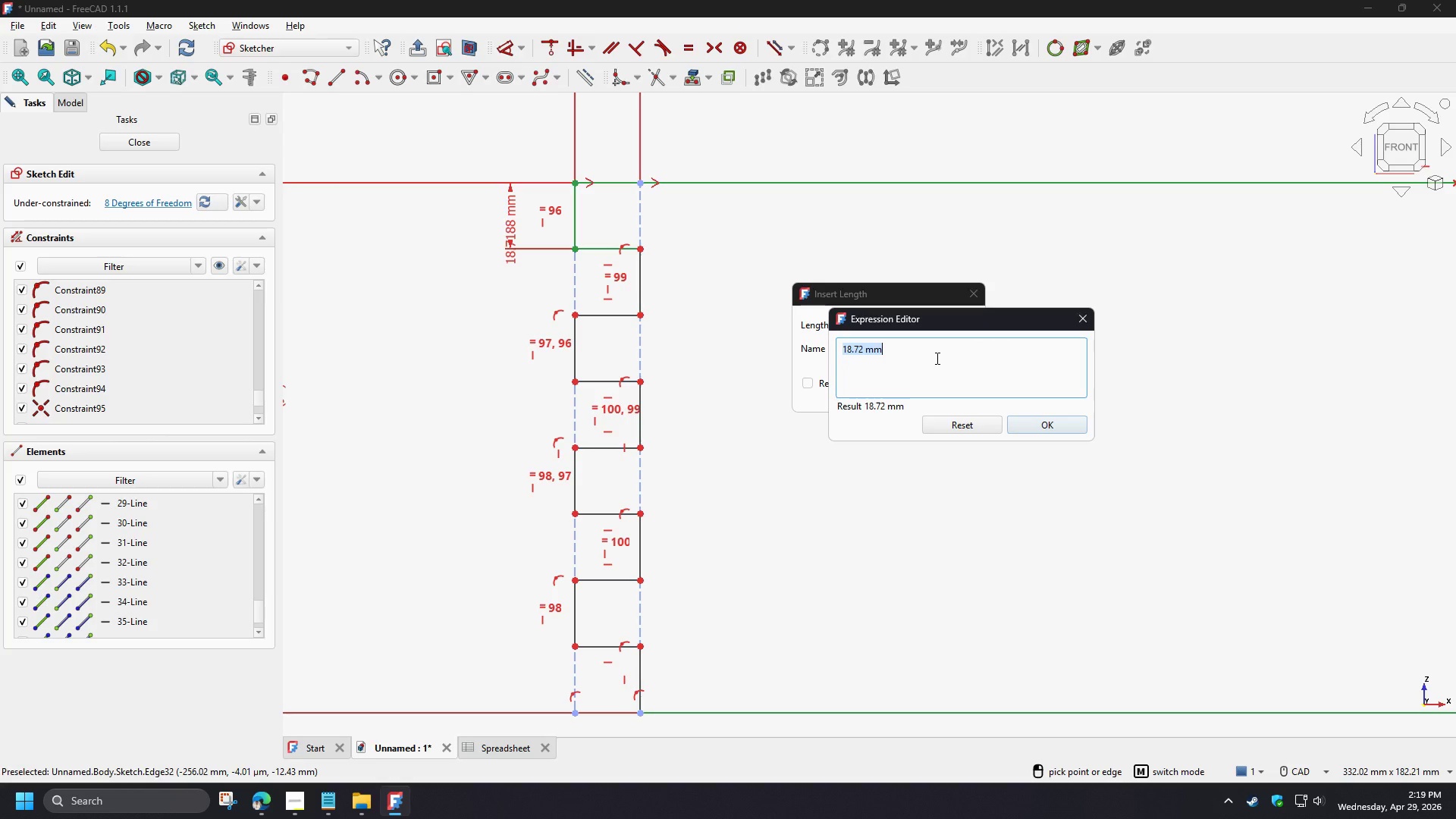 
type(spr)
 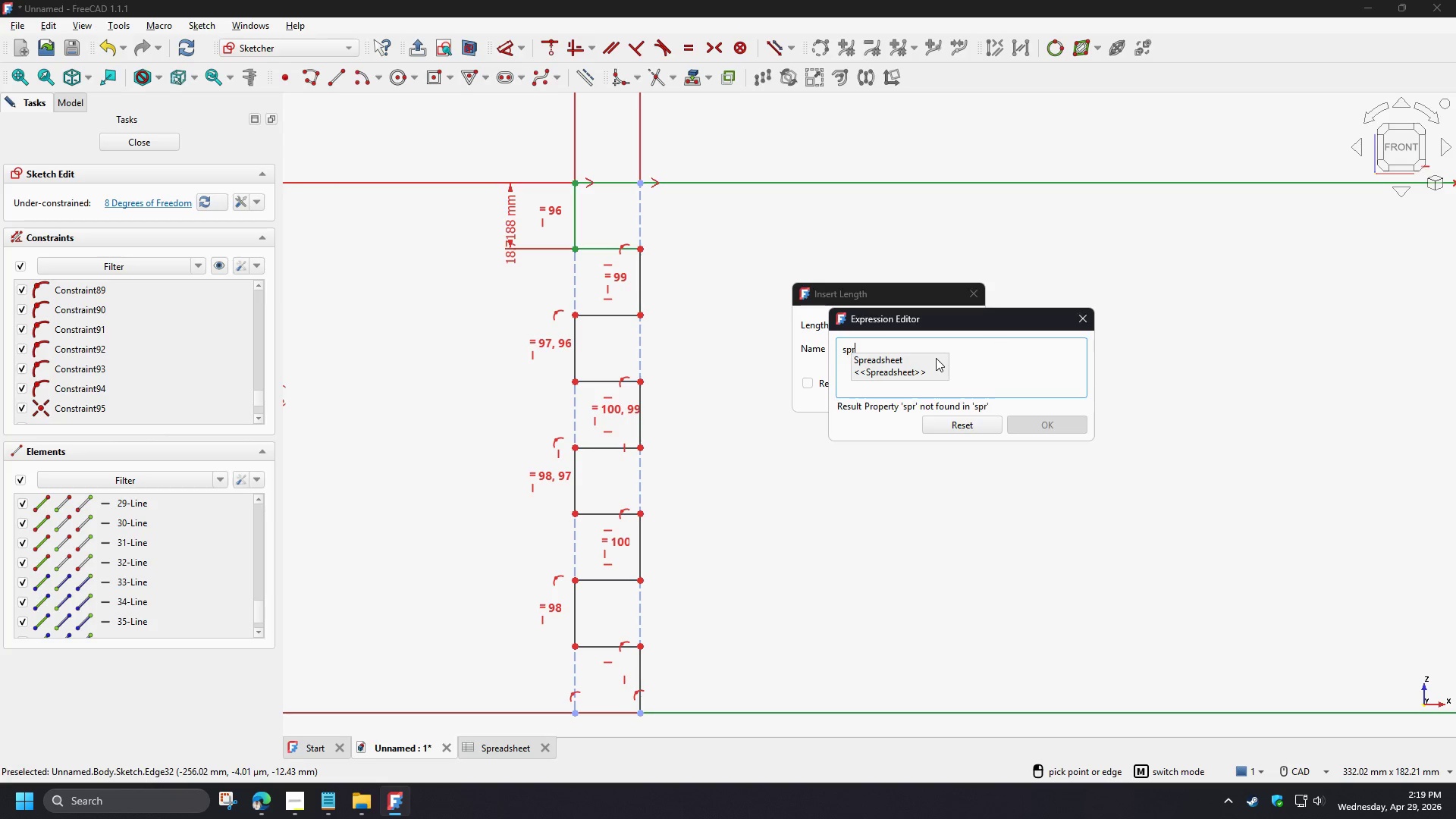 
key(E)
 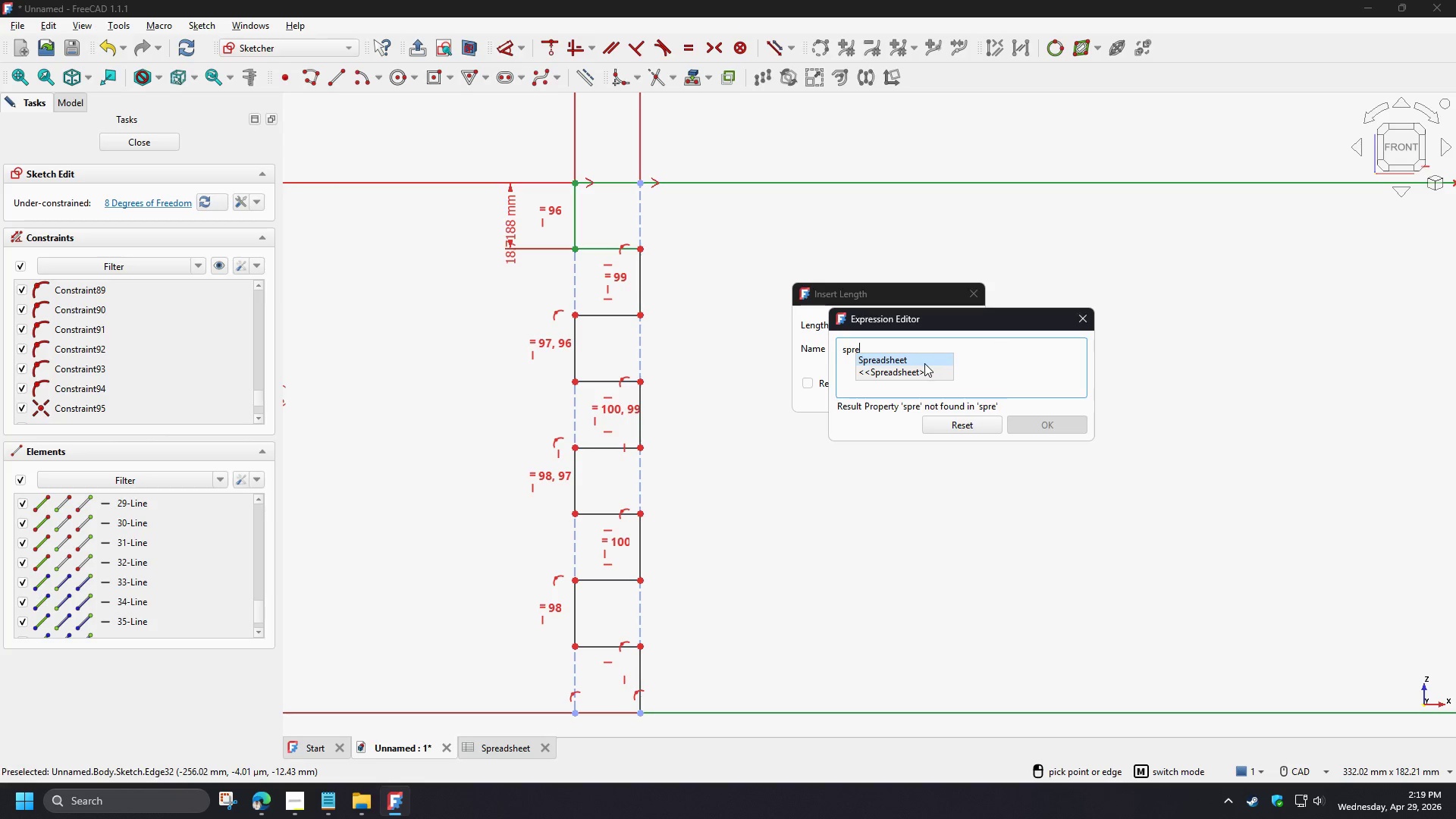 
left_click([924, 363])
 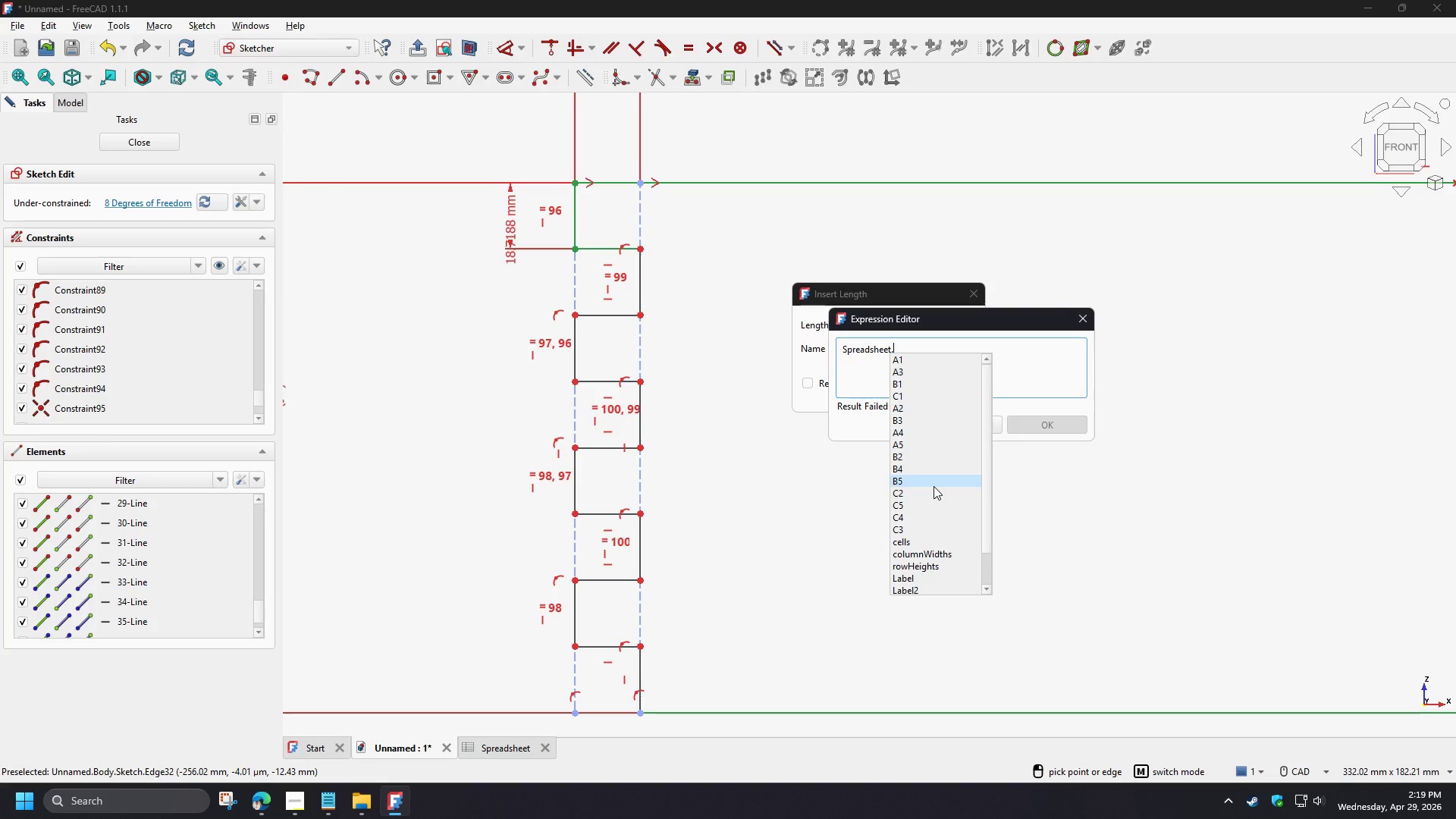 
left_click([920, 469])
 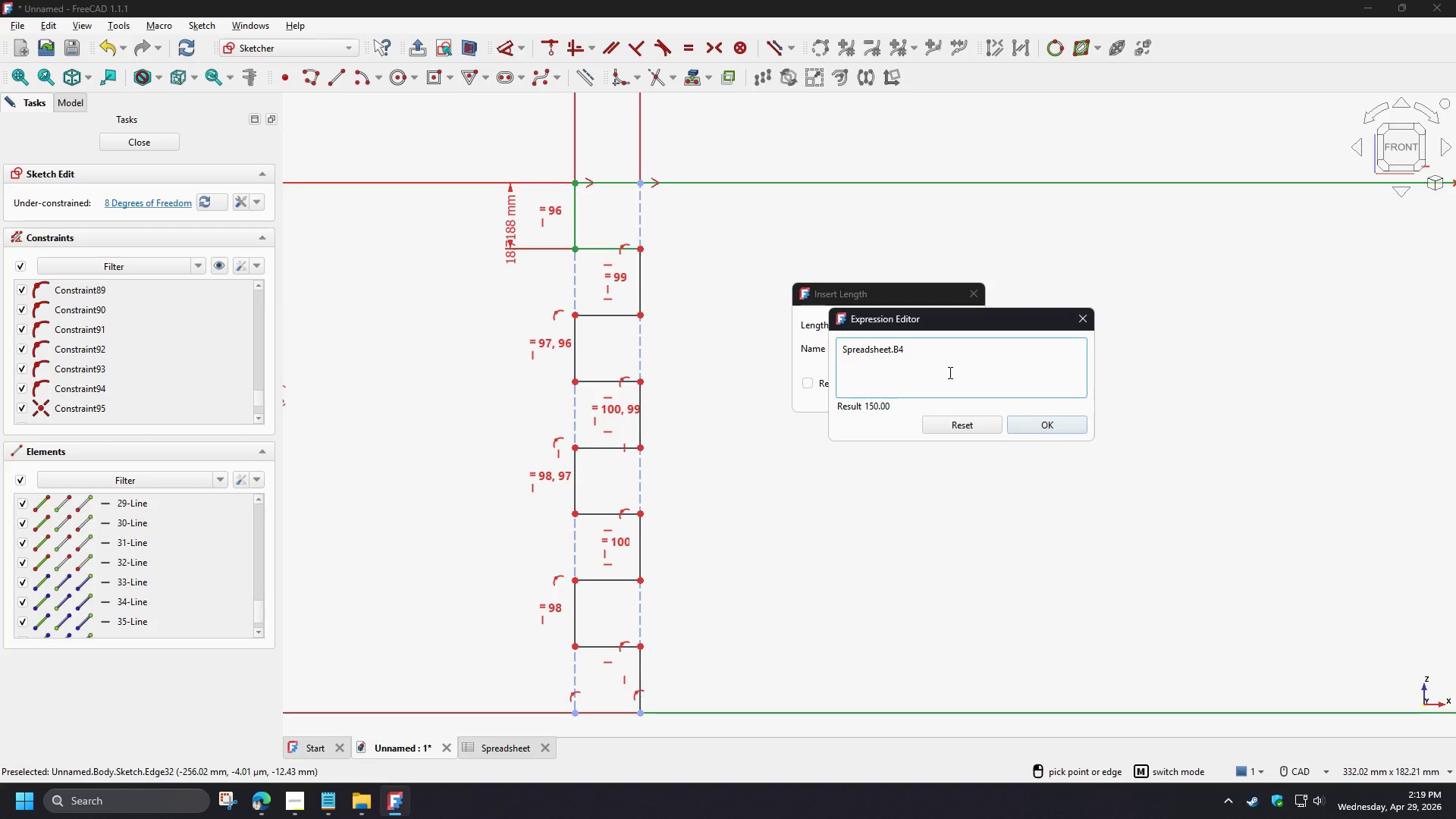 
key(NumpadDivide)
 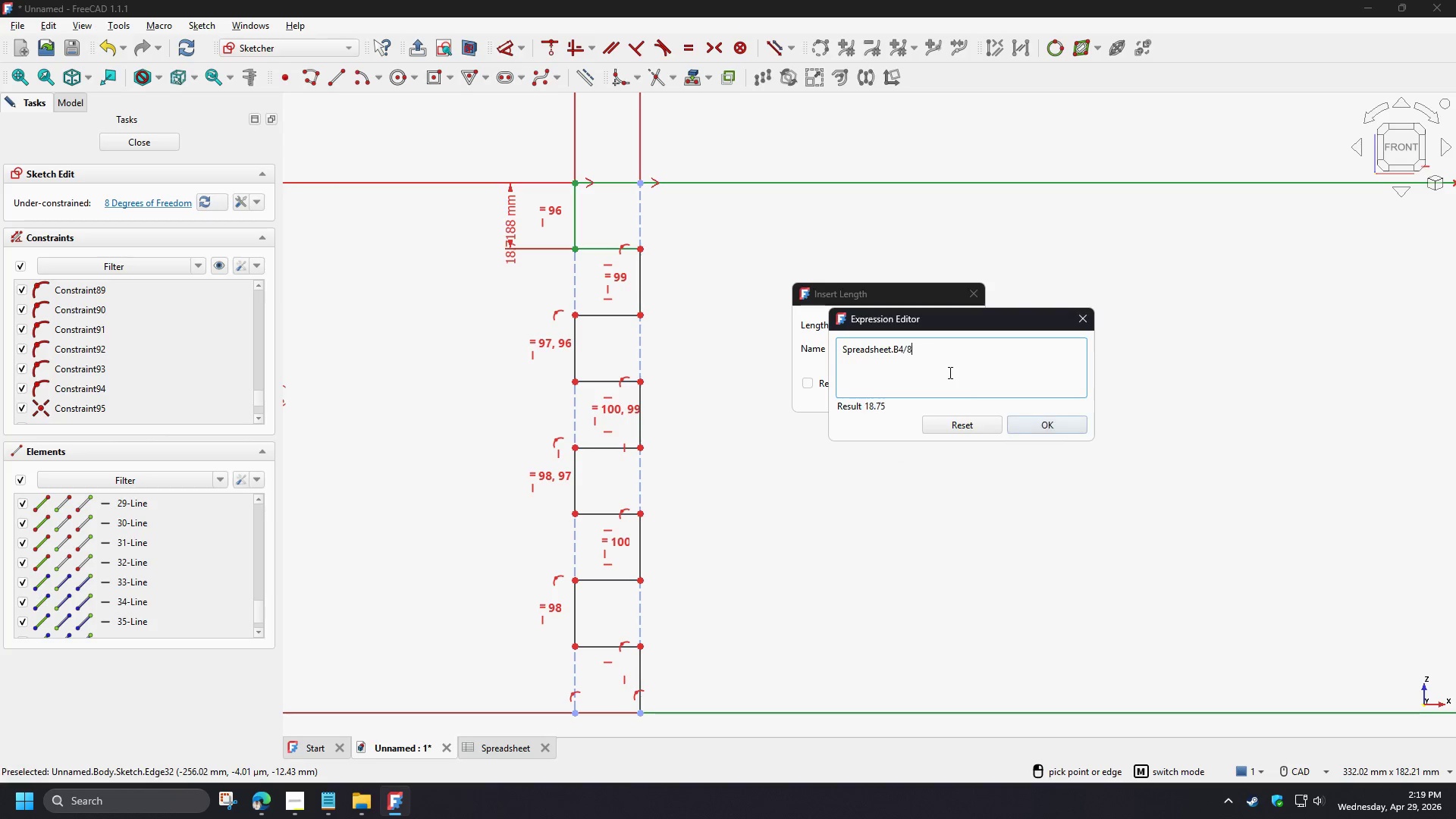 
key(Numpad8)
 